 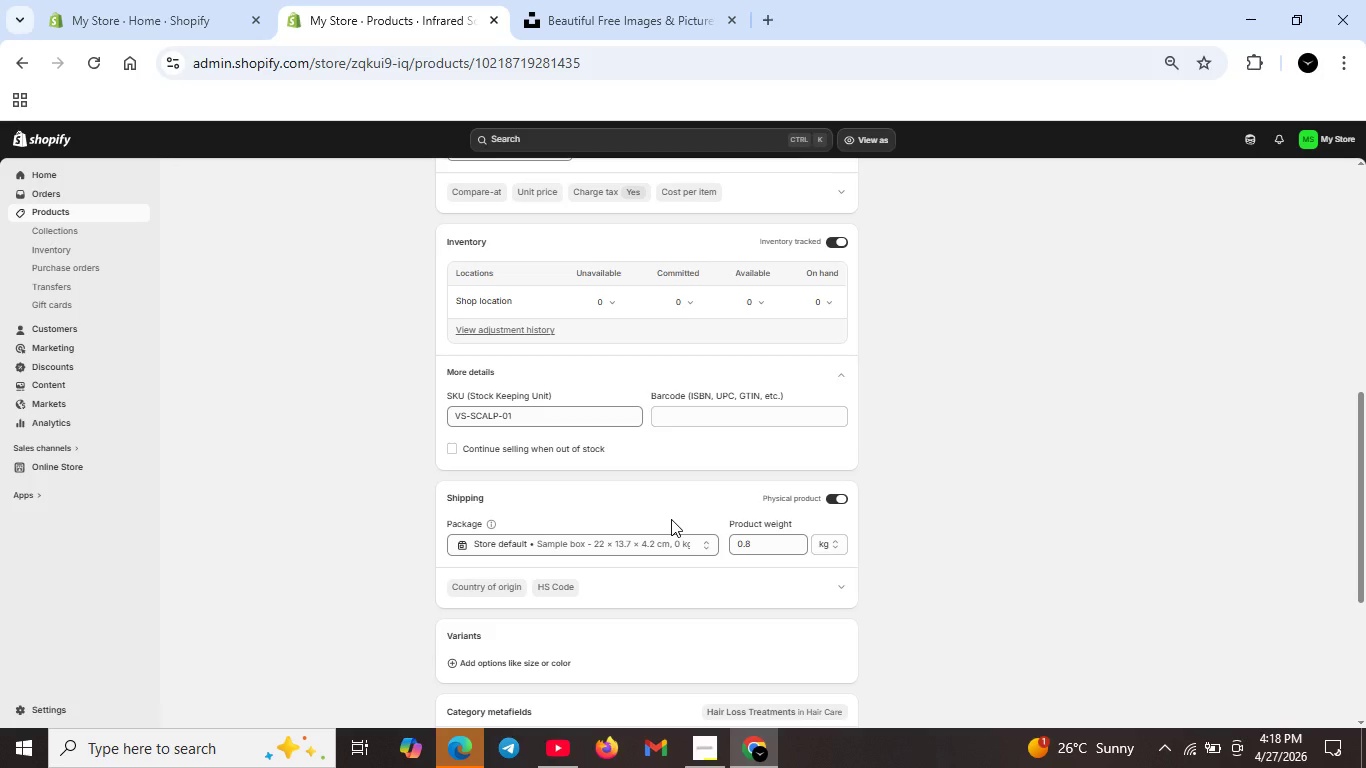 
scroll: coordinate [786, 618], scroll_direction: down, amount: 3.0
 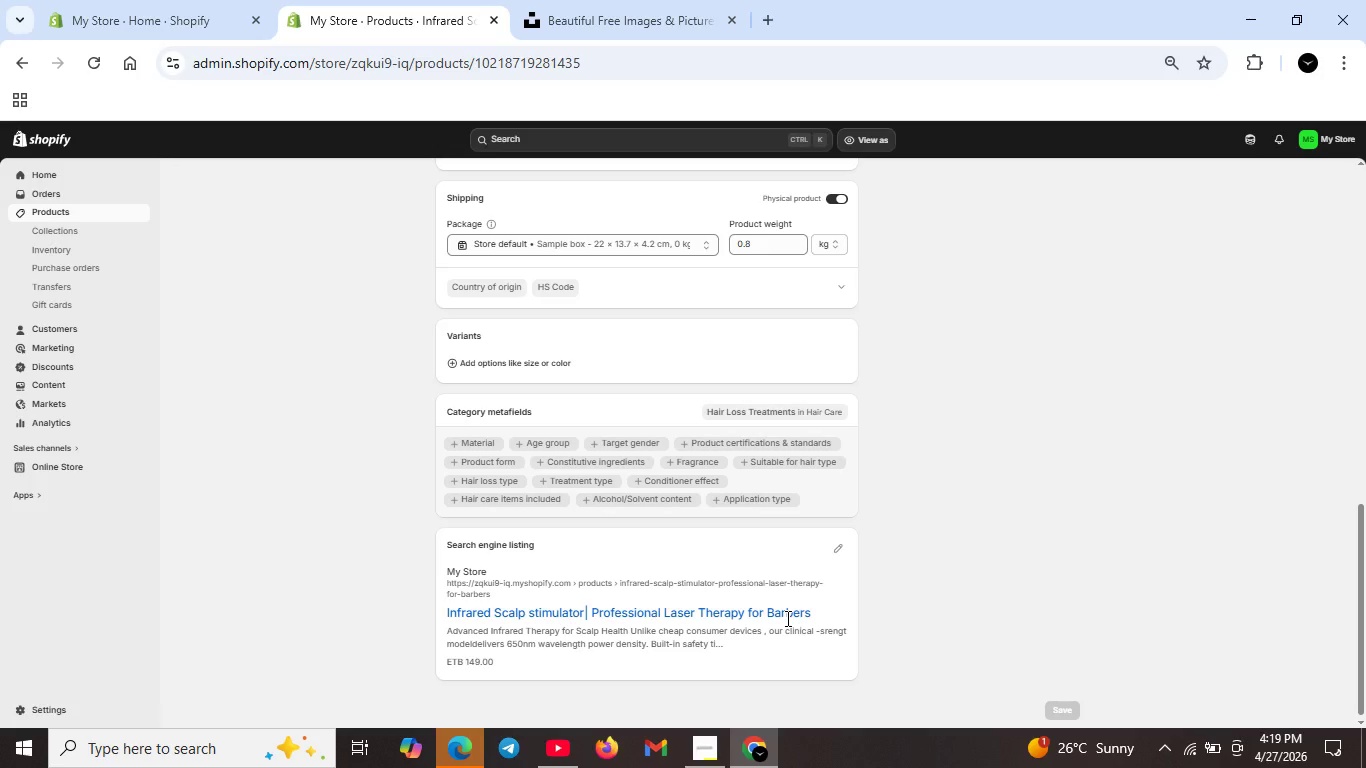 
wait(30.92)
 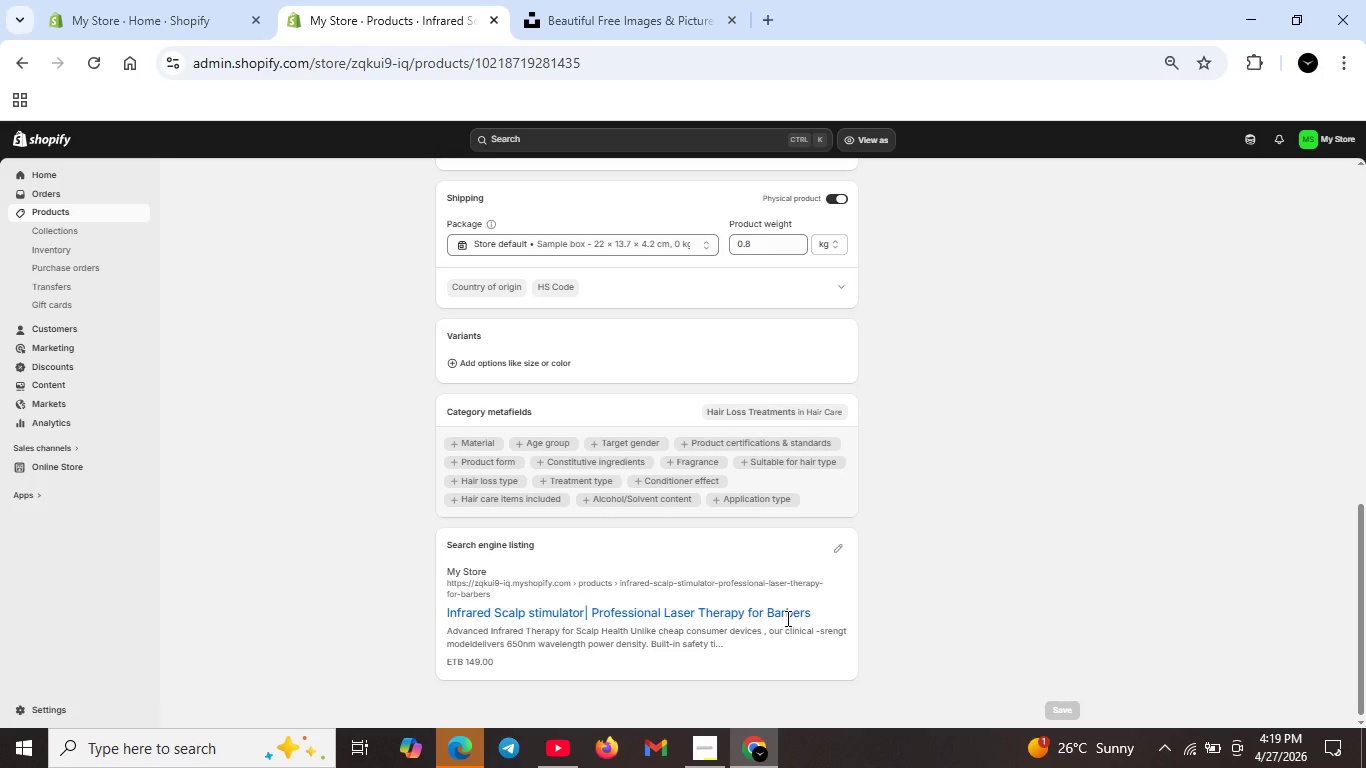 
left_click([835, 549])
 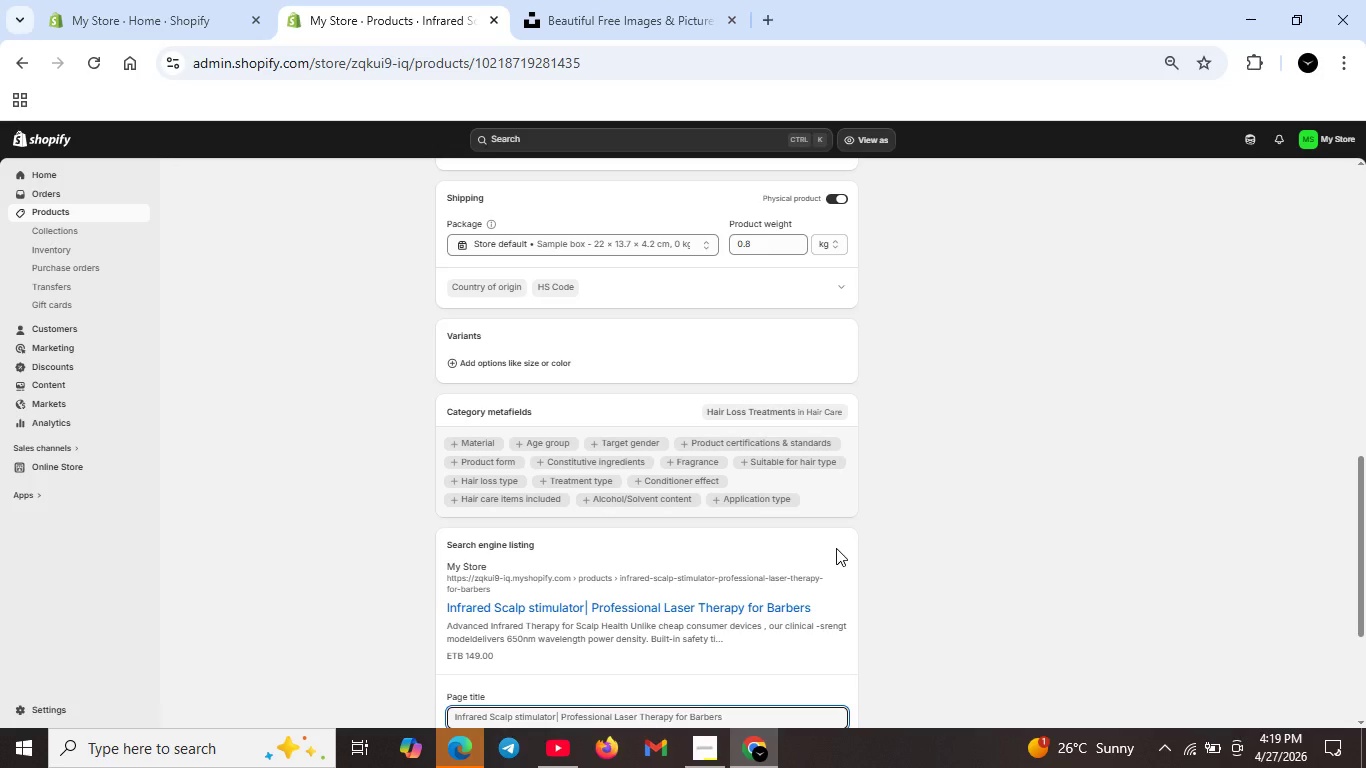 
wait(39.5)
 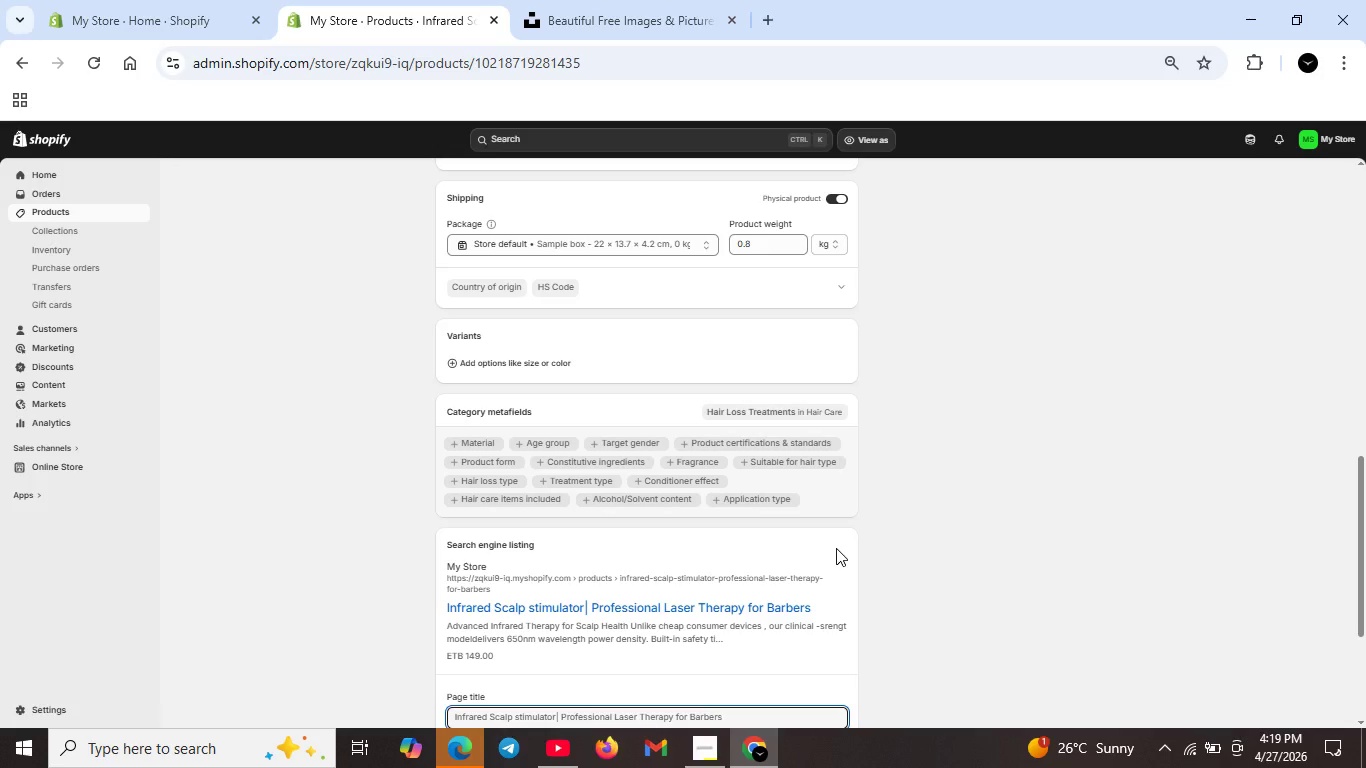 
scroll: coordinate [679, 636], scroll_direction: down, amount: 3.0
 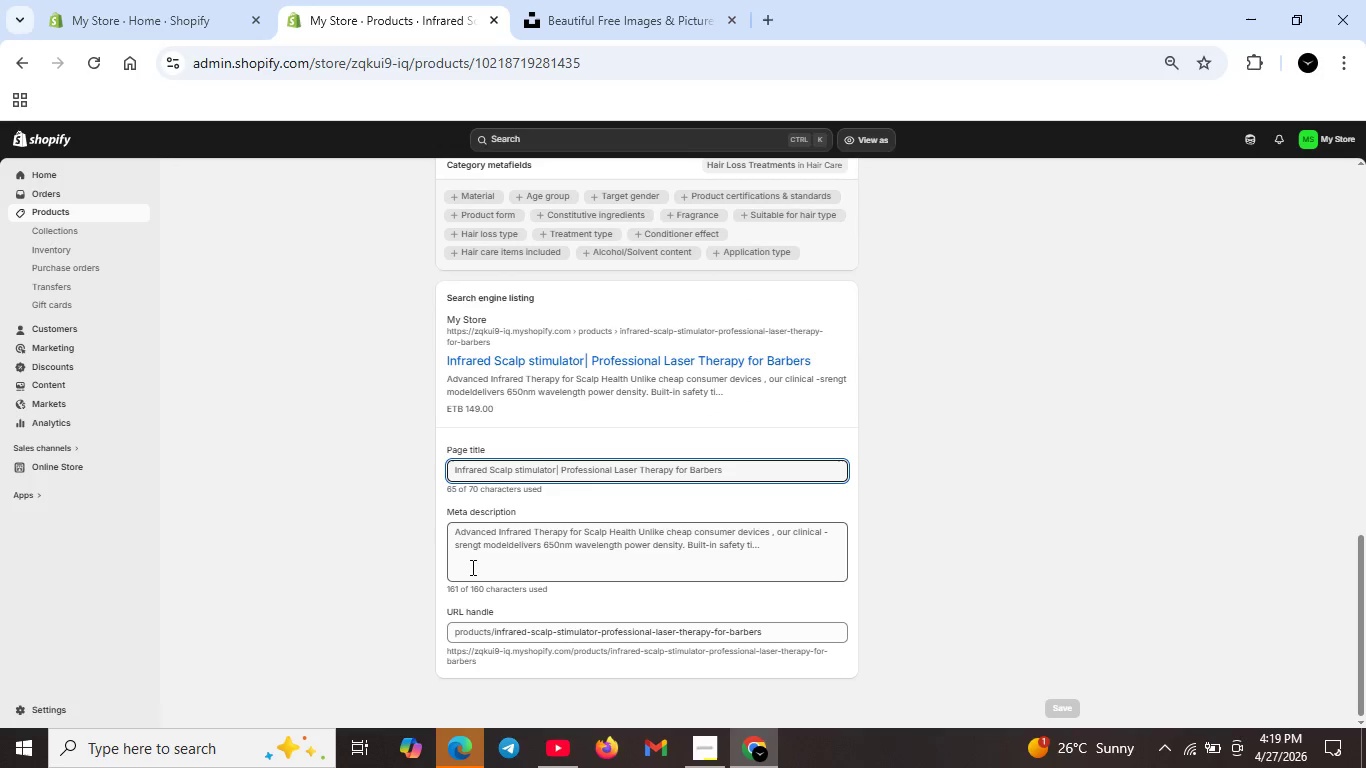 
left_click([481, 562])
 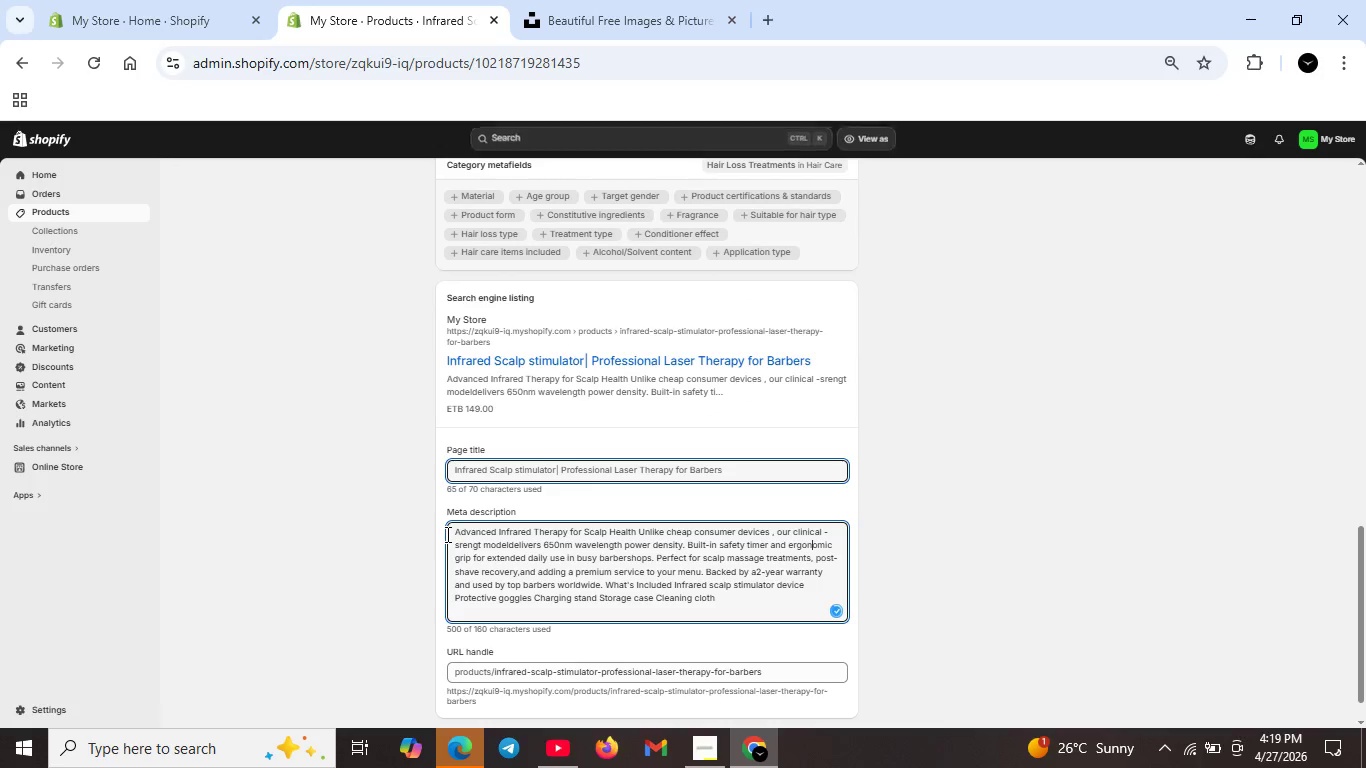 
left_click_drag(start_coordinate=[448, 533], to_coordinate=[731, 606])
 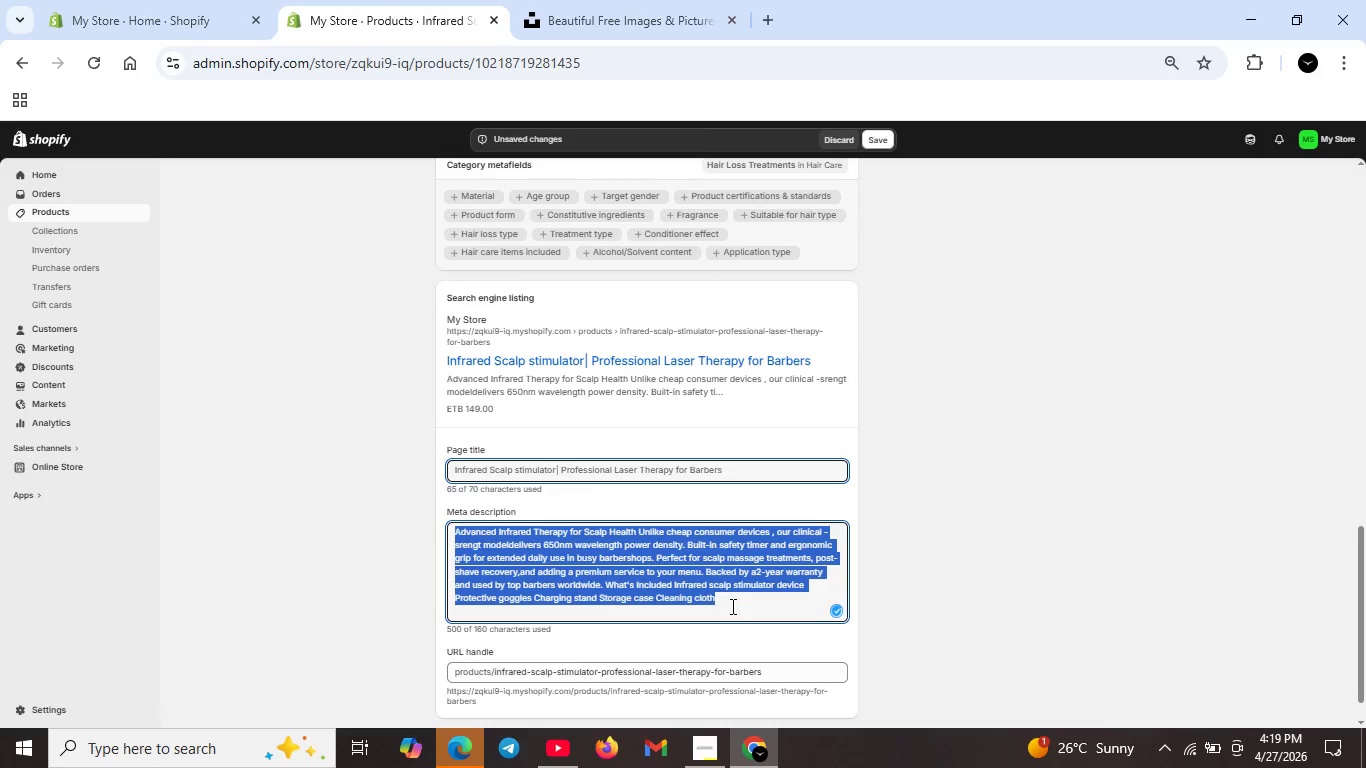 
key(Backspace)
type(Professional infrard scalp stimulator for barbers.Clinical -strength 650nm laser therapy .Boot)
key(Backspace)
type(st css)
key(Backspace)
key(Backspace)
key(Backspace)
type(scalp jealth )
key(Backspace)
key(Backspace)
key(Backspace)
key(Backspace)
key(Backspace)
key(Backspace)
key(Backspace)
type(health and add premium sre)
key(Backspace)
key(Backspace)
type(ervice to your menu.)
 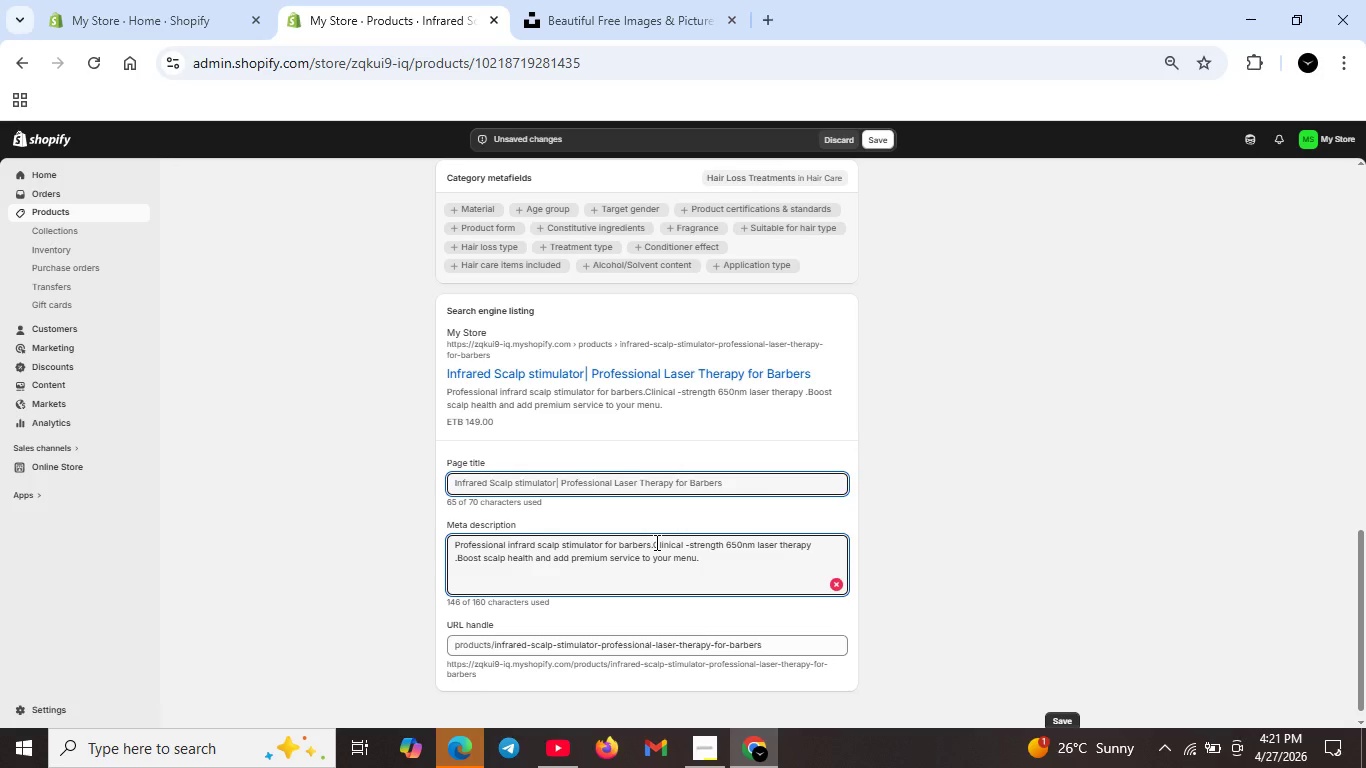 
double_click([651, 543])
 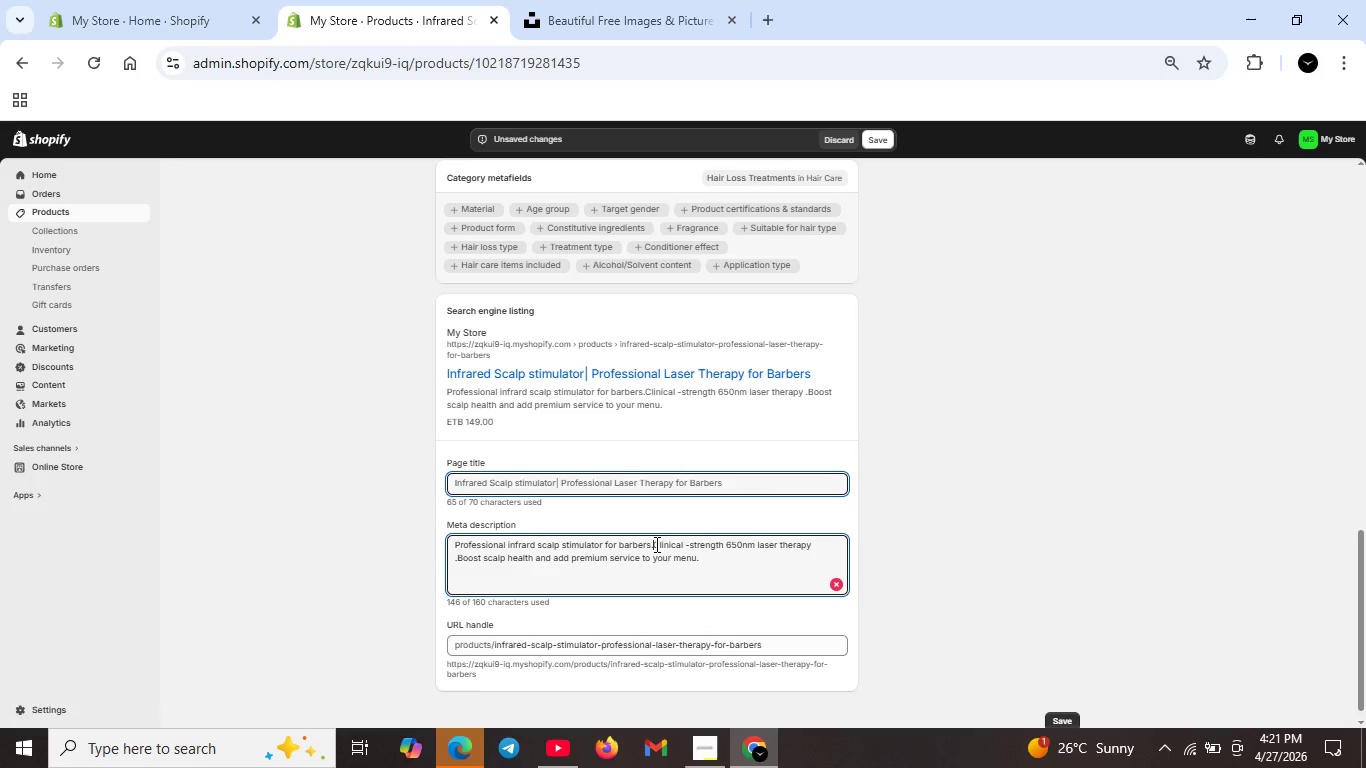 
left_click([655, 544])
 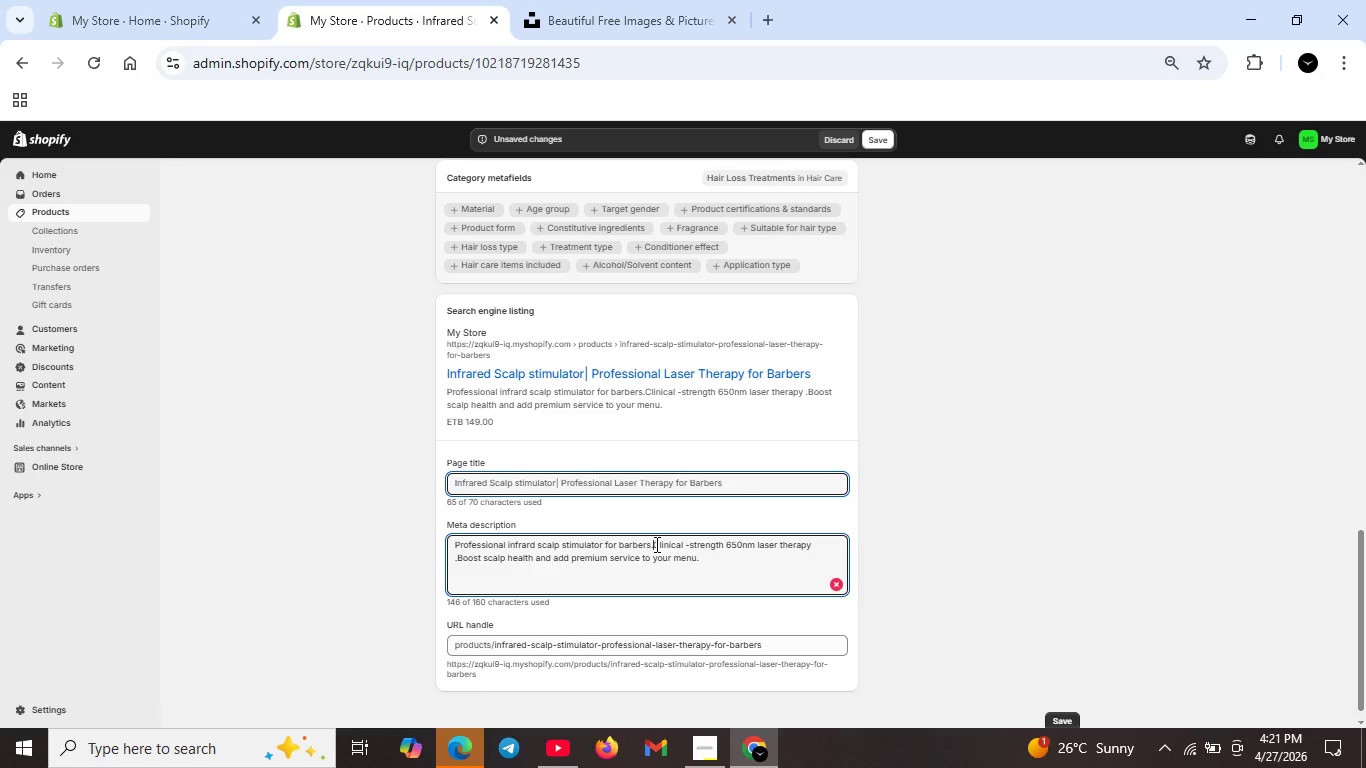 
wait(26.39)
 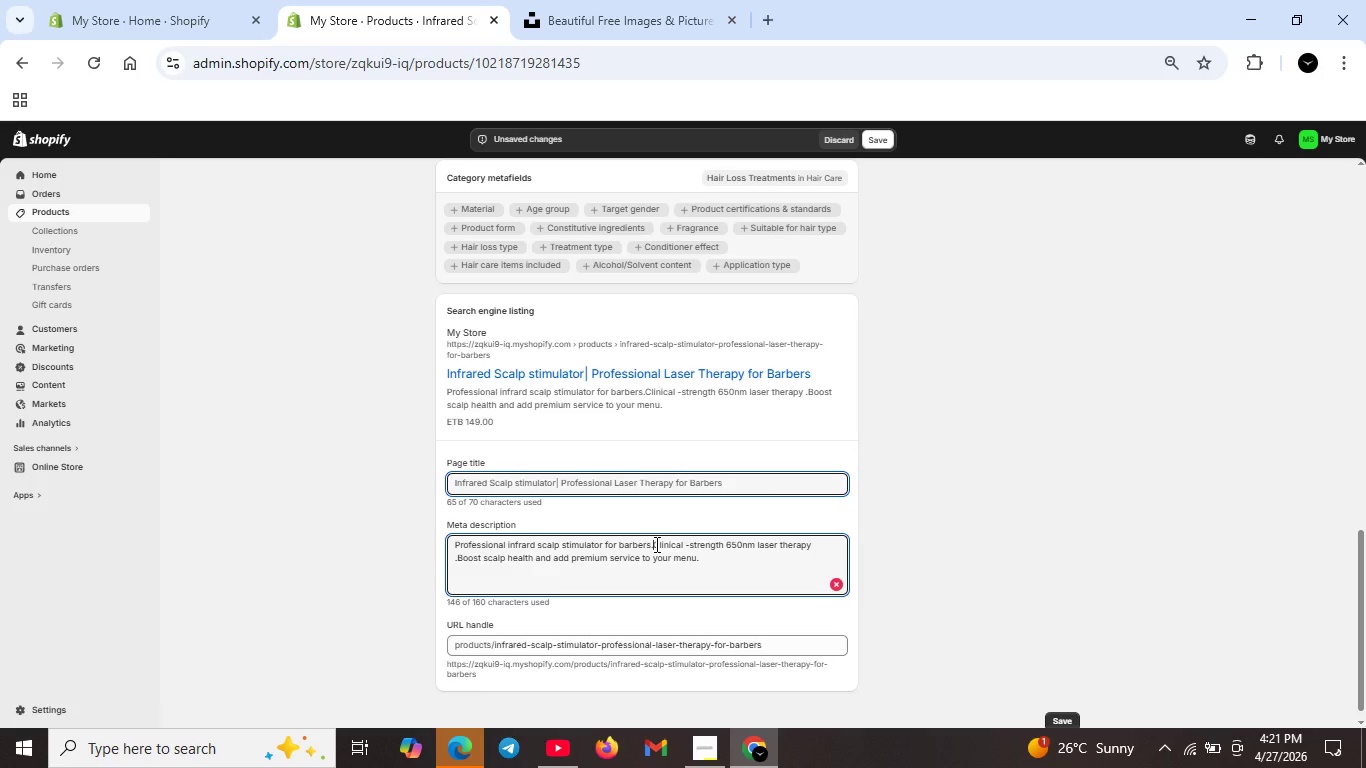 
left_click([459, 562])
 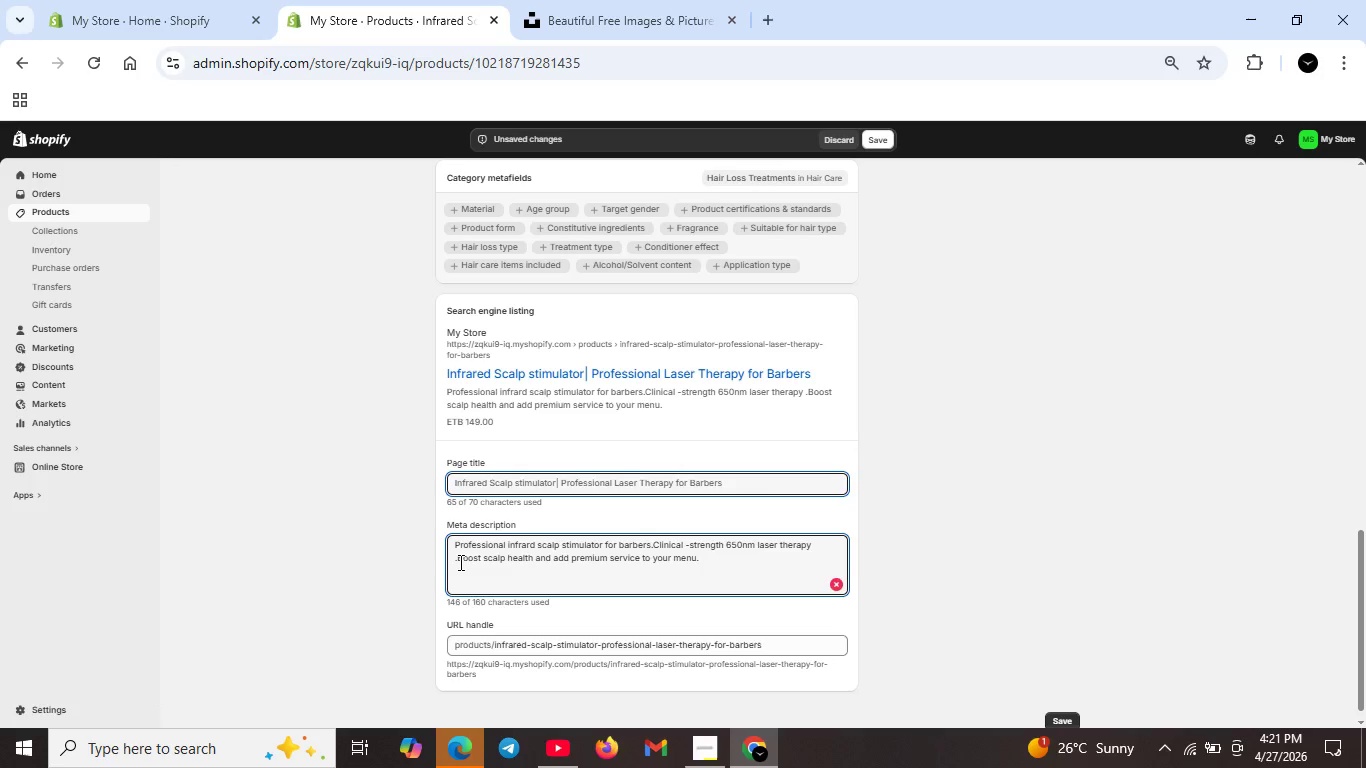 
key(Space)
 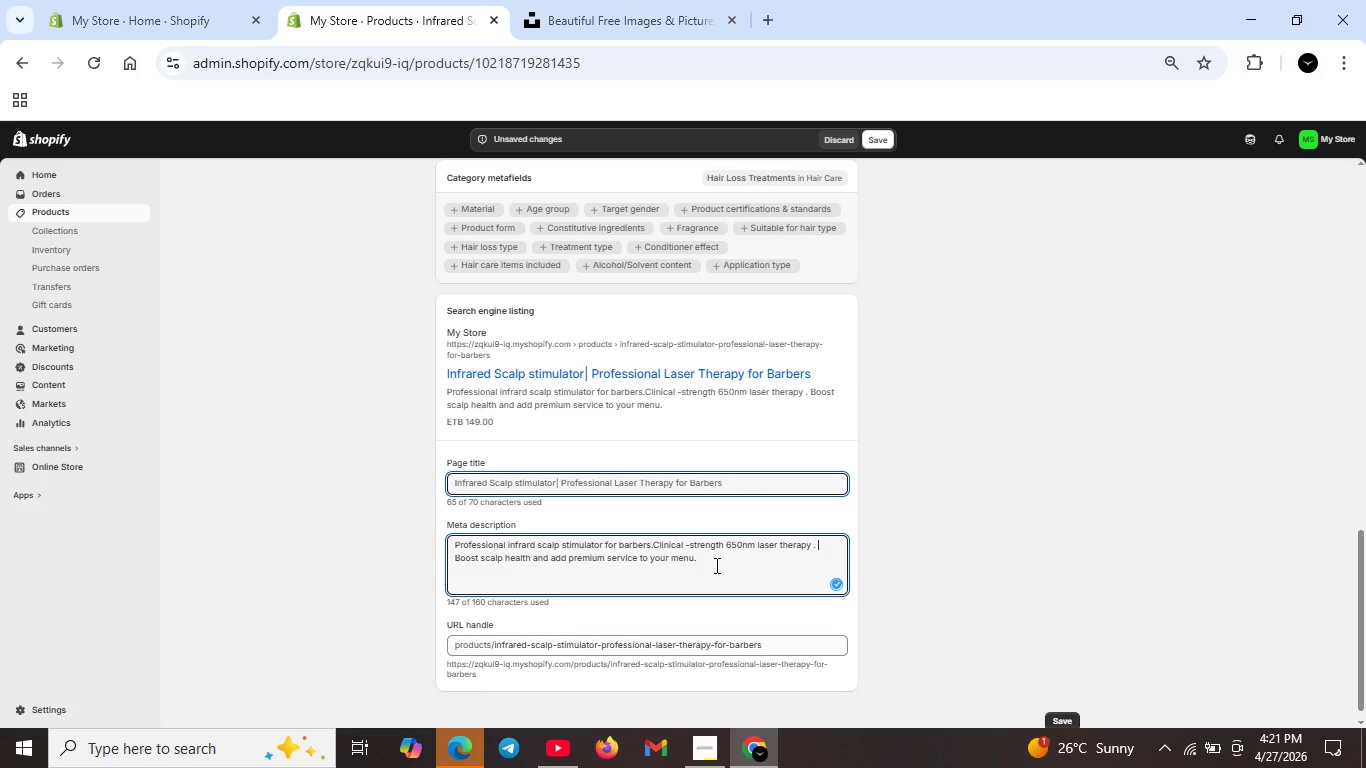 
wait(12.76)
 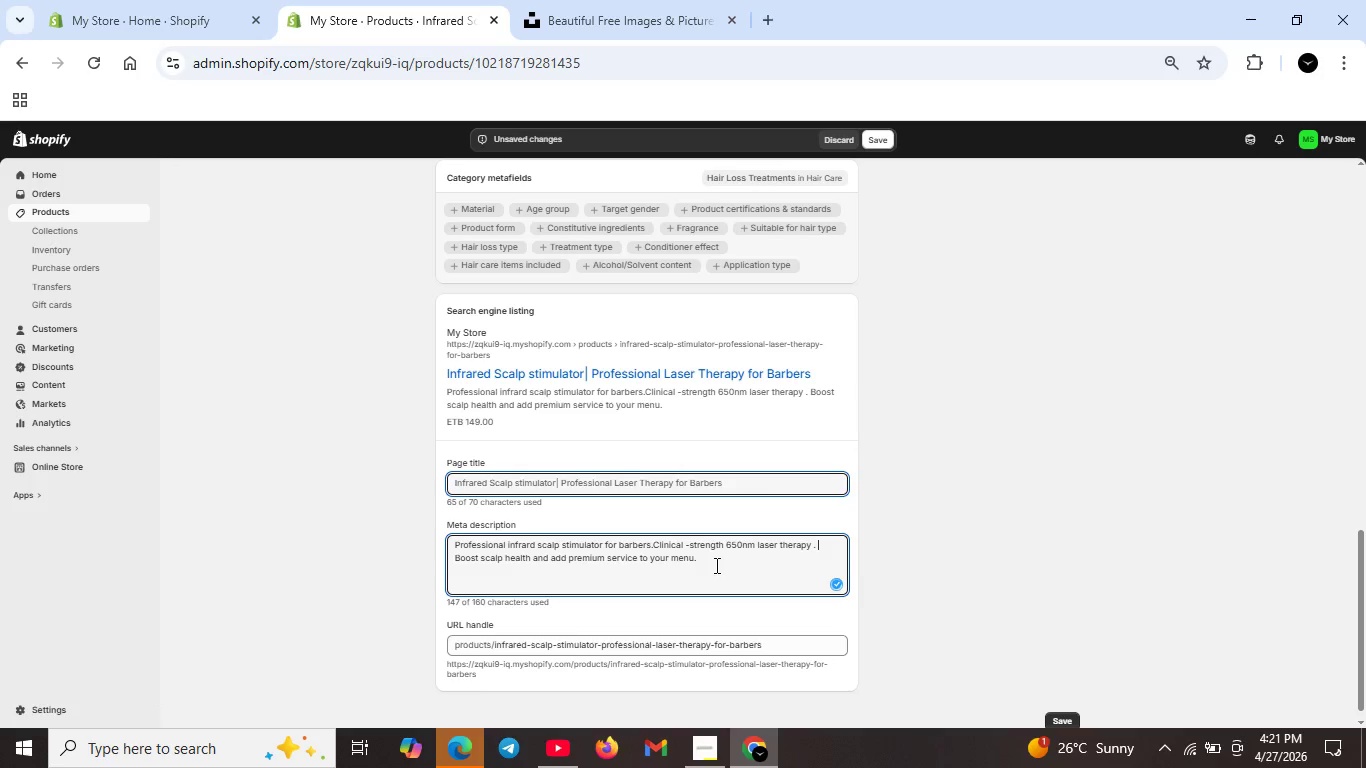 
mouse_move([856, 585])
 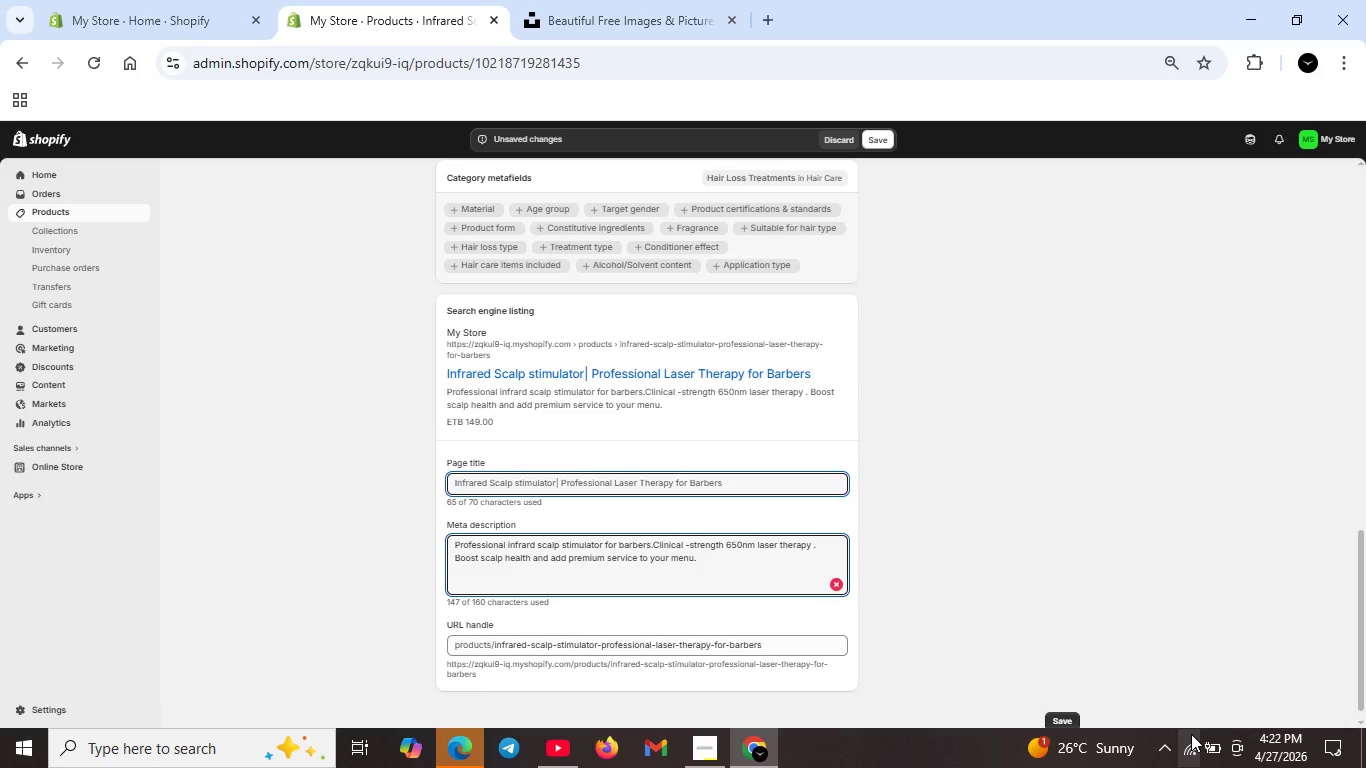 
wait(43.75)
 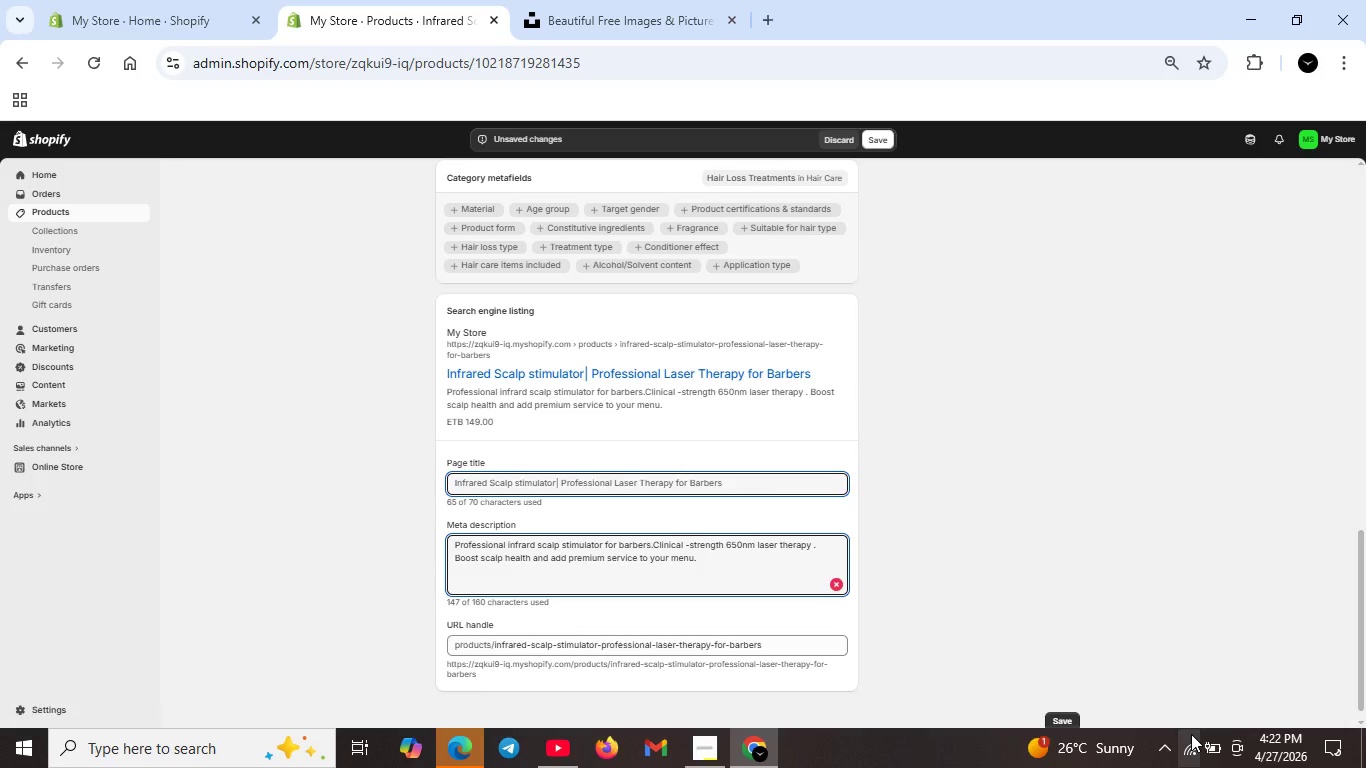 
left_click([877, 135])
 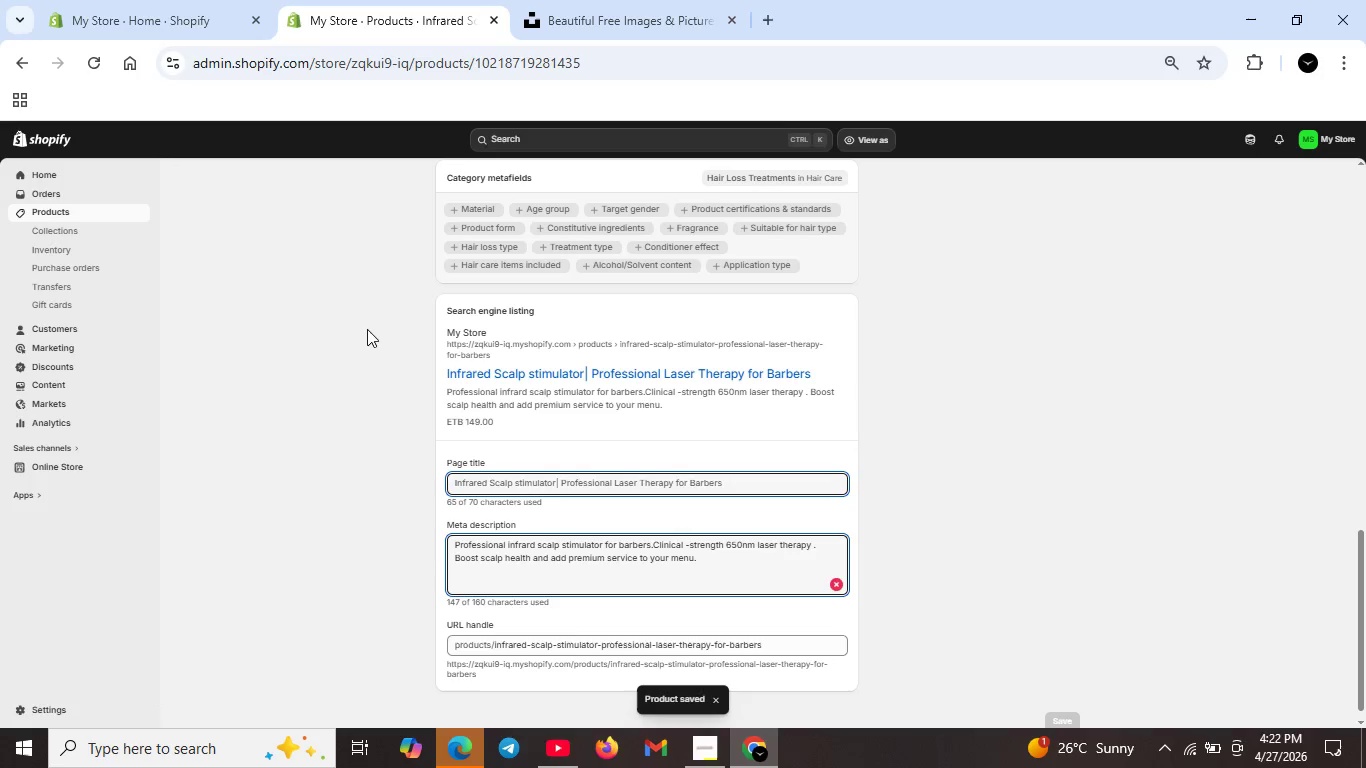 
wait(12.5)
 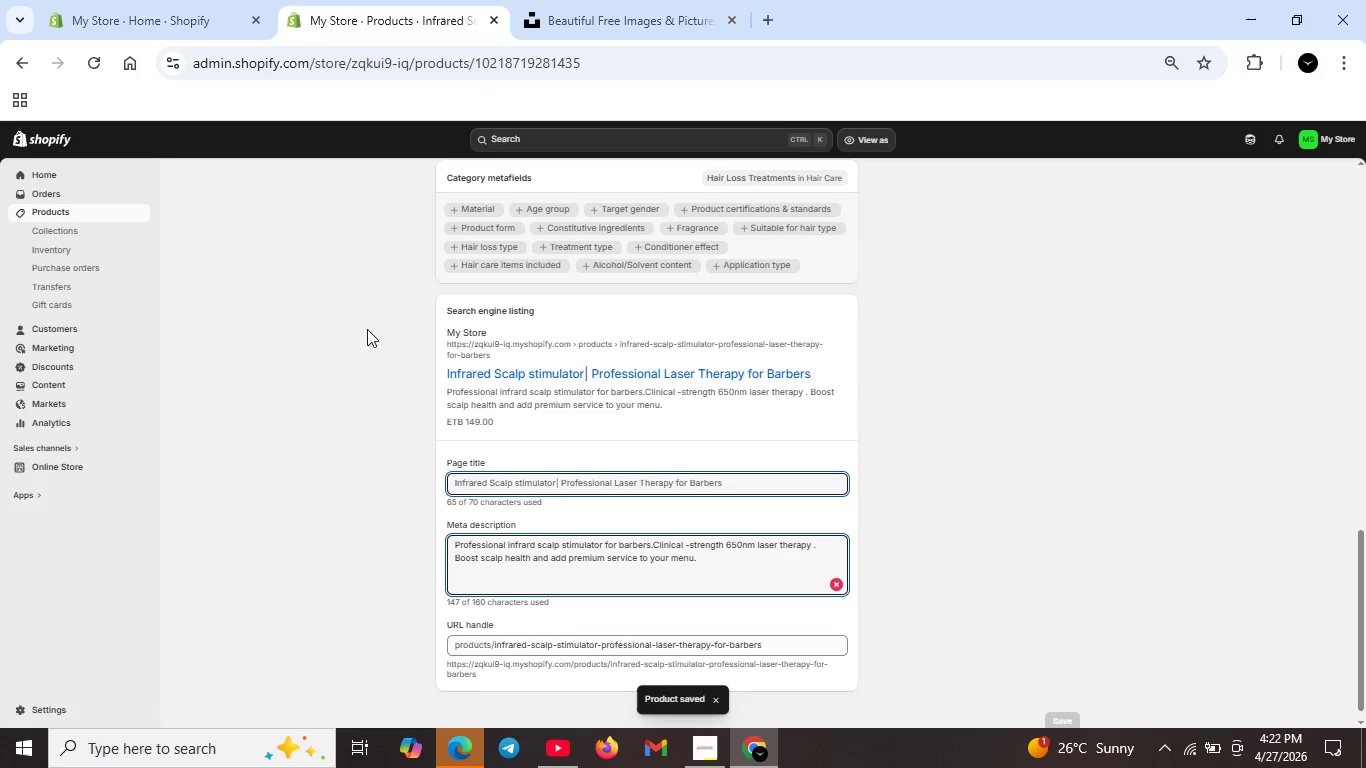 
scroll: coordinate [434, 239], scroll_direction: up, amount: 14.0
 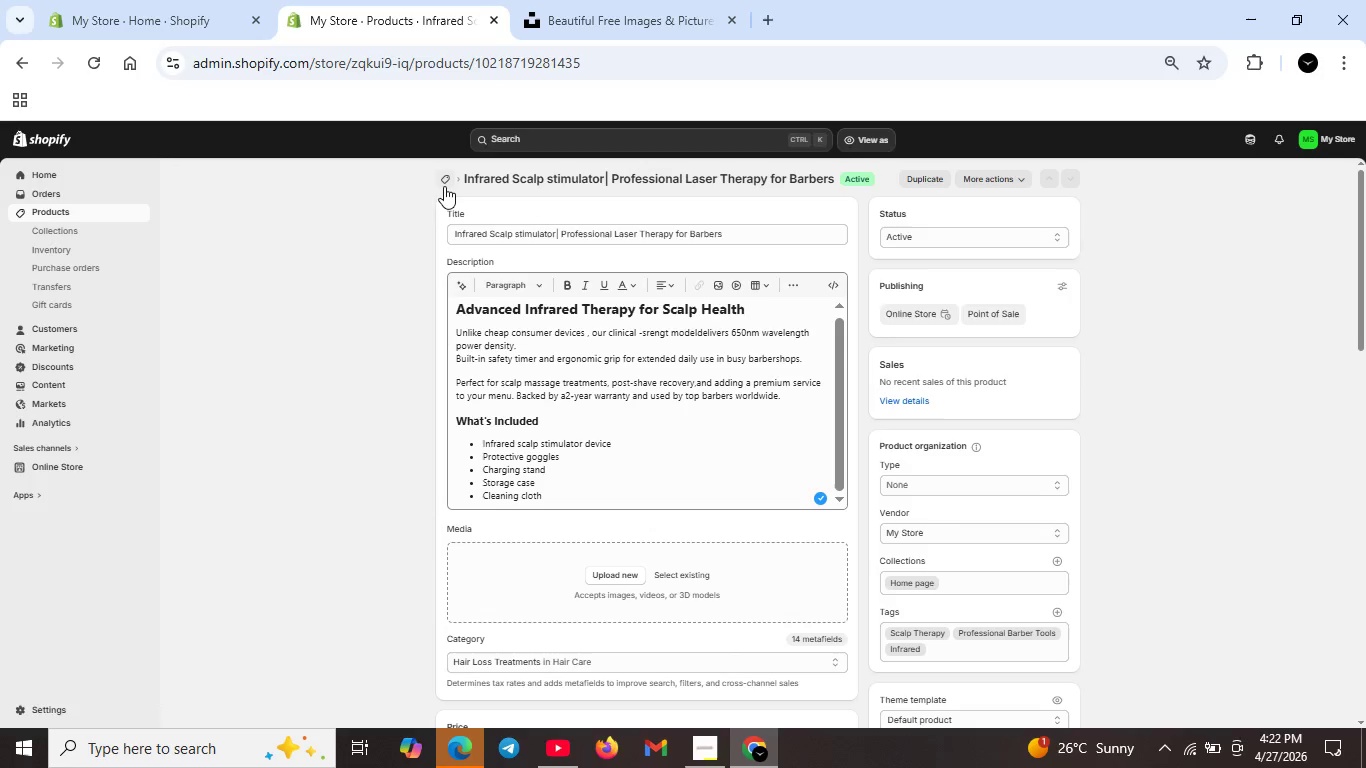 
left_click([444, 186])
 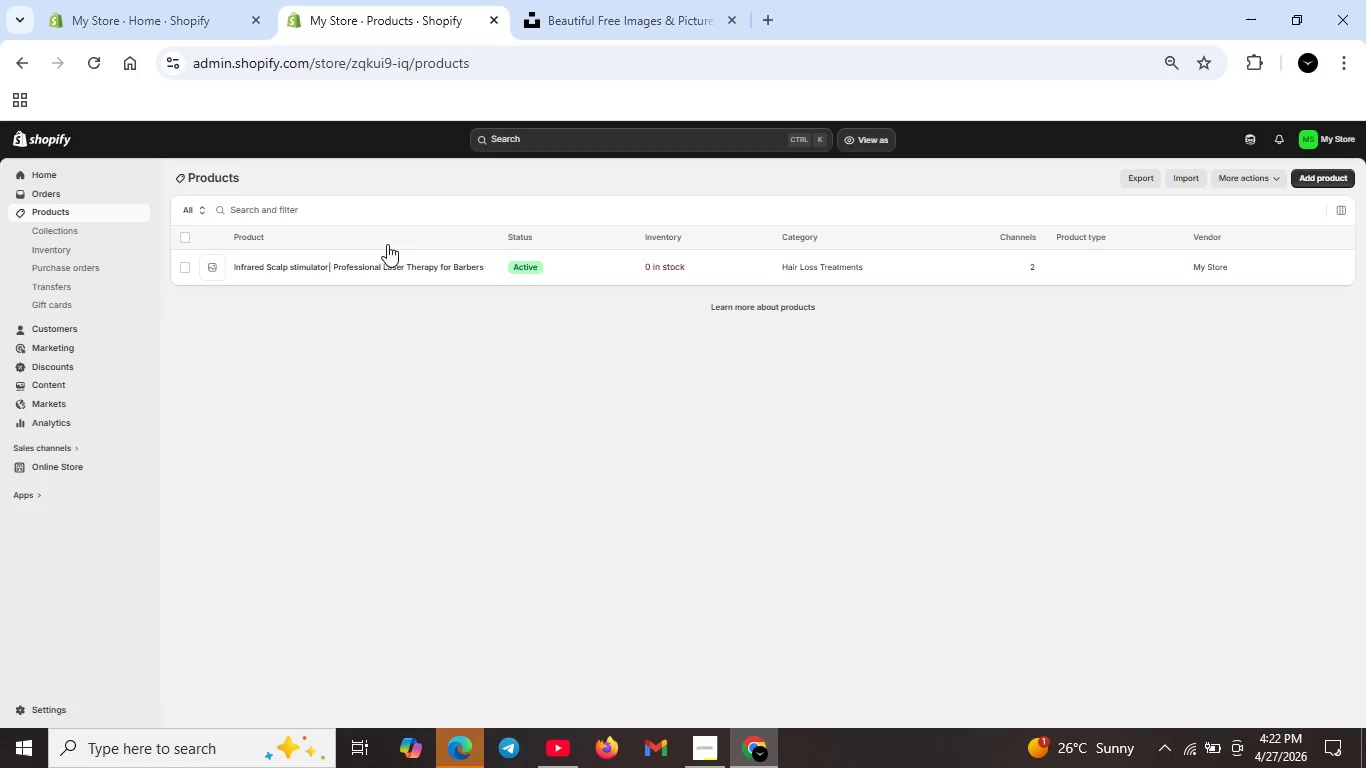 
double_click([371, 262])
 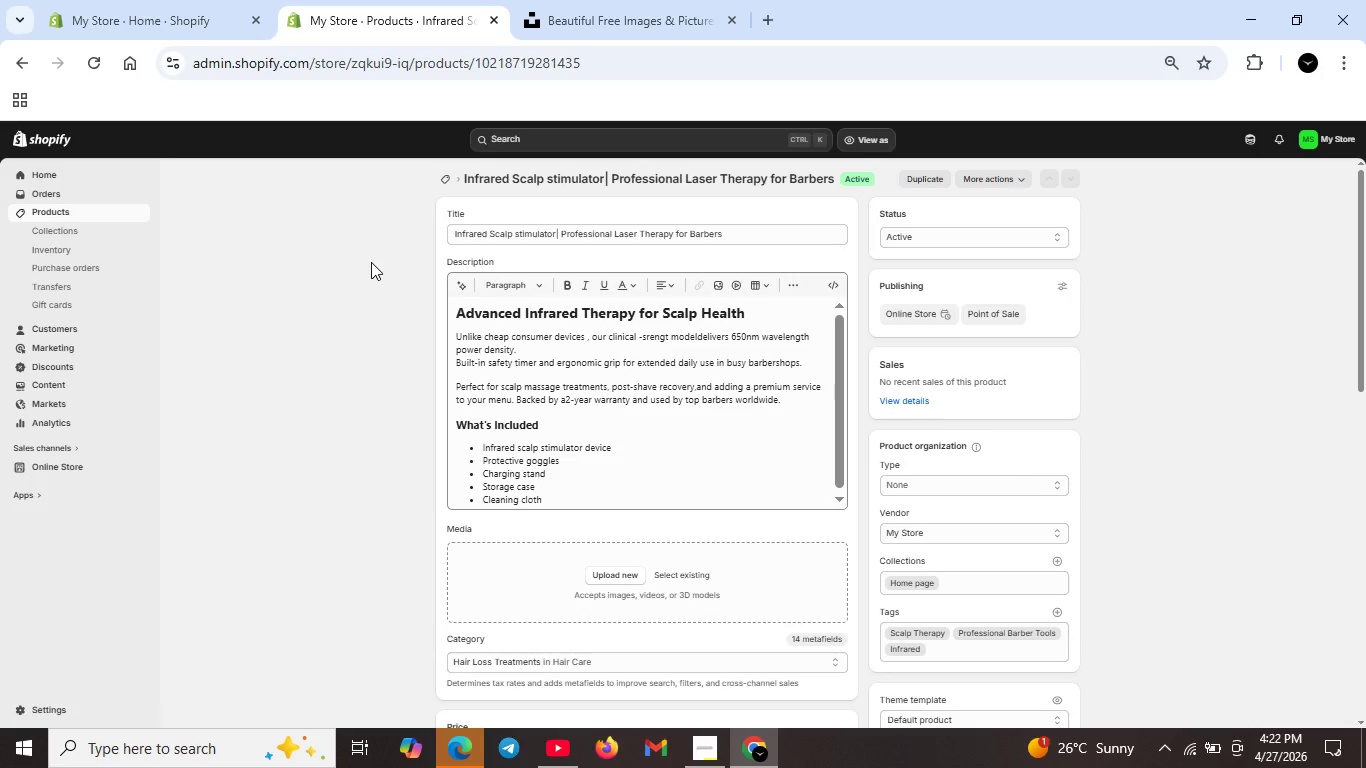 
wait(6.23)
 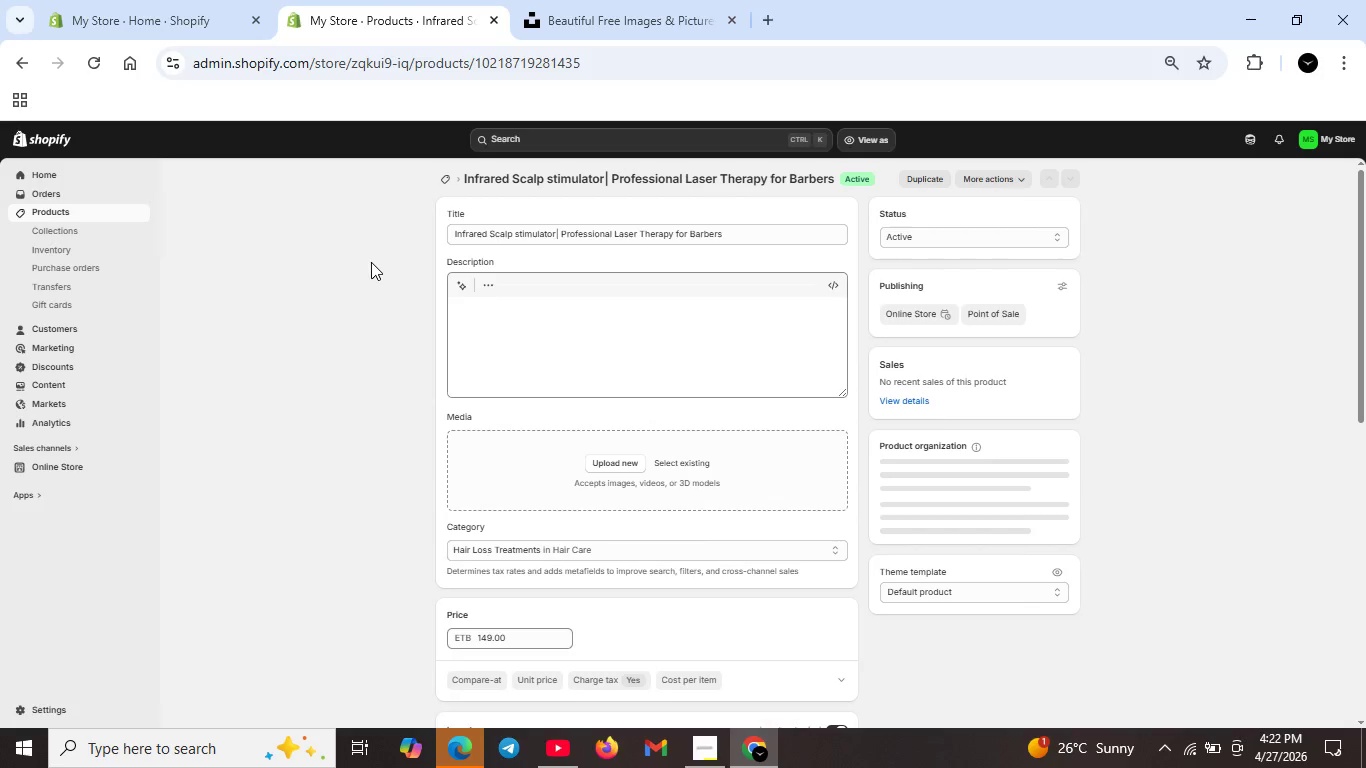 
scroll: coordinate [658, 530], scroll_direction: down, amount: 14.0
 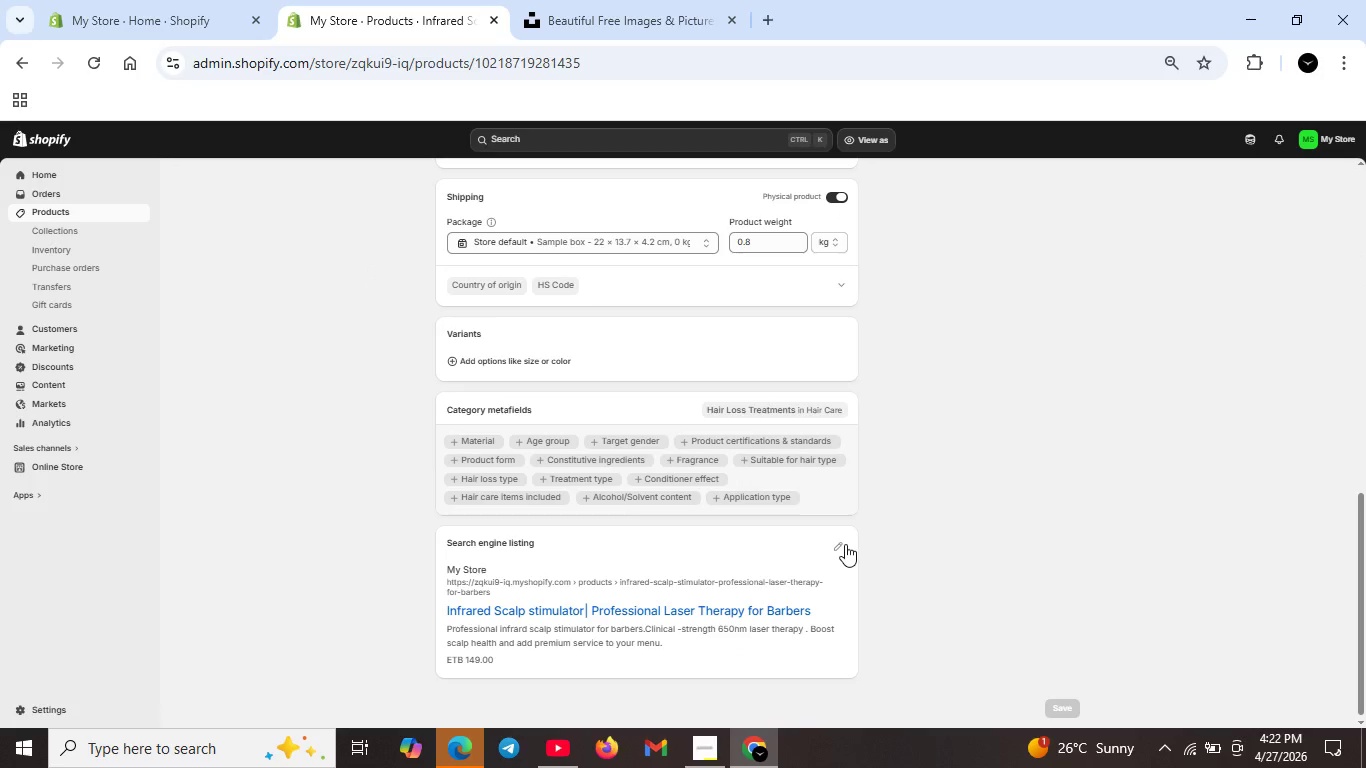 
left_click([843, 544])
 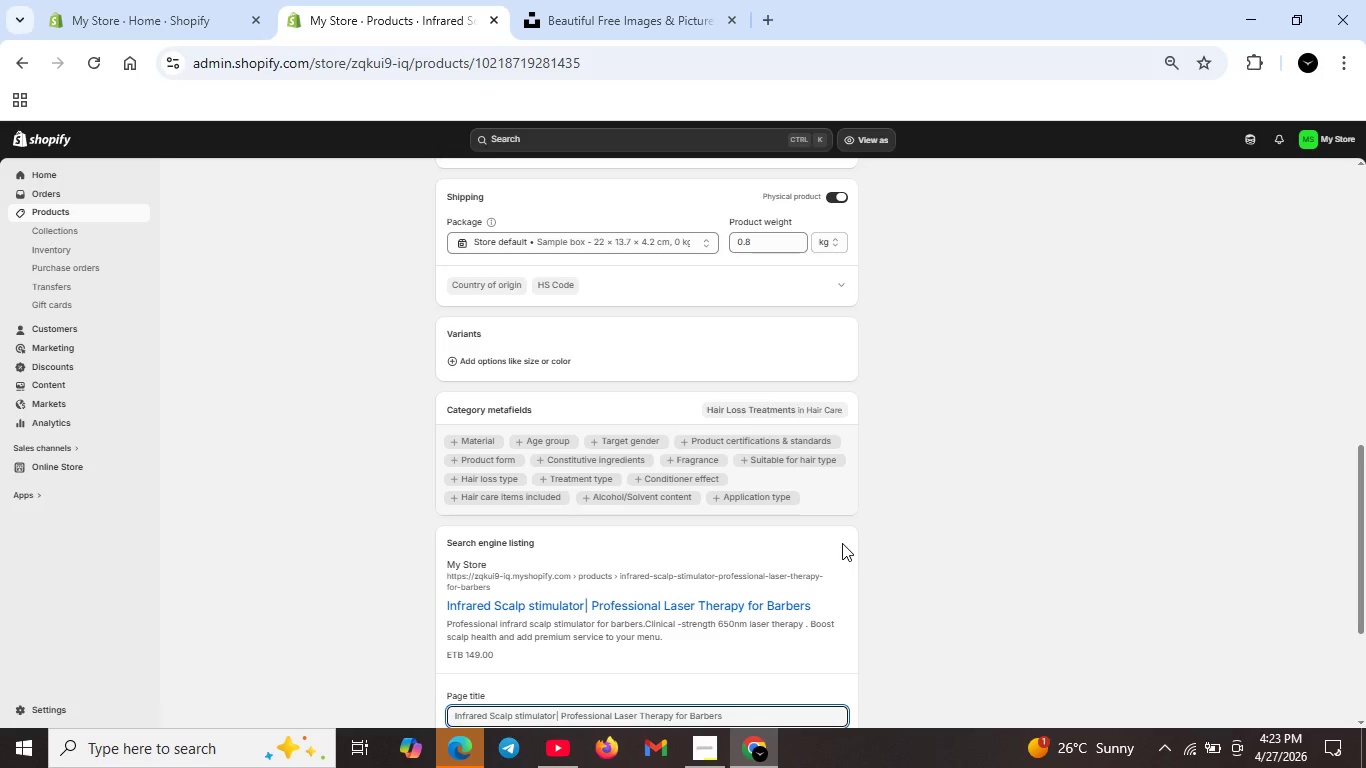 
wait(26.73)
 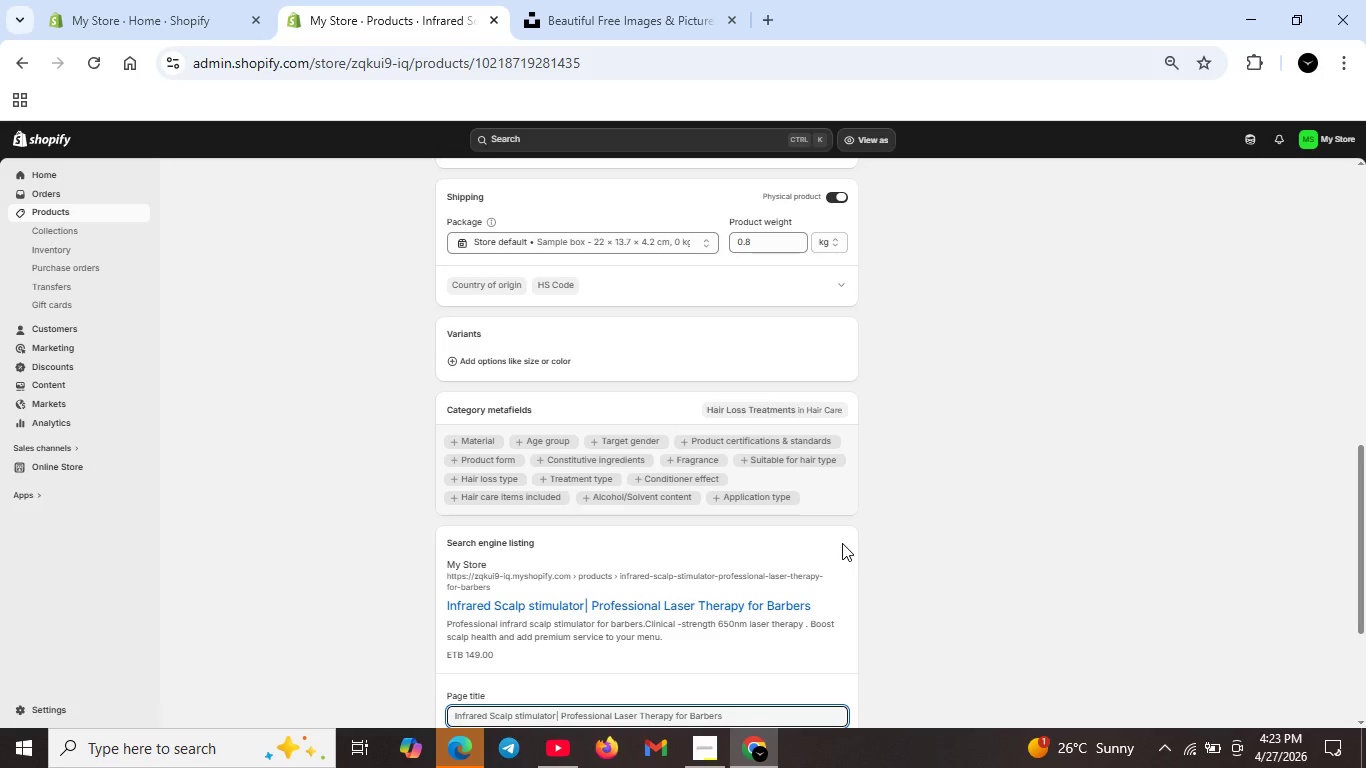 
scroll: coordinate [794, 604], scroll_direction: down, amount: 4.0
 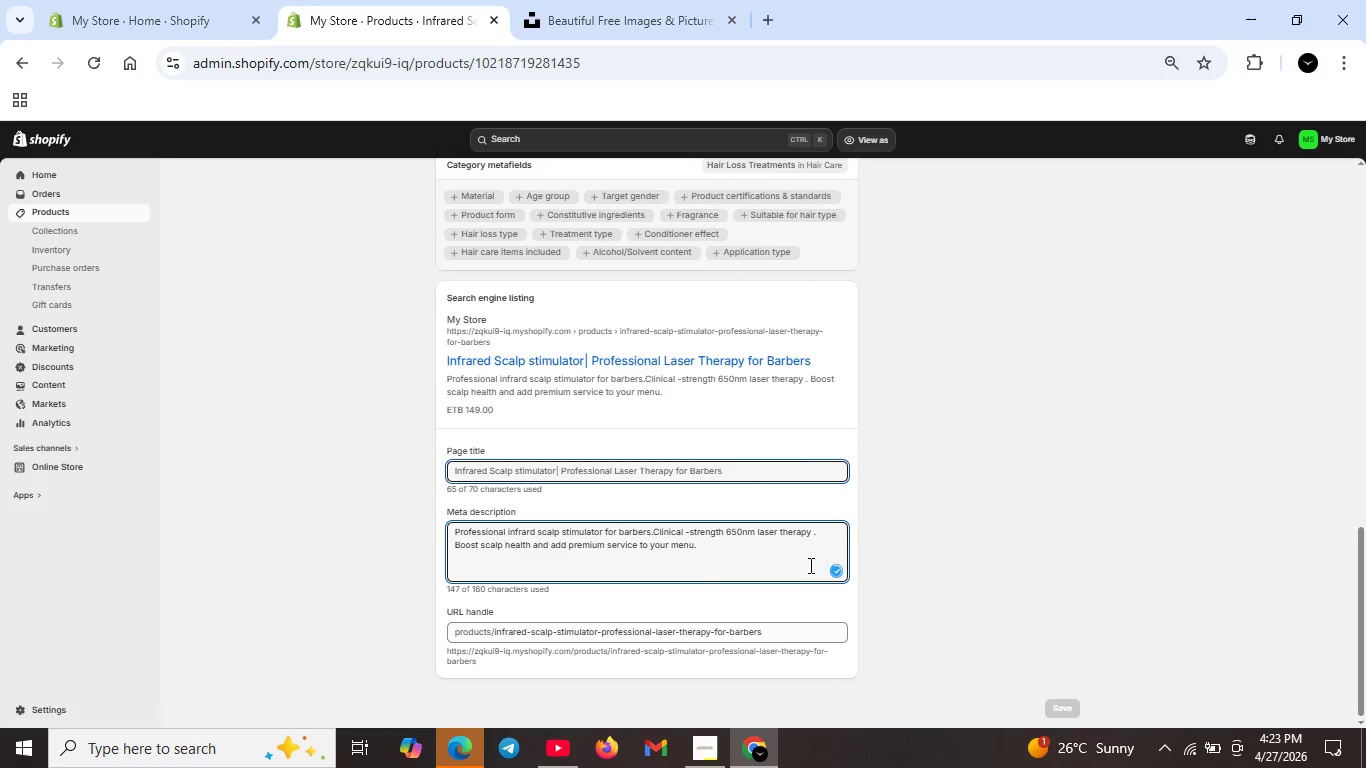 
mouse_move([806, 566])
 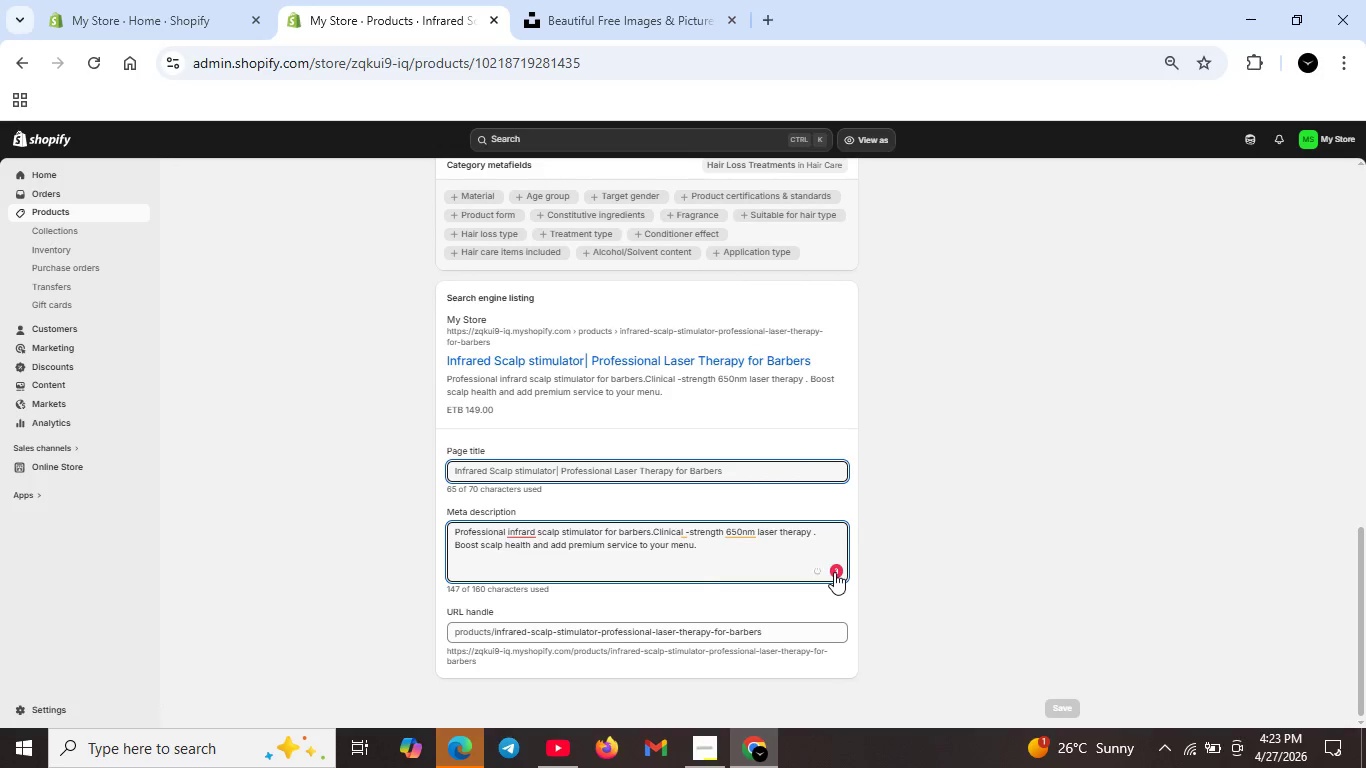 
left_click([834, 572])
 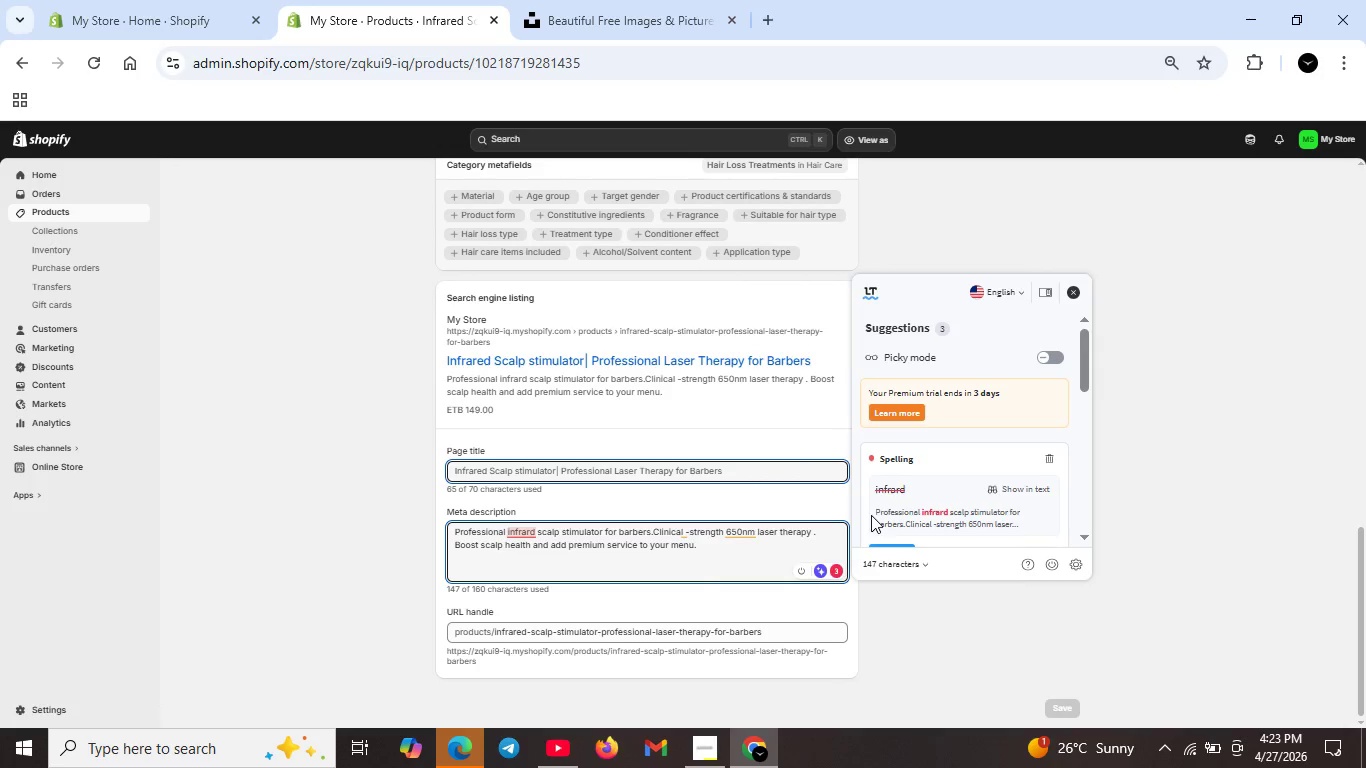 
scroll: coordinate [871, 515], scroll_direction: down, amount: 1.0
 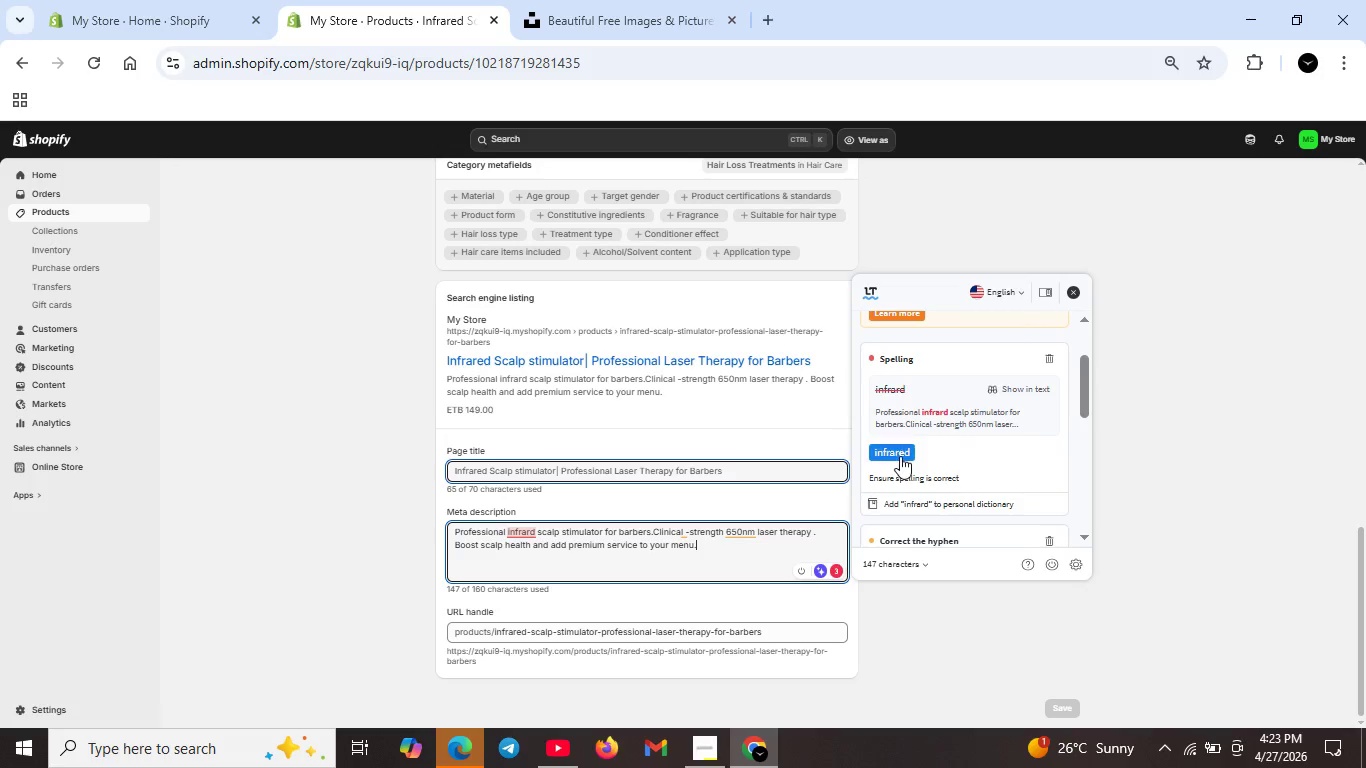 
left_click([900, 456])
 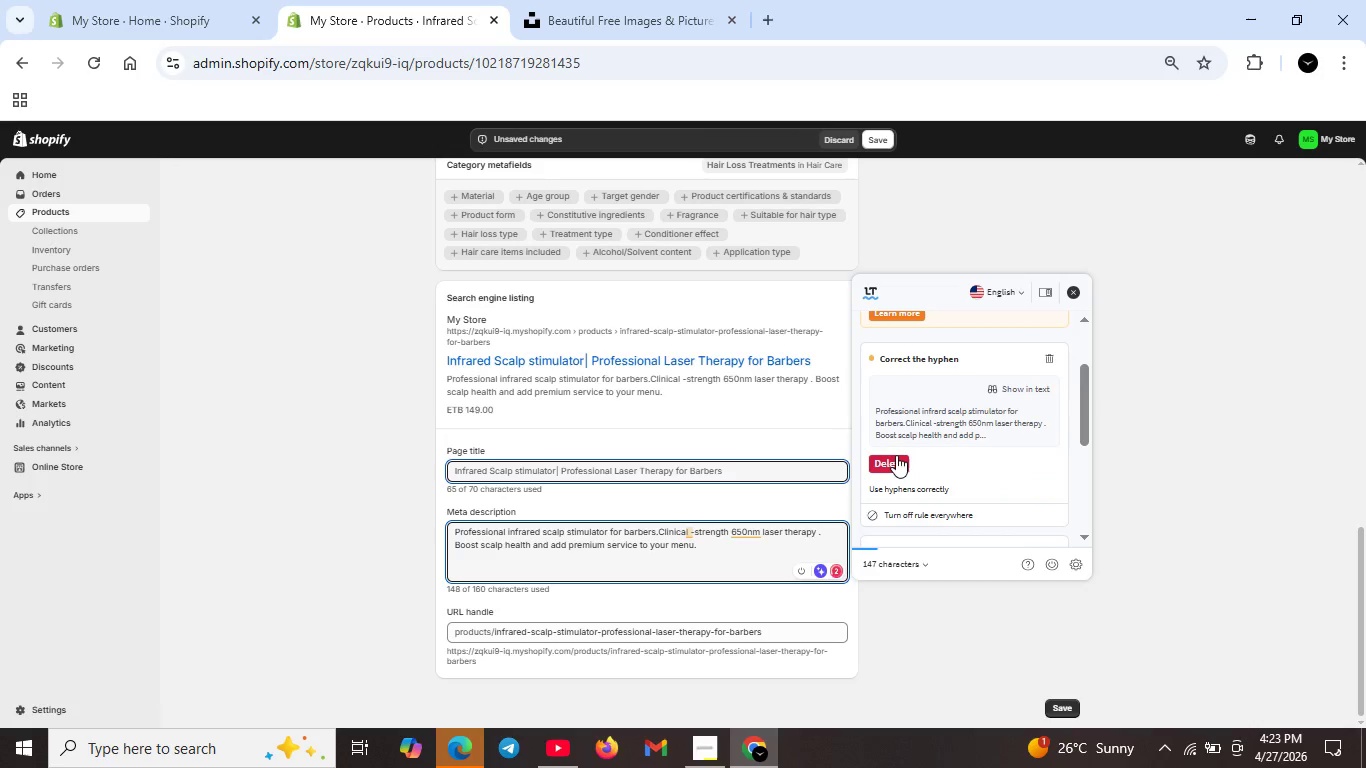 
left_click([896, 455])
 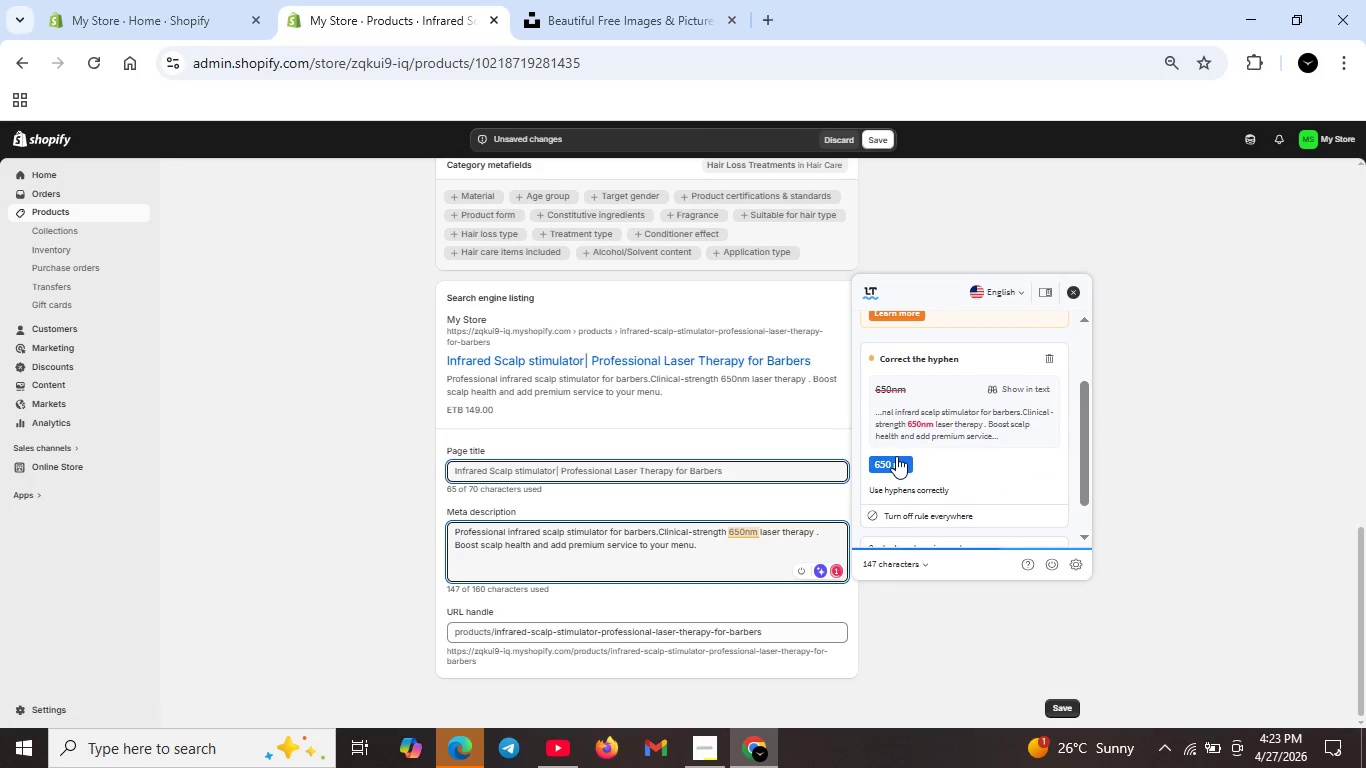 
left_click([896, 456])
 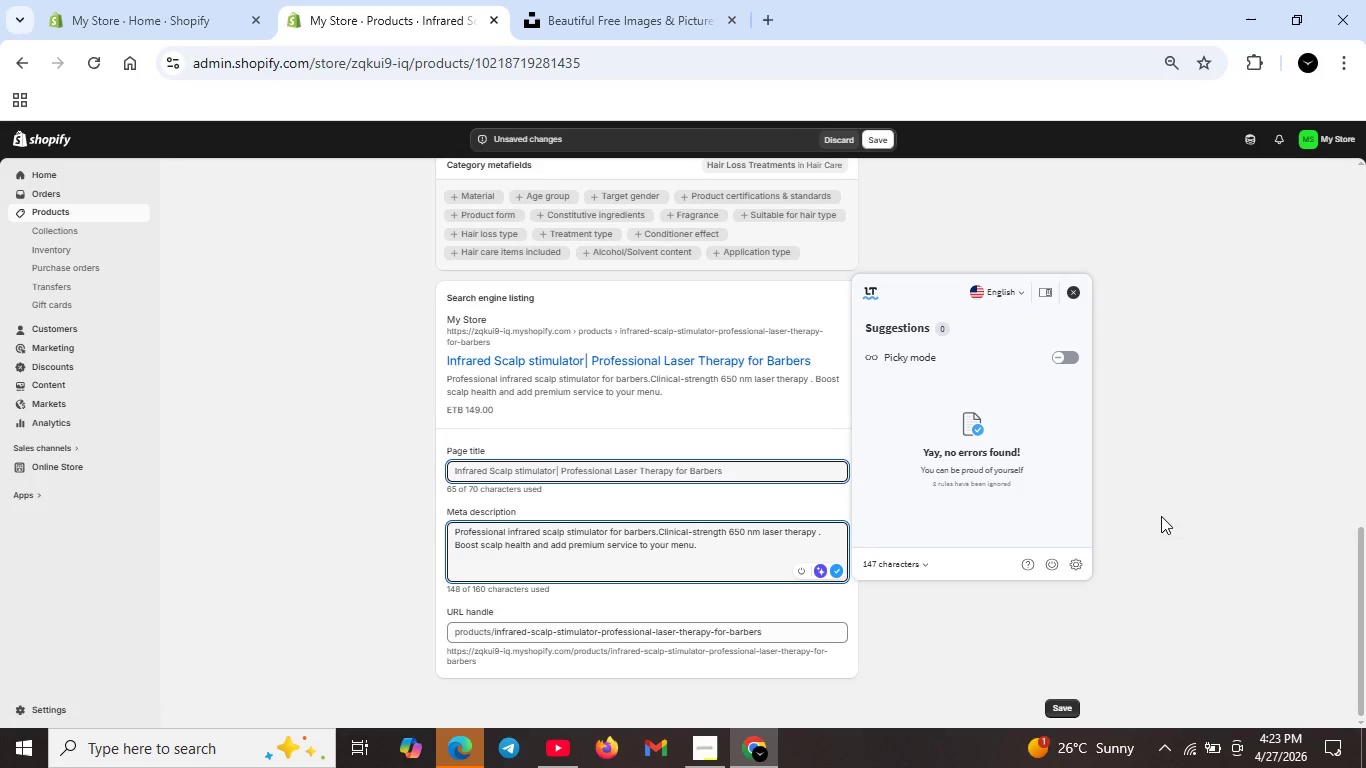 
left_click([1161, 516])
 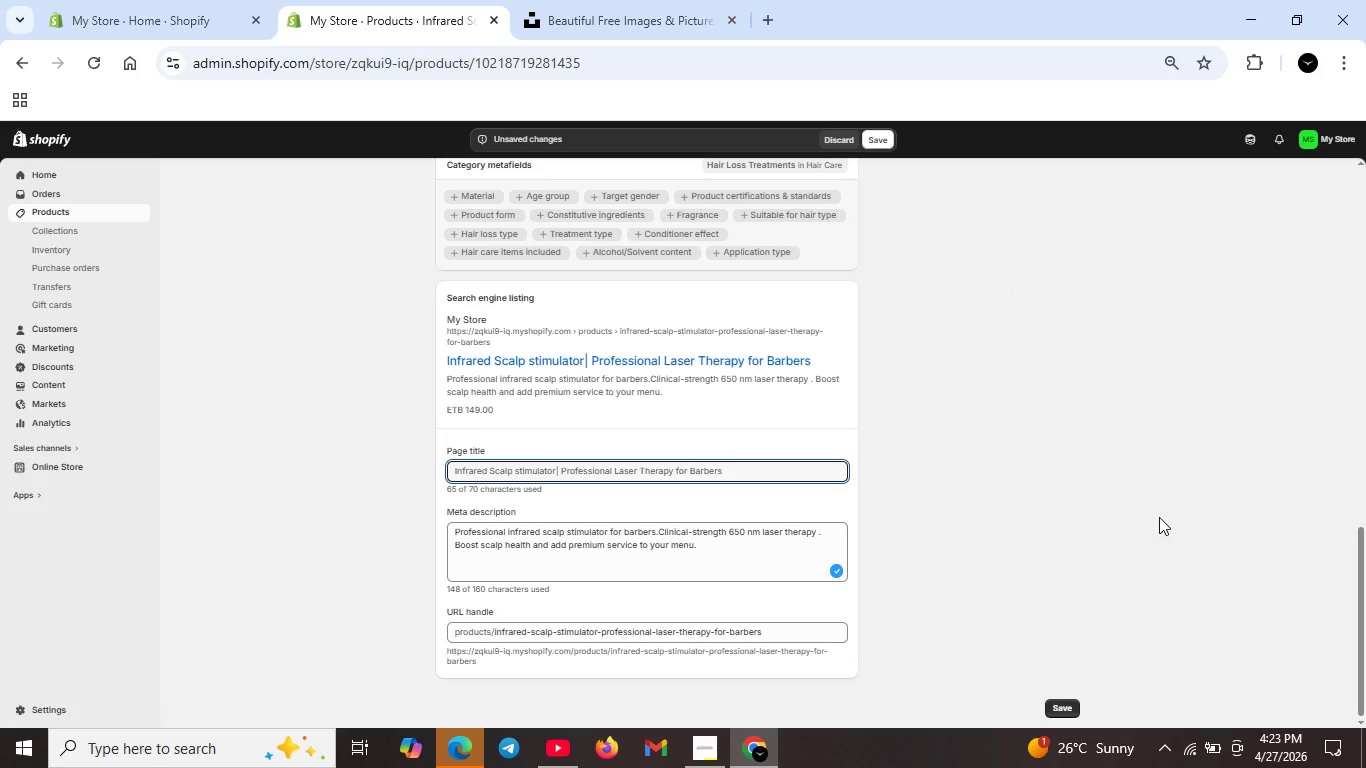 
wait(10.59)
 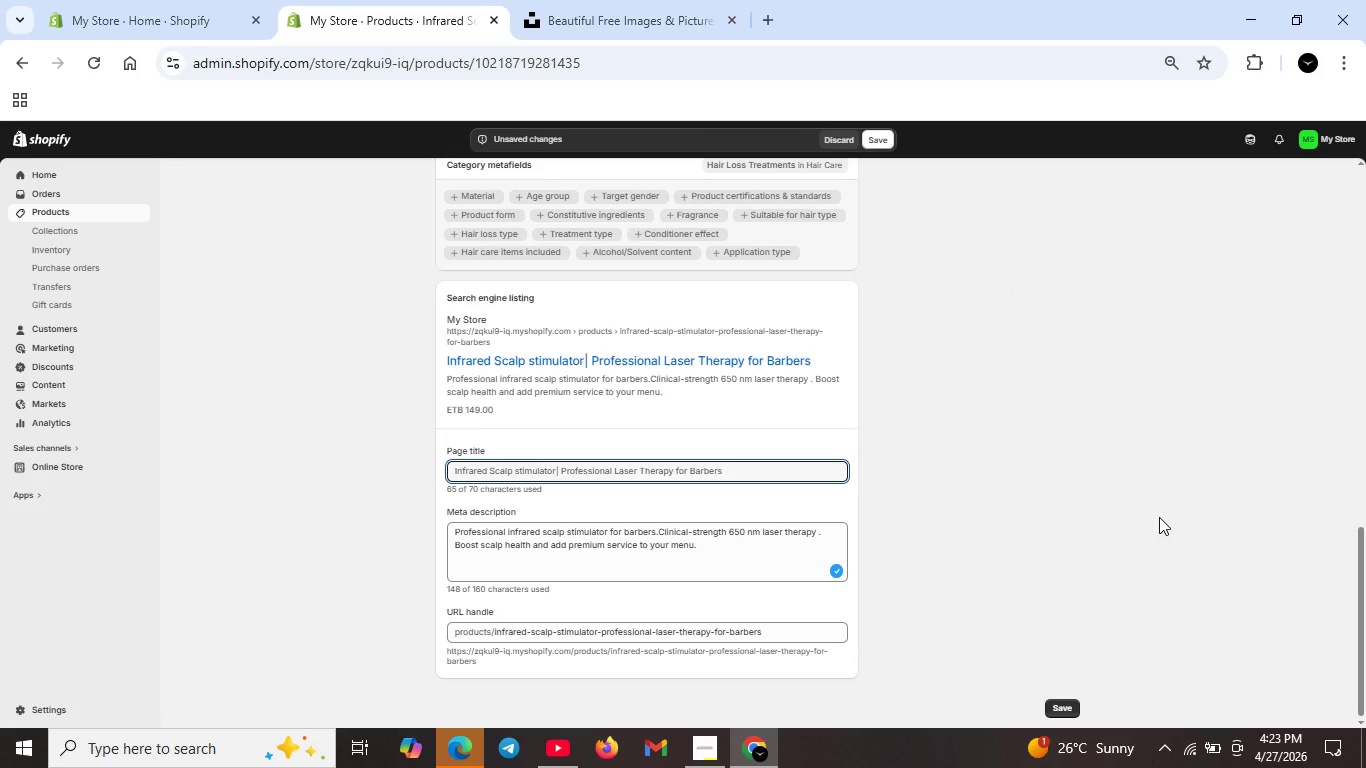 
scroll: coordinate [822, 170], scroll_direction: up, amount: 5.0
 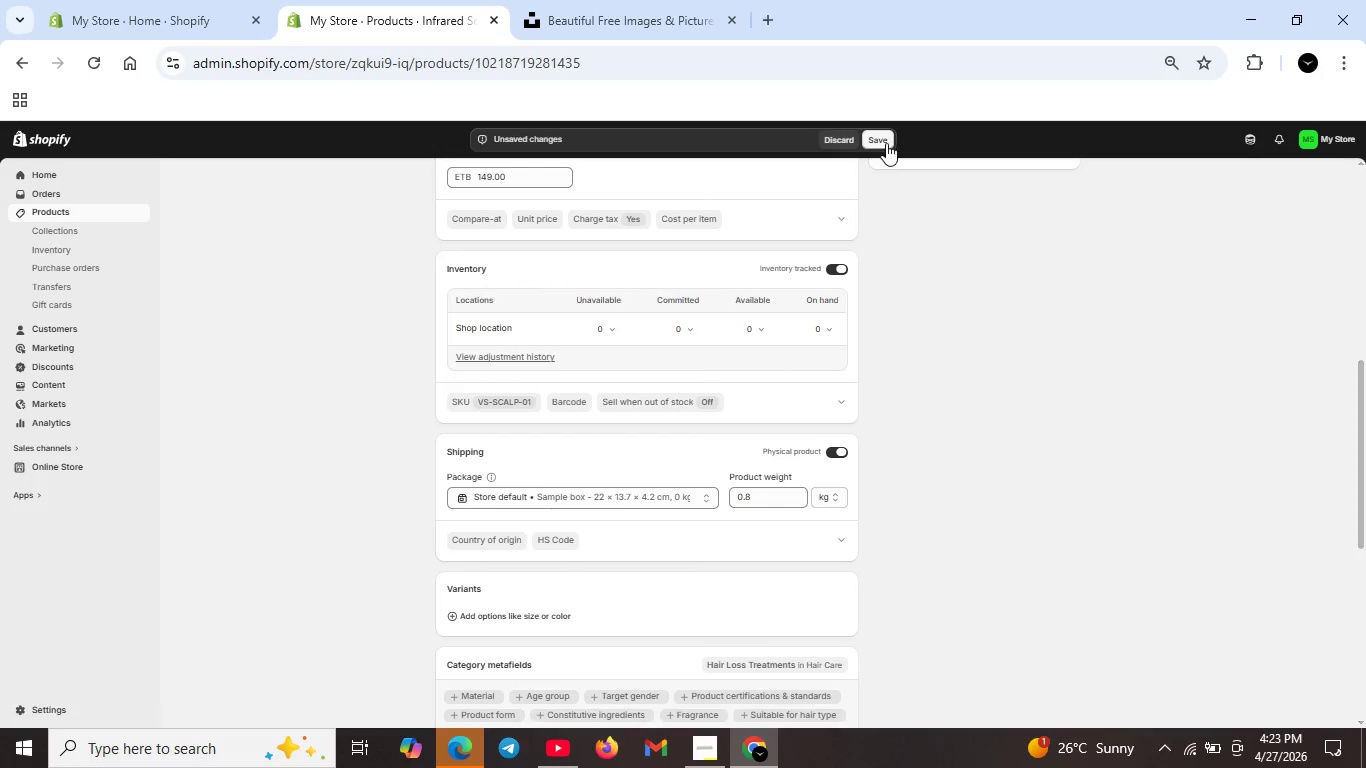 
left_click([886, 143])
 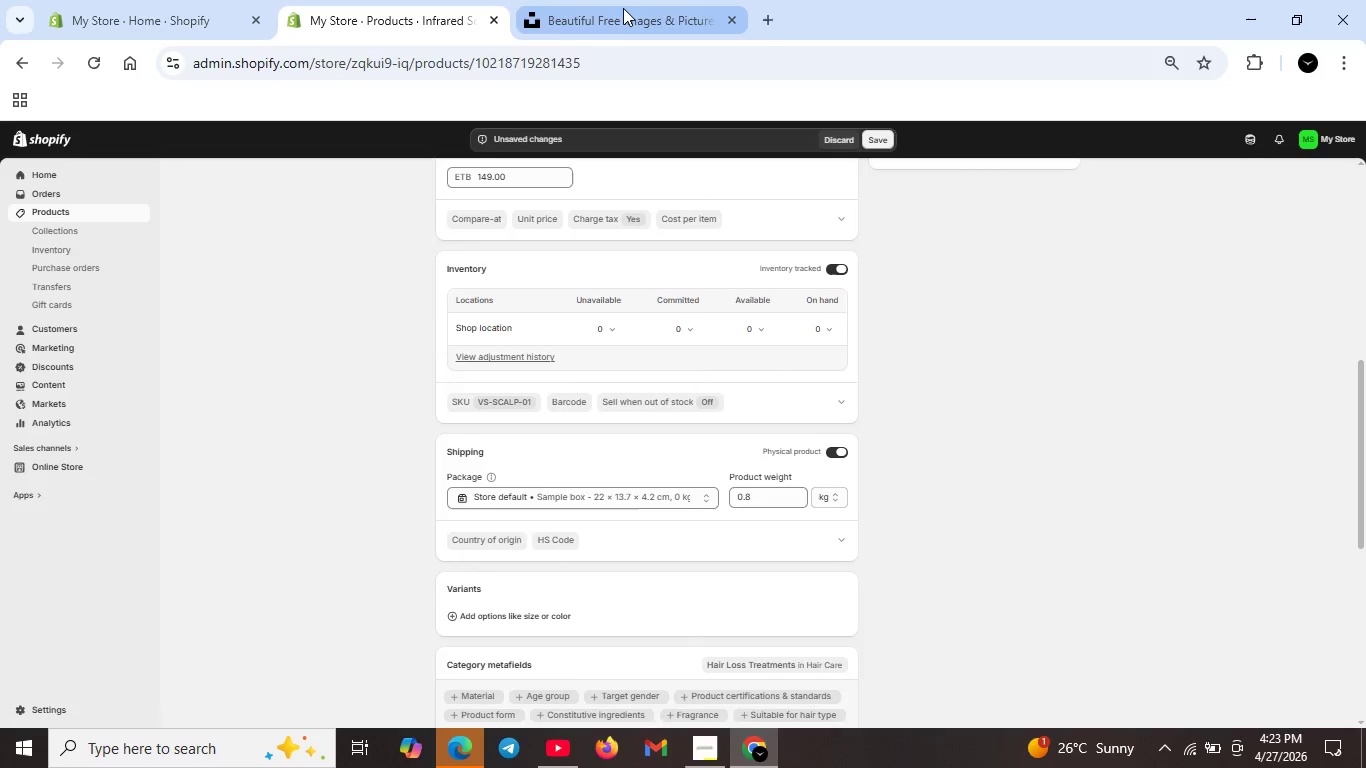 
left_click([623, 7])
 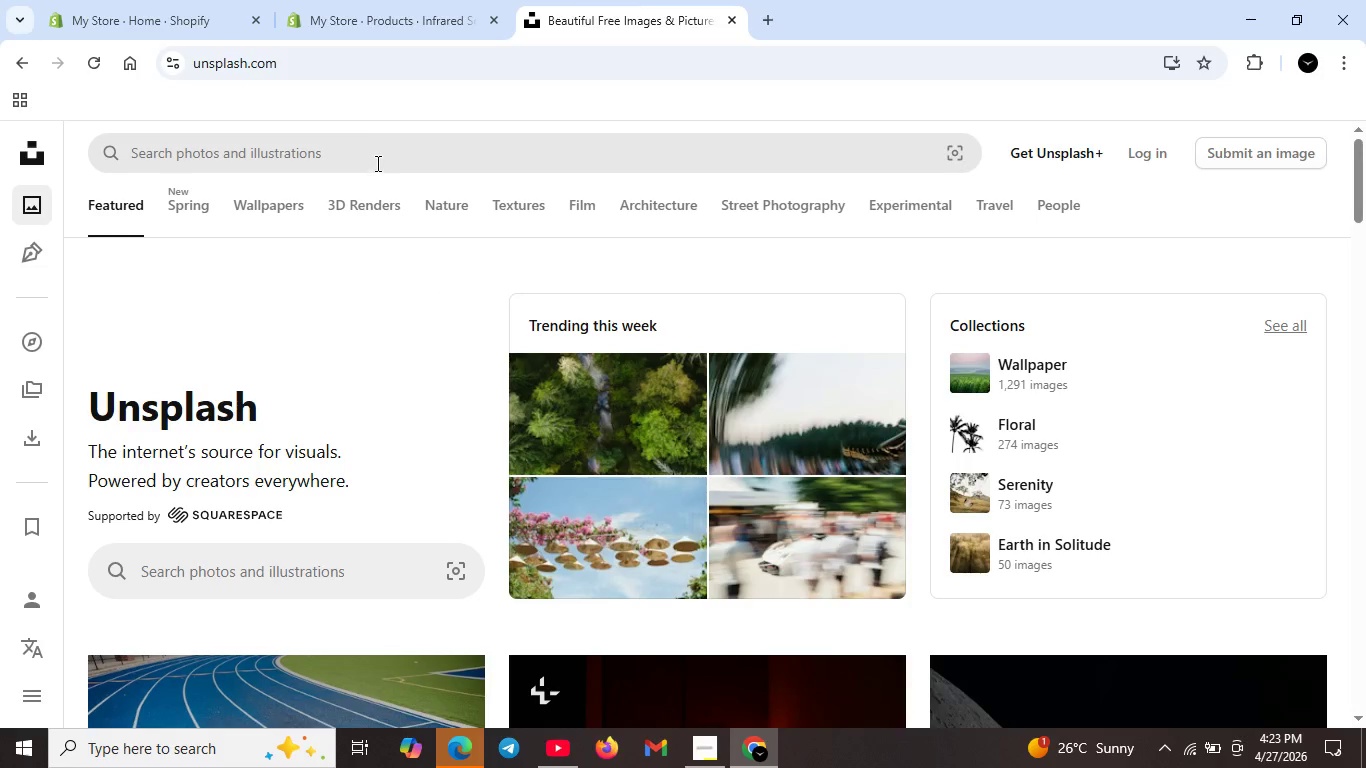 
left_click([376, 162])
 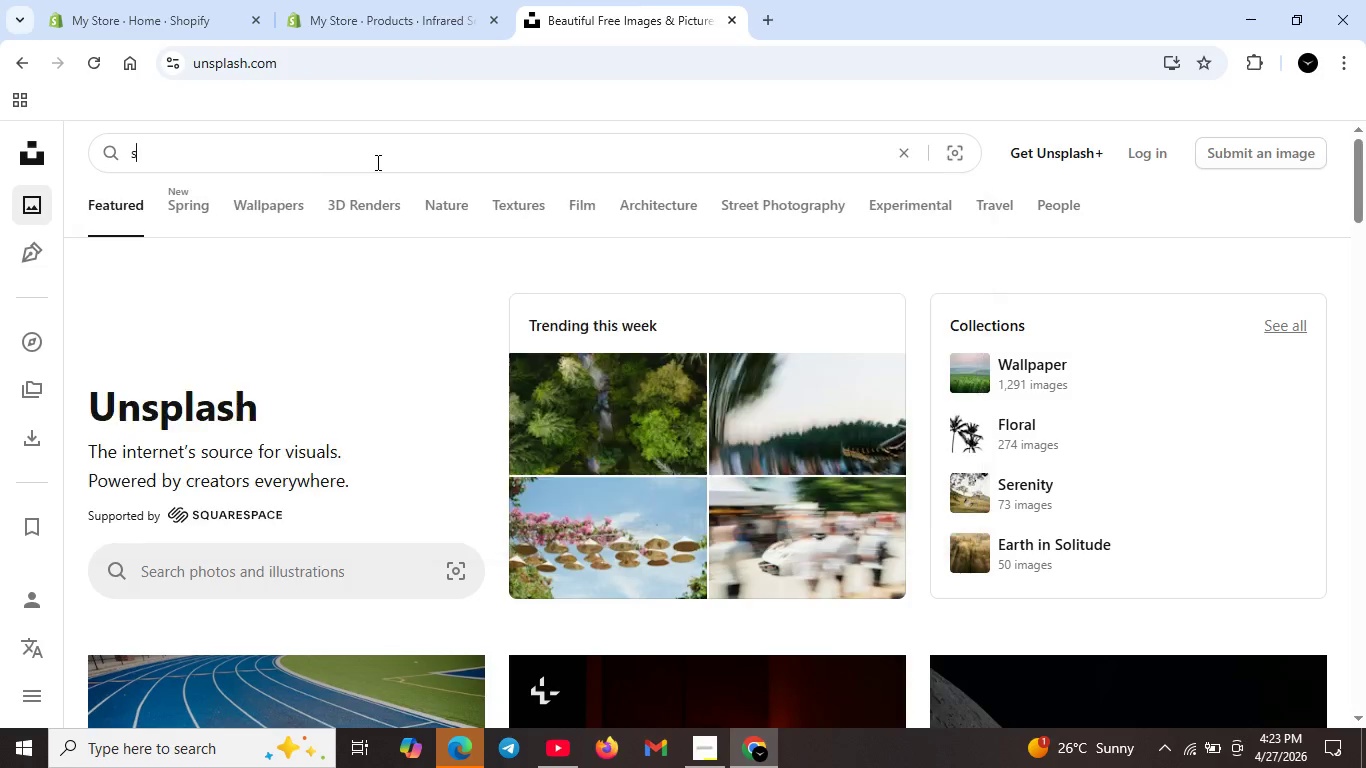 
type(scalp massager device)
 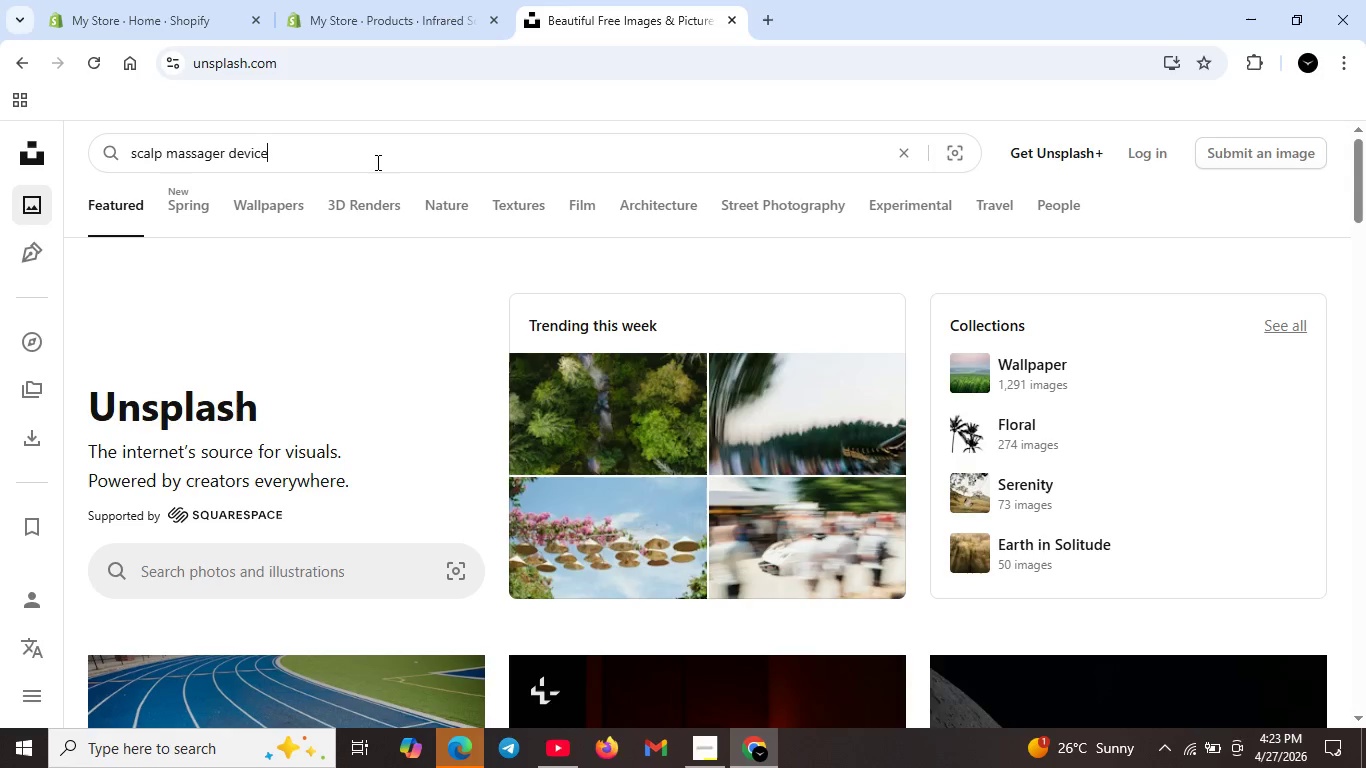 
key(Enter)
 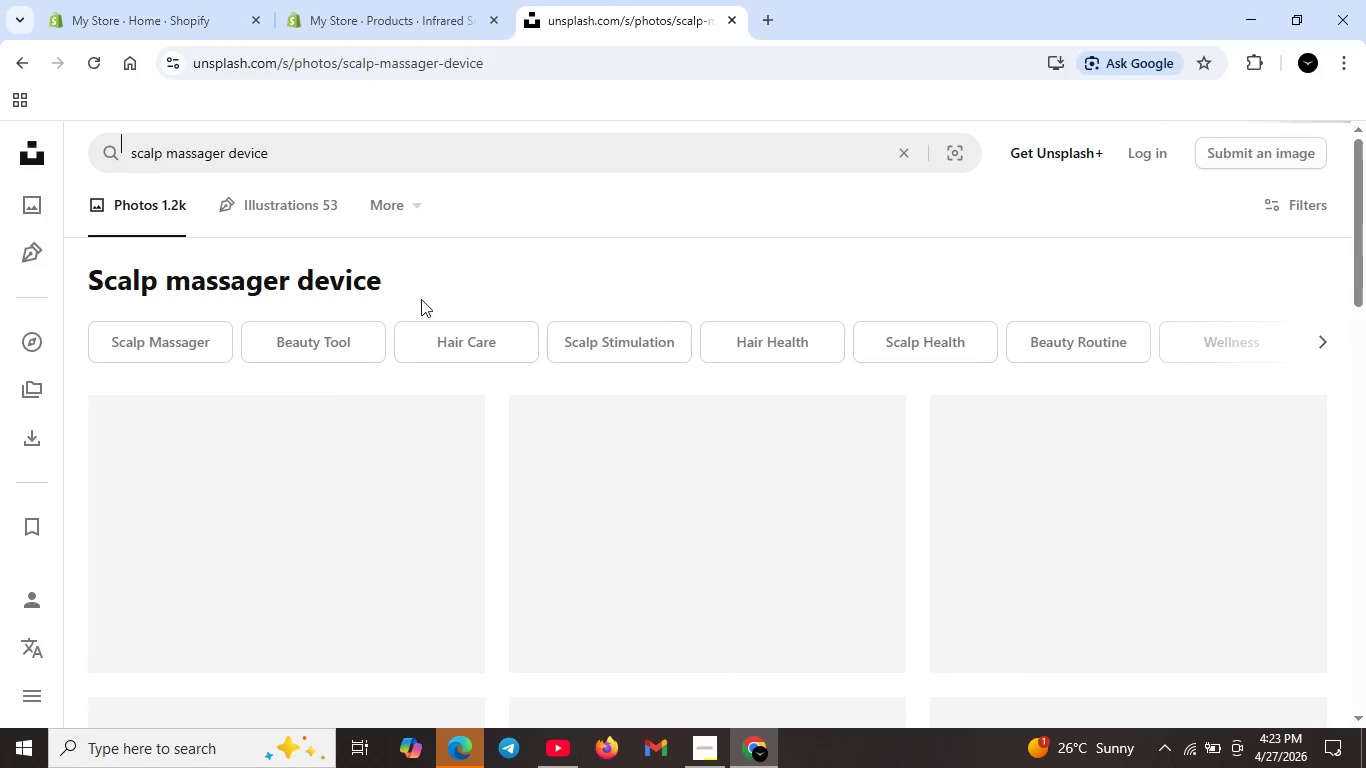 
scroll: coordinate [461, 365], scroll_direction: down, amount: 2.0
 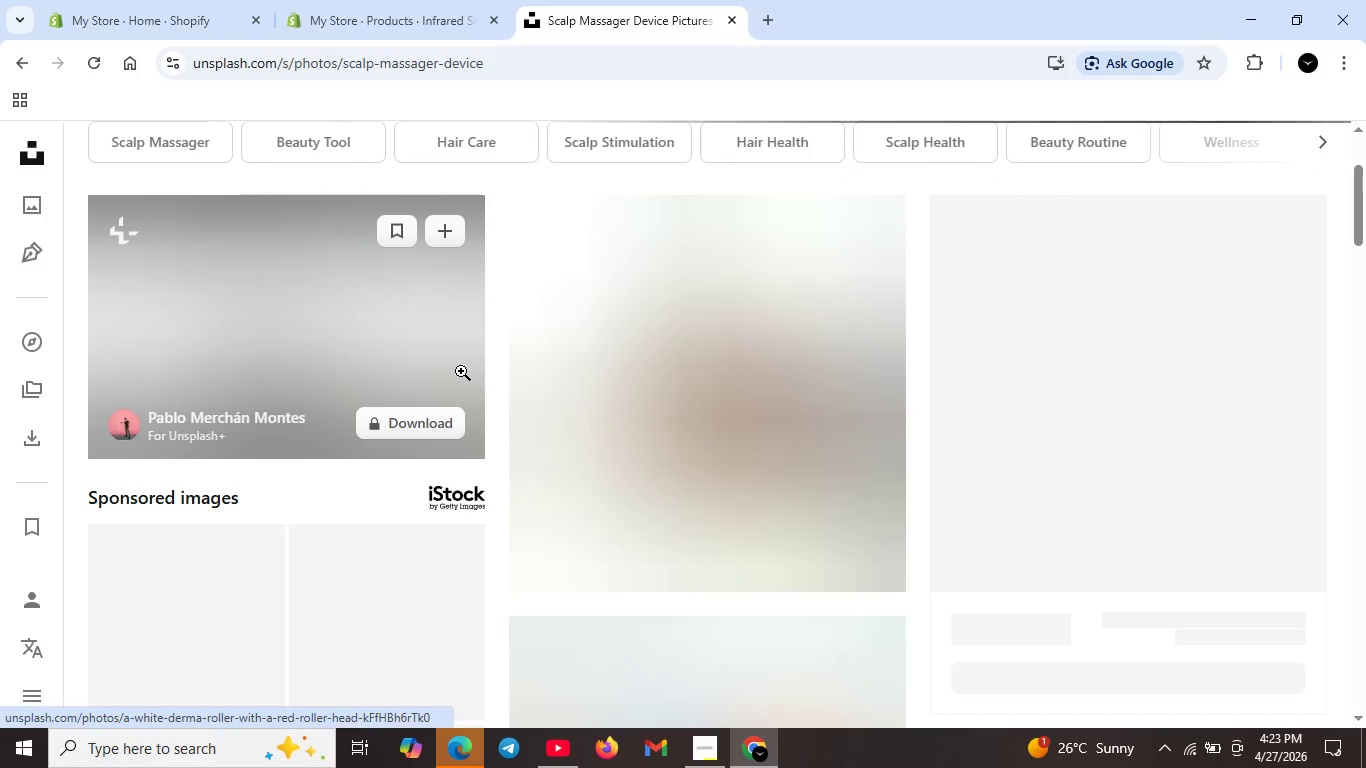 
scroll: coordinate [461, 371], scroll_direction: up, amount: 1.0
 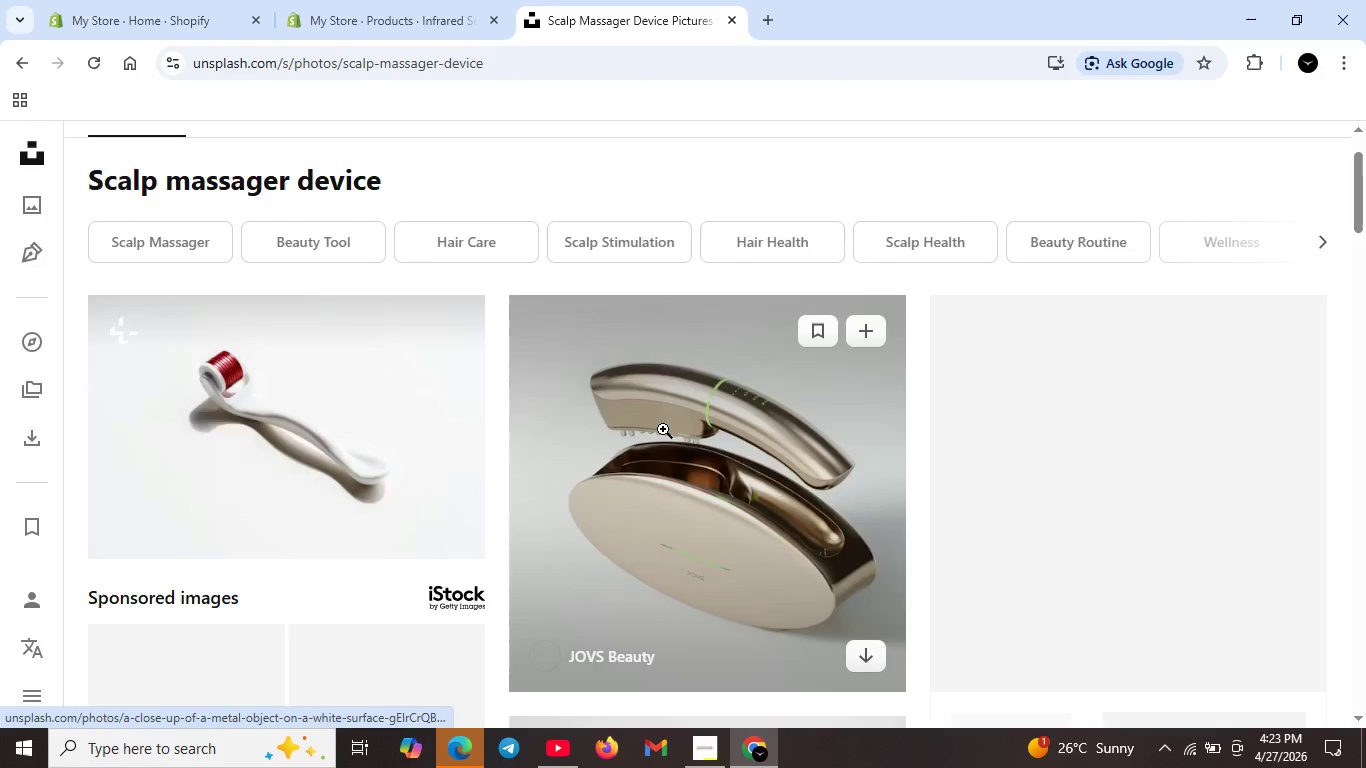 
scroll: coordinate [664, 429], scroll_direction: down, amount: 1.0
 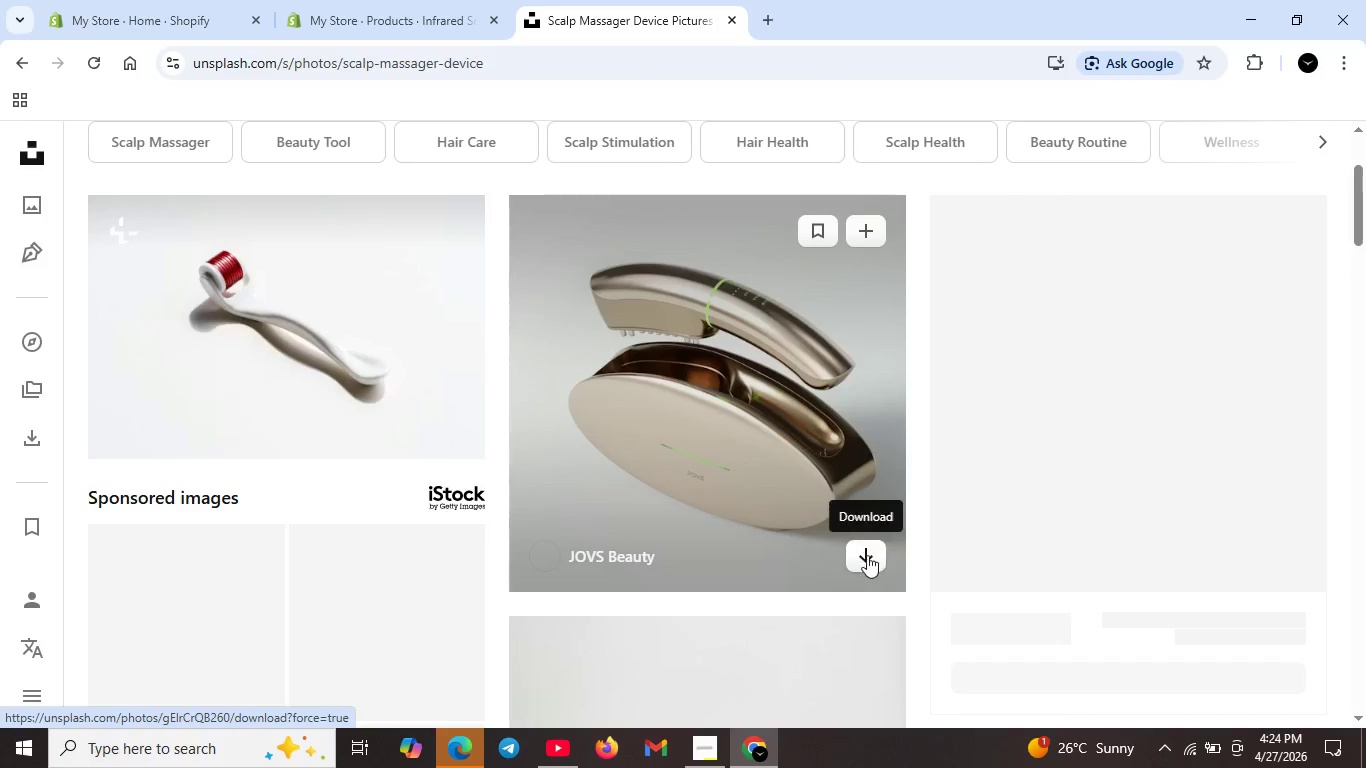 
left_click([866, 553])
 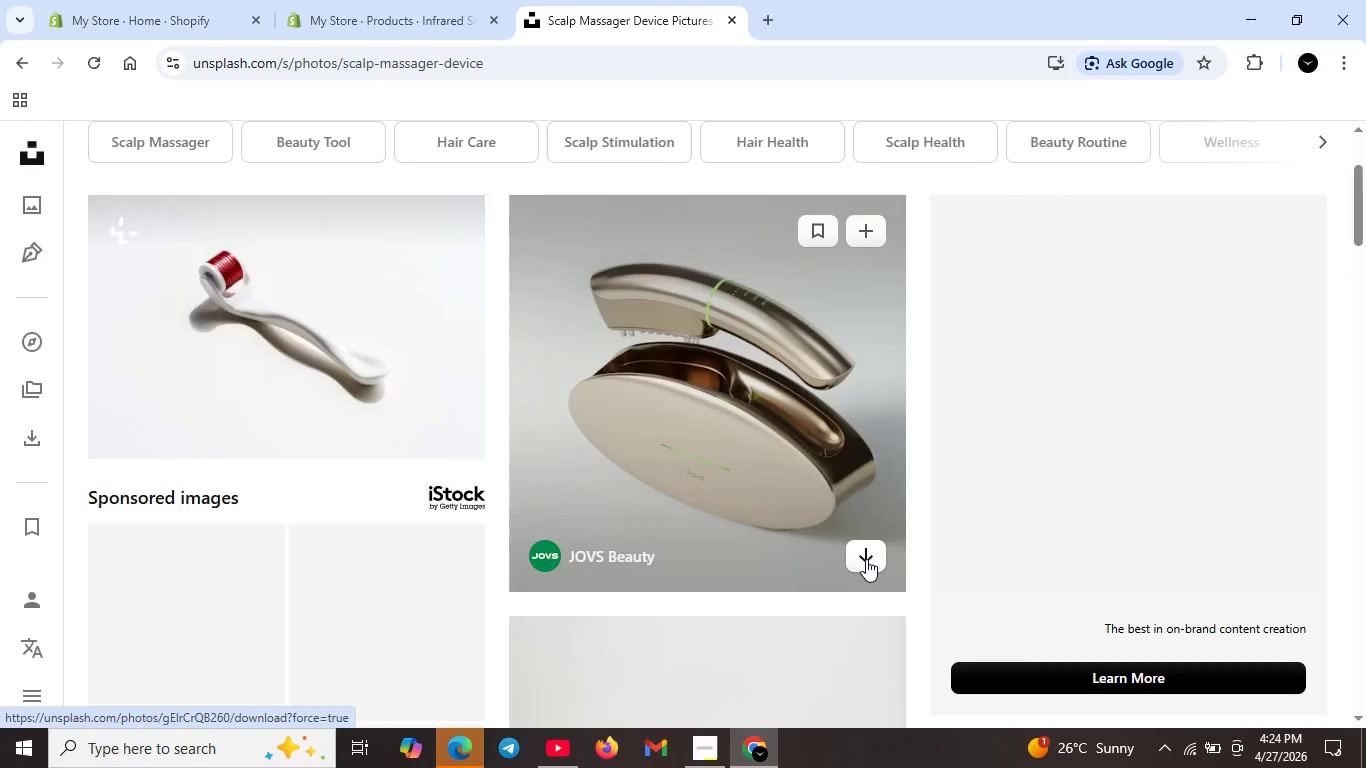 
left_click([866, 557])
 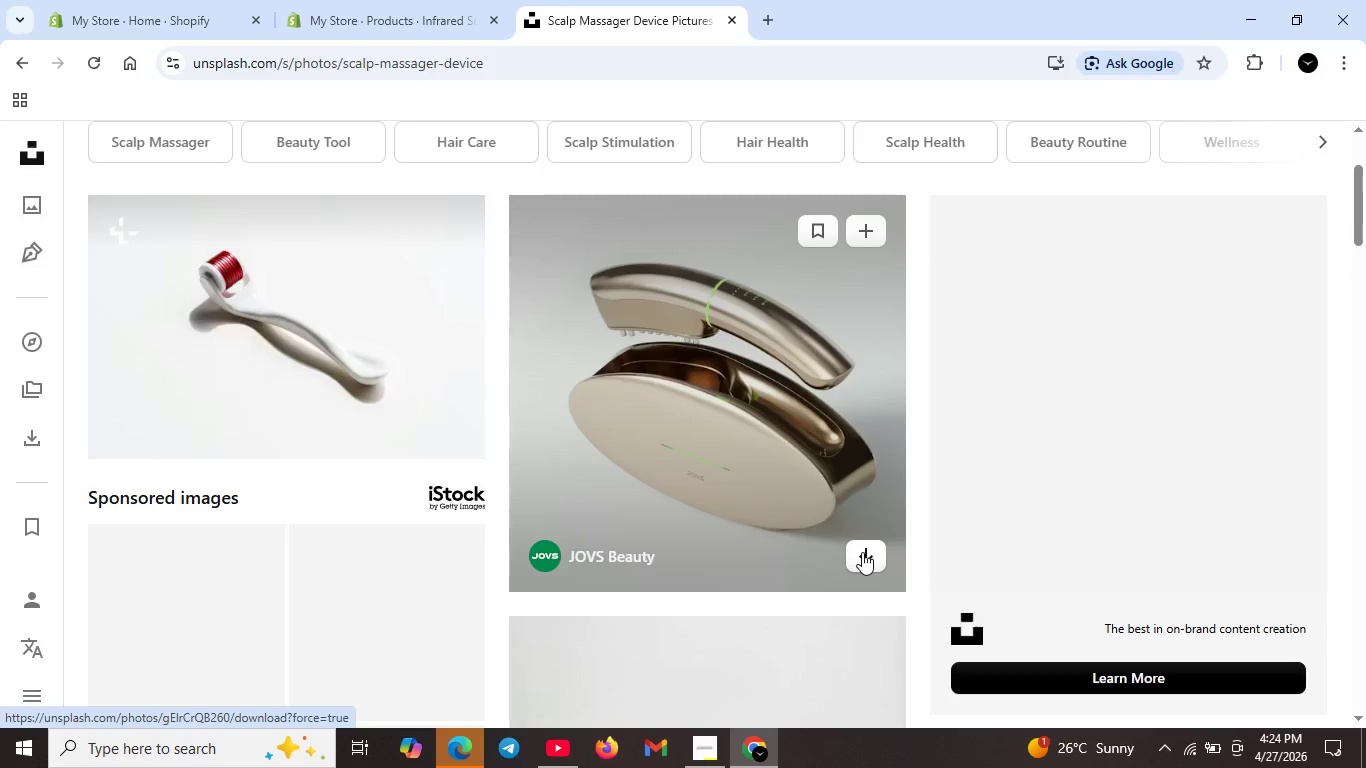 
double_click([862, 552])
 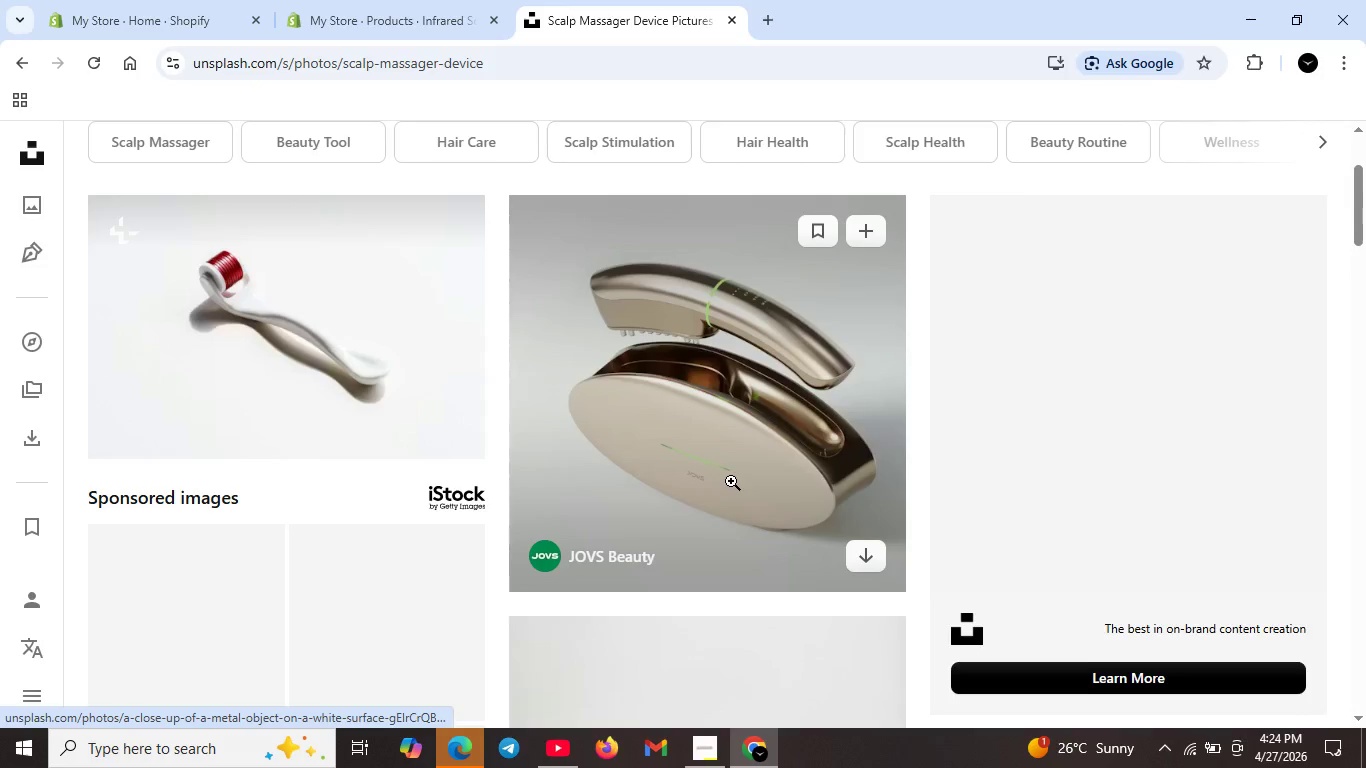 
scroll: coordinate [731, 481], scroll_direction: down, amount: 1.0
 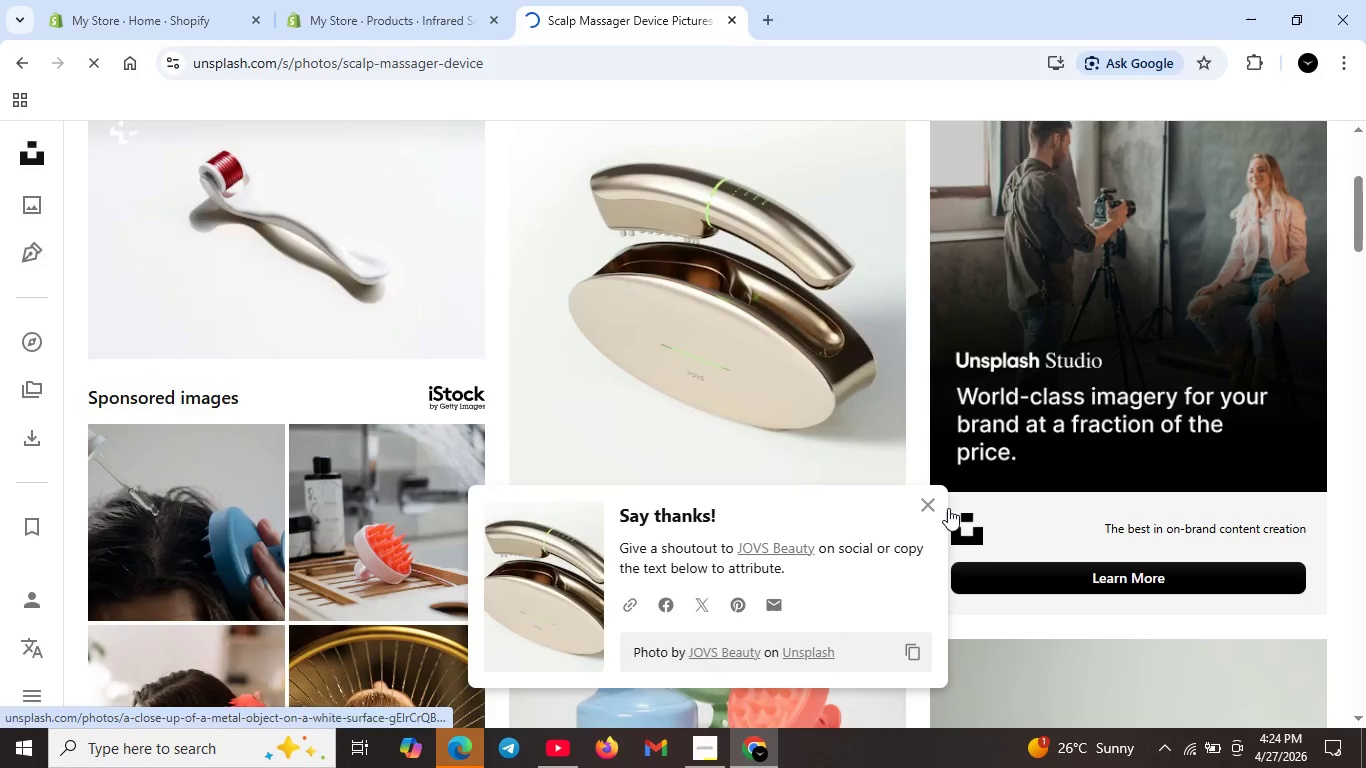 
left_click([924, 502])
 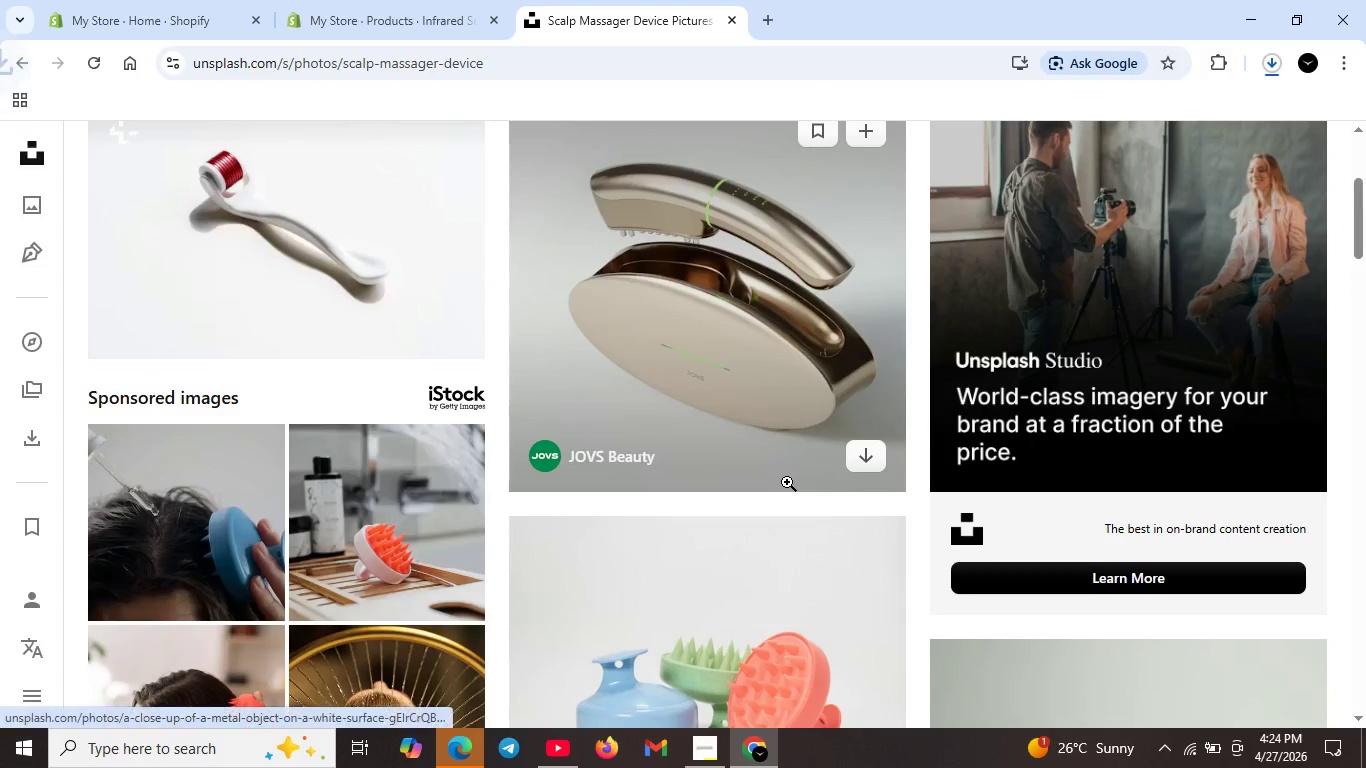 
scroll: coordinate [787, 482], scroll_direction: down, amount: 3.0
 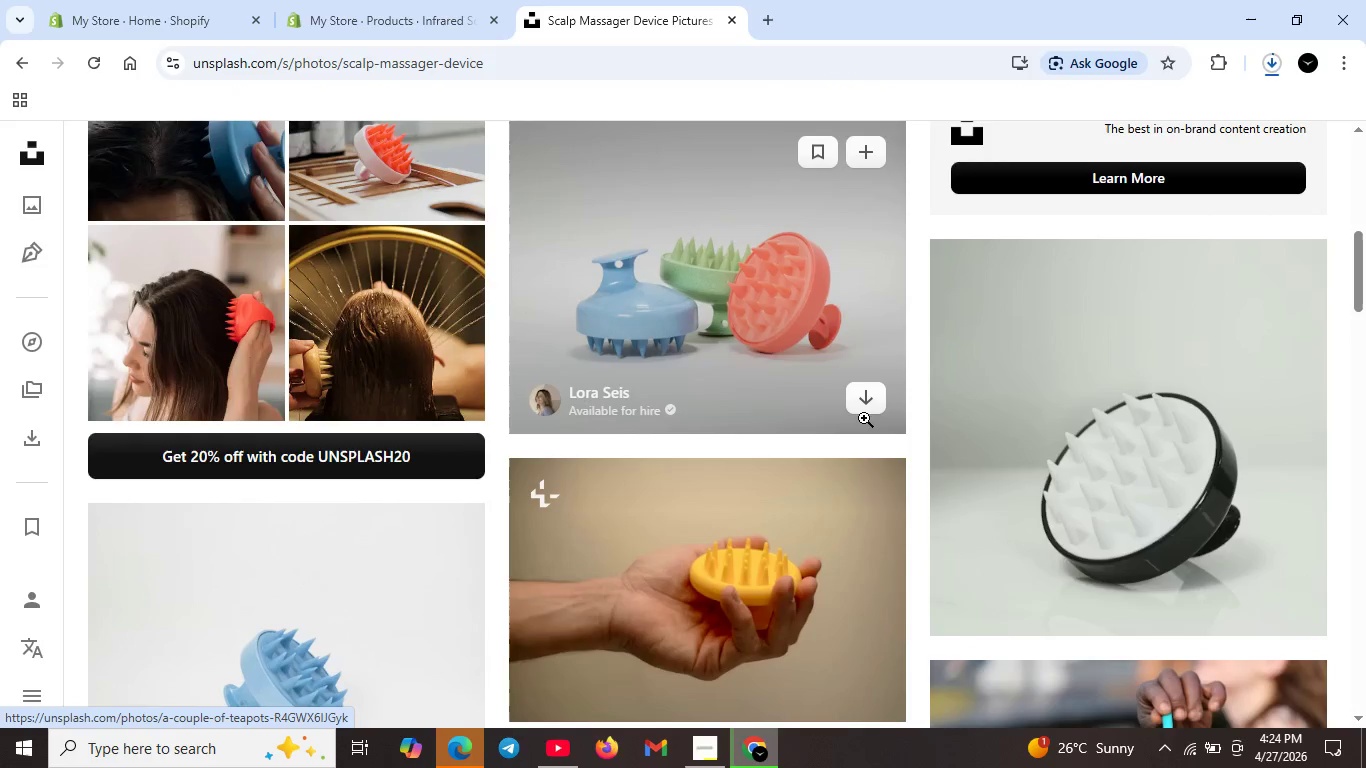 
mouse_move([894, 420])
 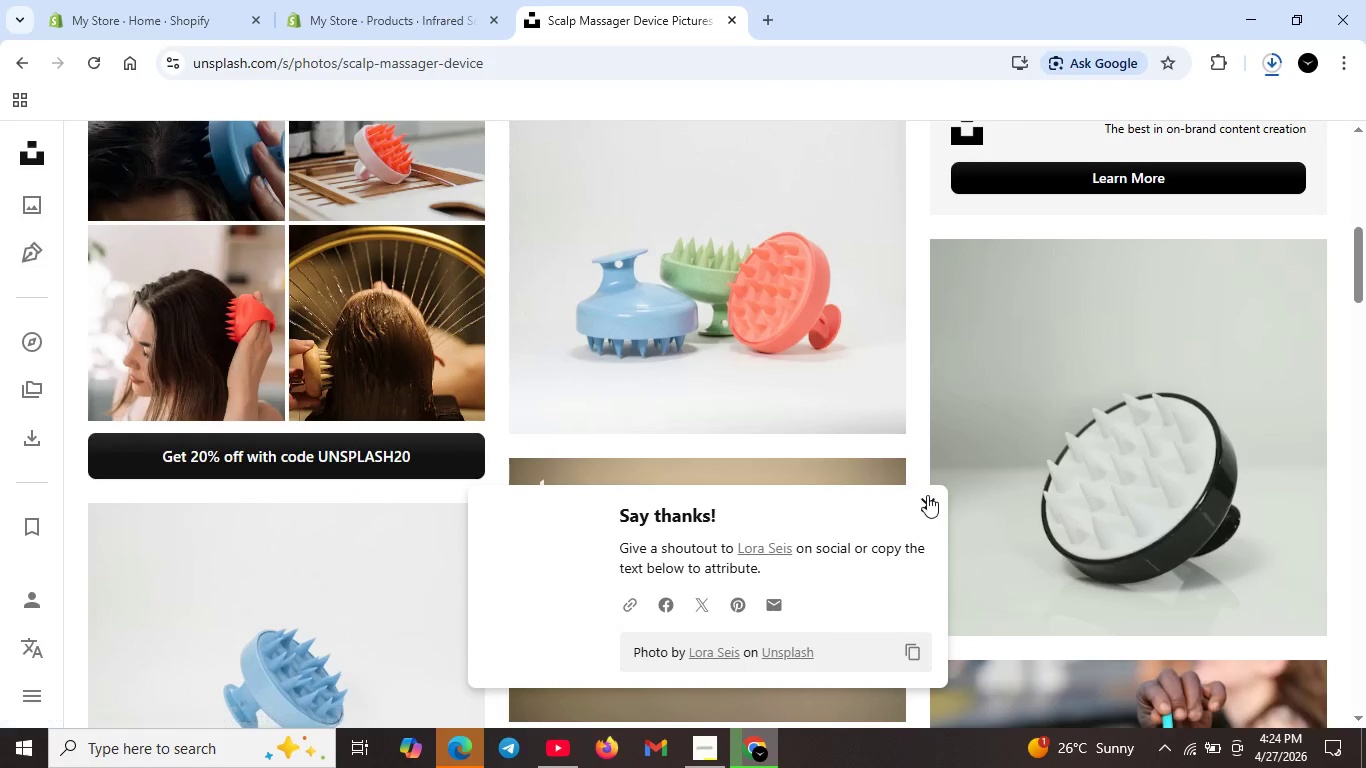 
left_click([927, 495])
 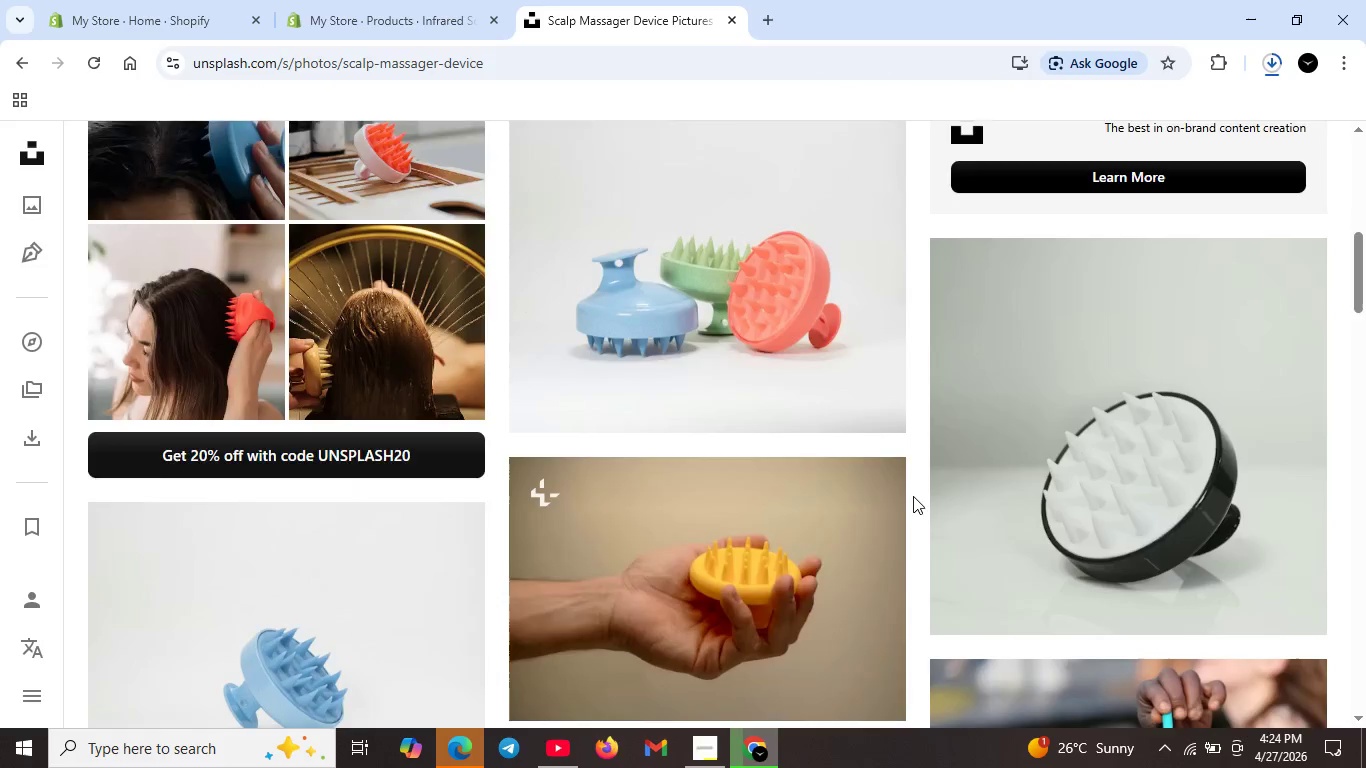 
scroll: coordinate [913, 496], scroll_direction: down, amount: 2.0
 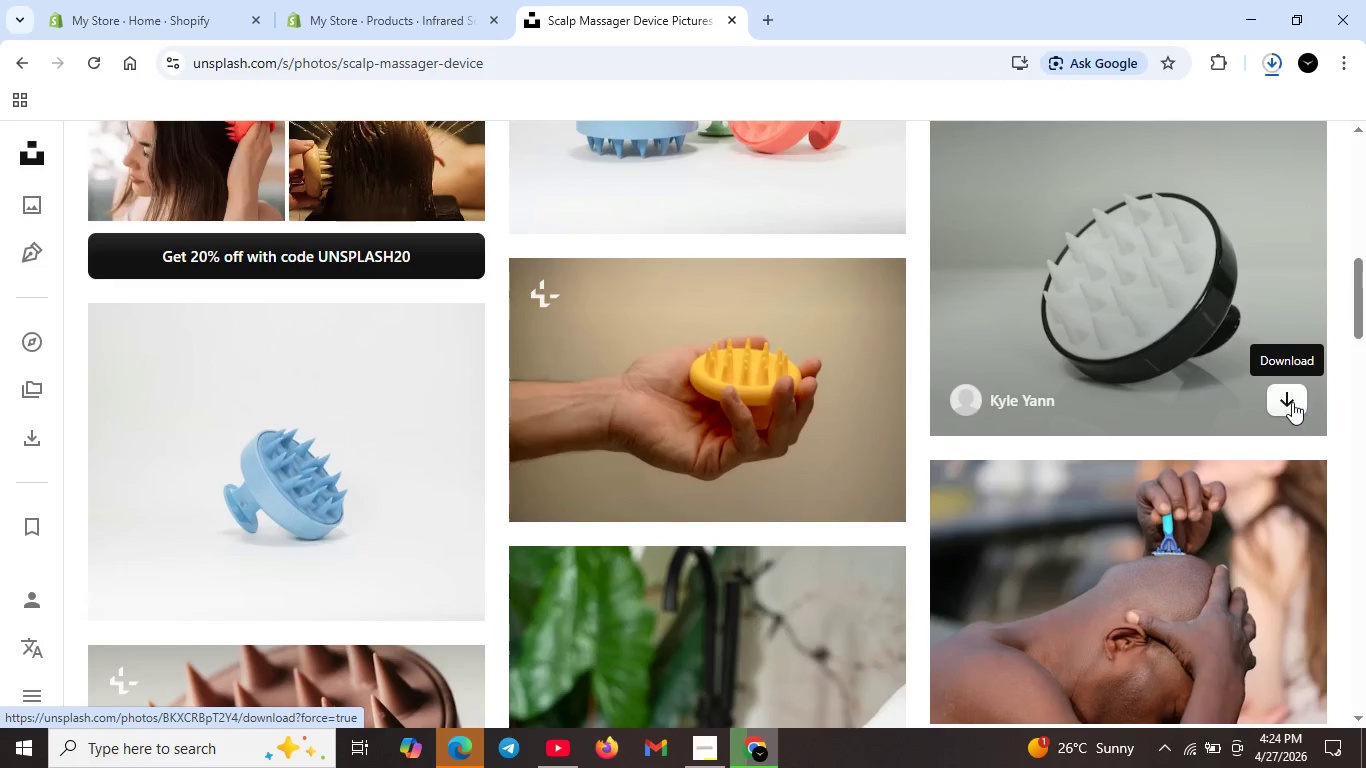 
left_click([1292, 402])
 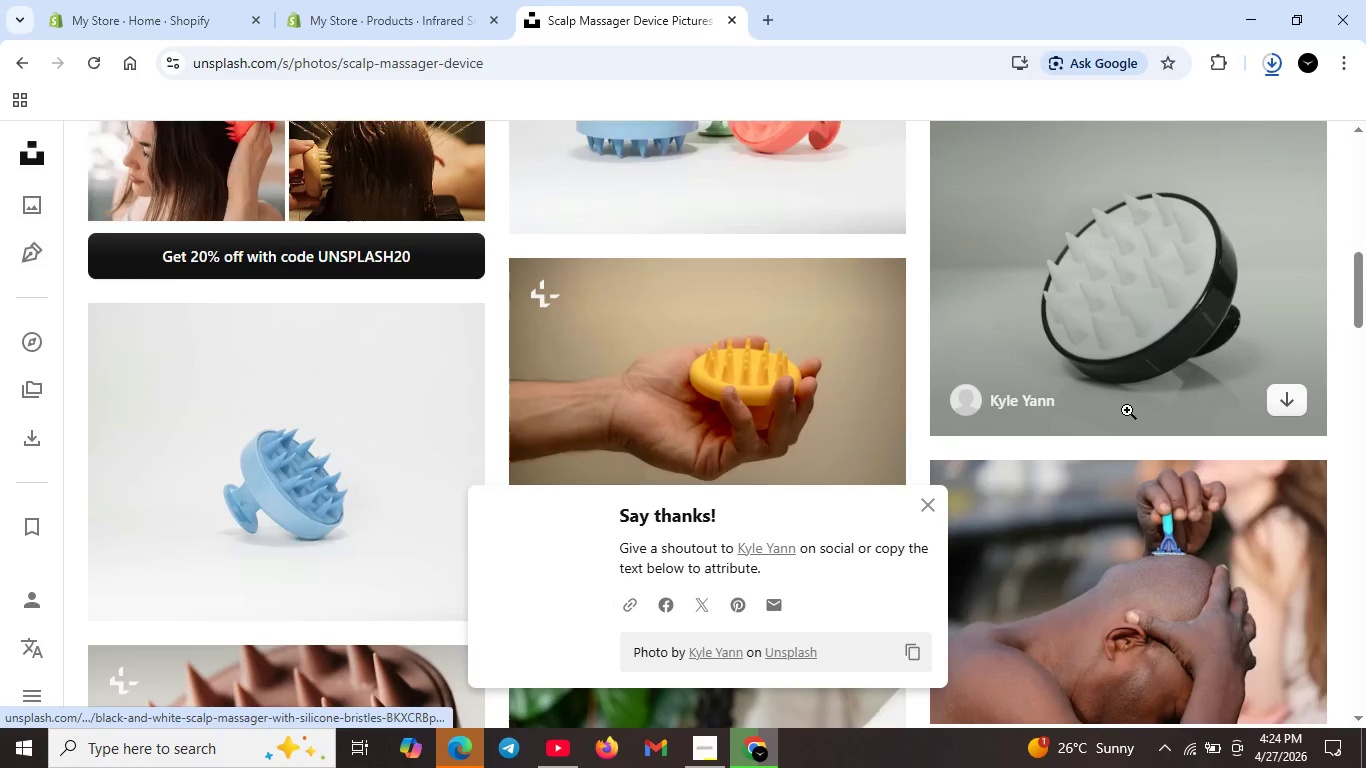 
scroll: coordinate [1122, 414], scroll_direction: down, amount: 3.0
 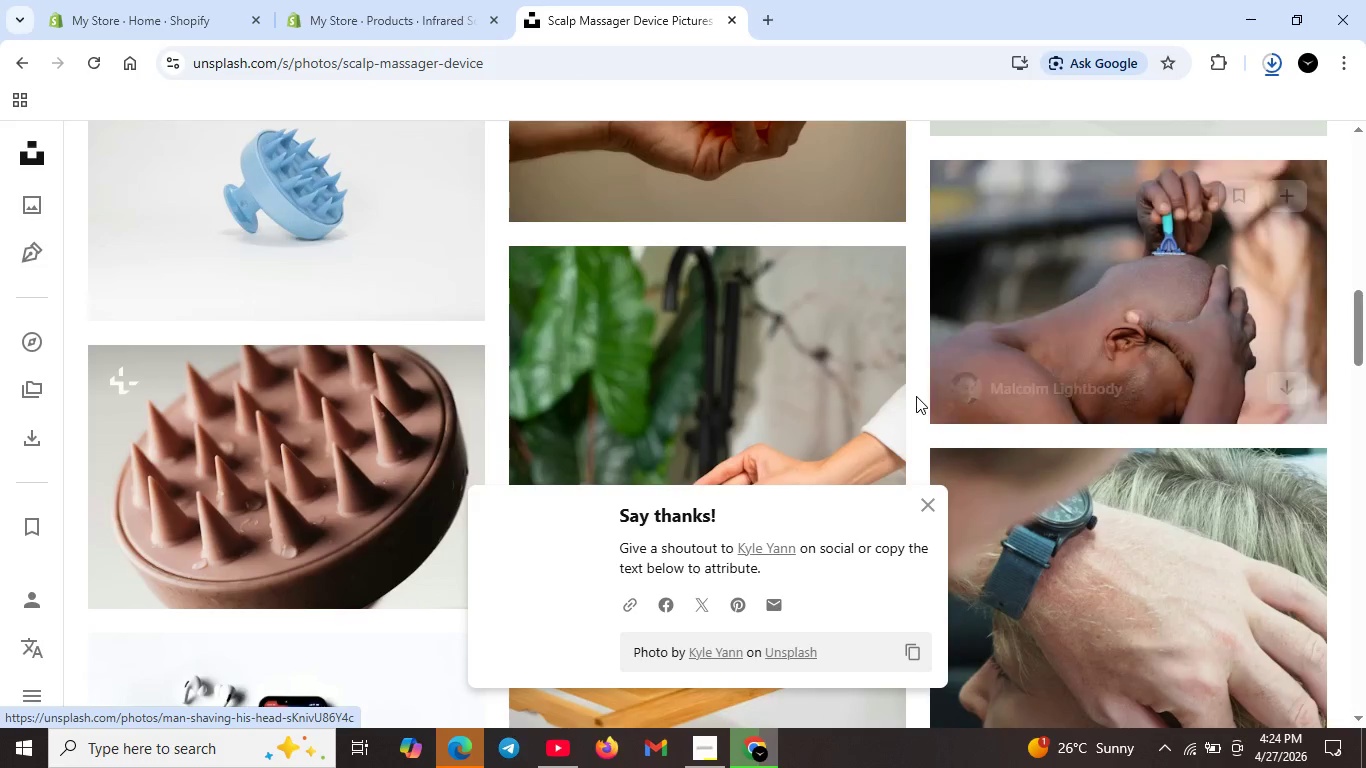 
scroll: coordinate [908, 384], scroll_direction: up, amount: 9.0
 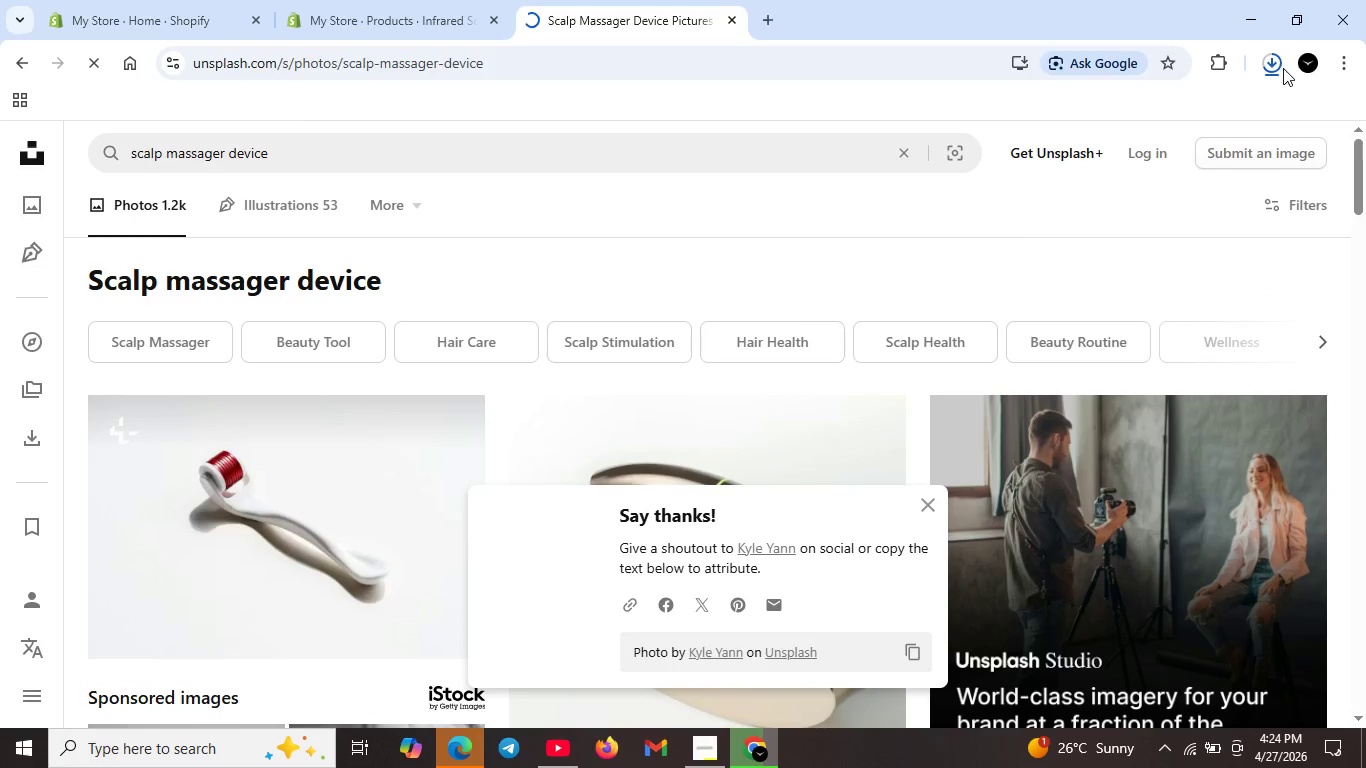 
left_click([1283, 66])
 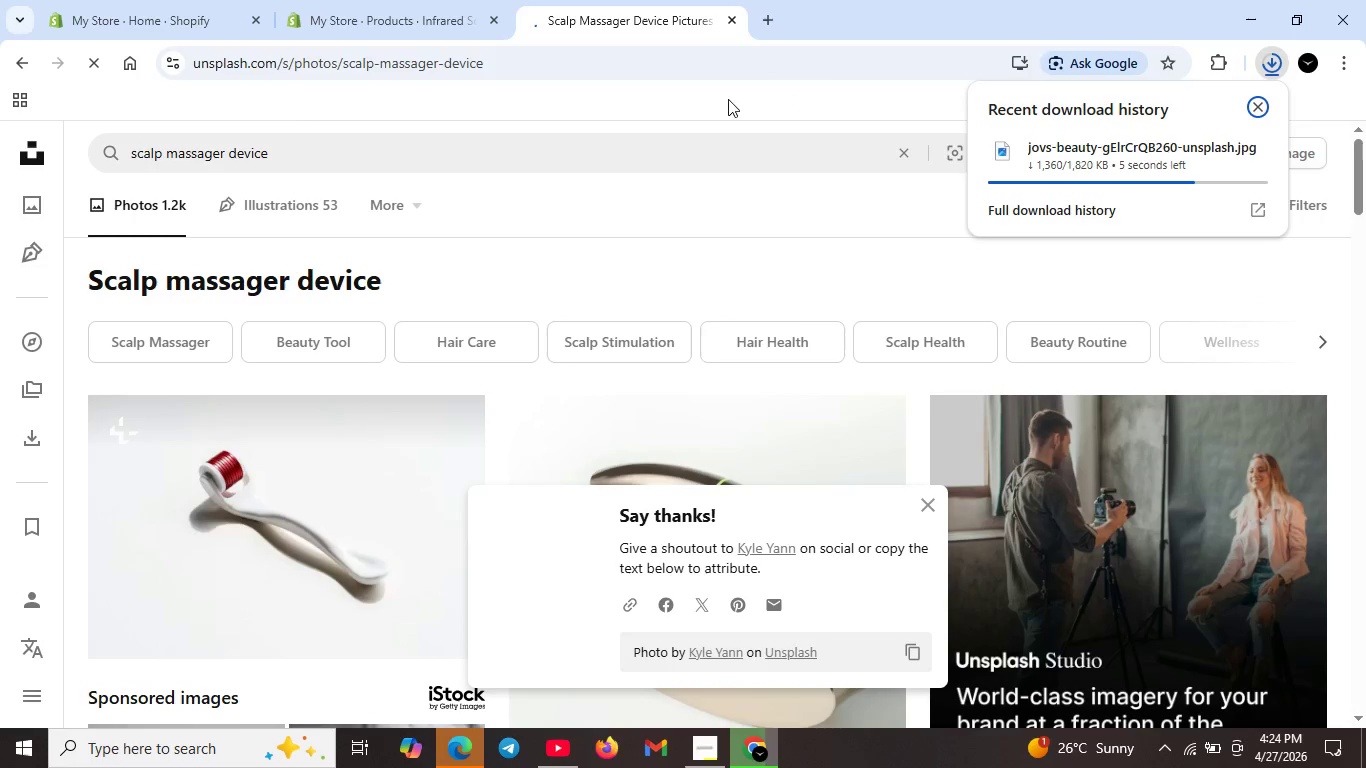 
left_click([362, 21])
 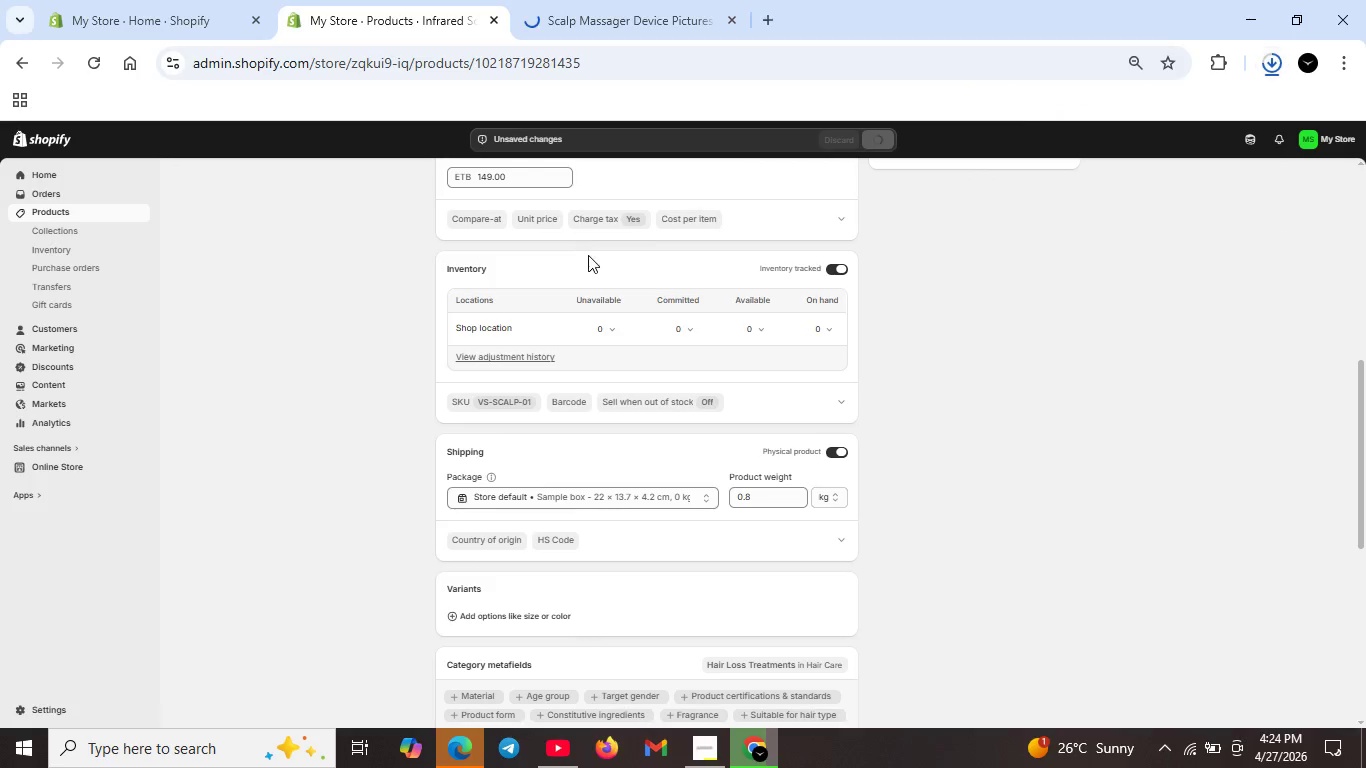 
scroll: coordinate [638, 300], scroll_direction: up, amount: 9.0
 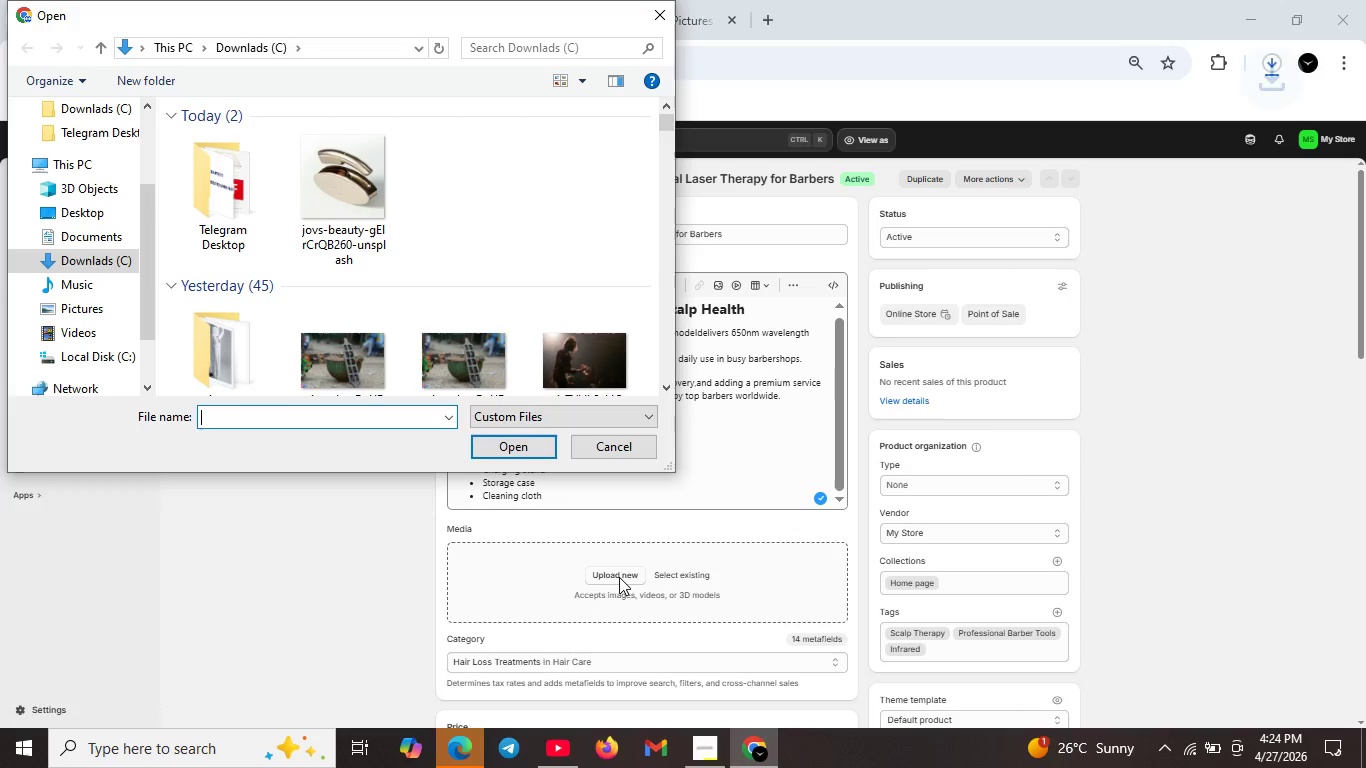 
wait(29.91)
 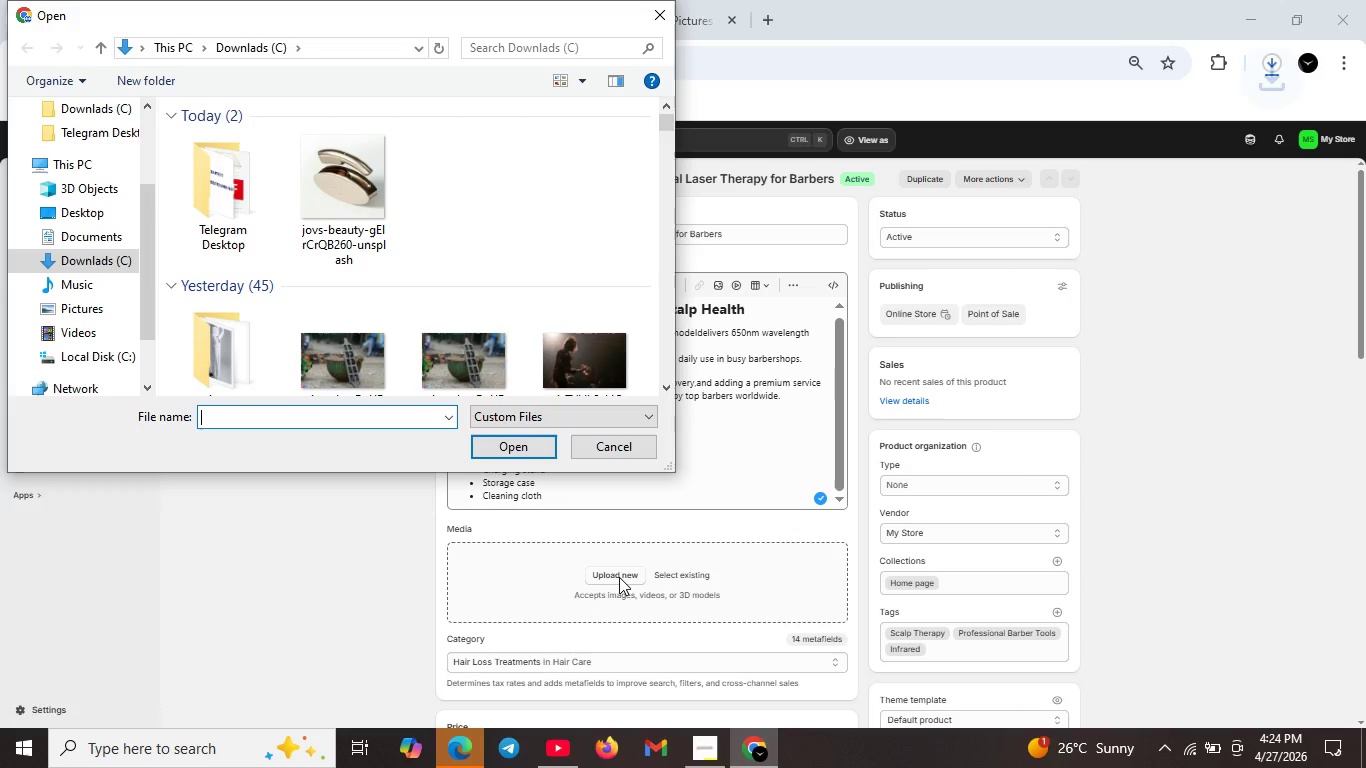 
left_click([337, 179])
 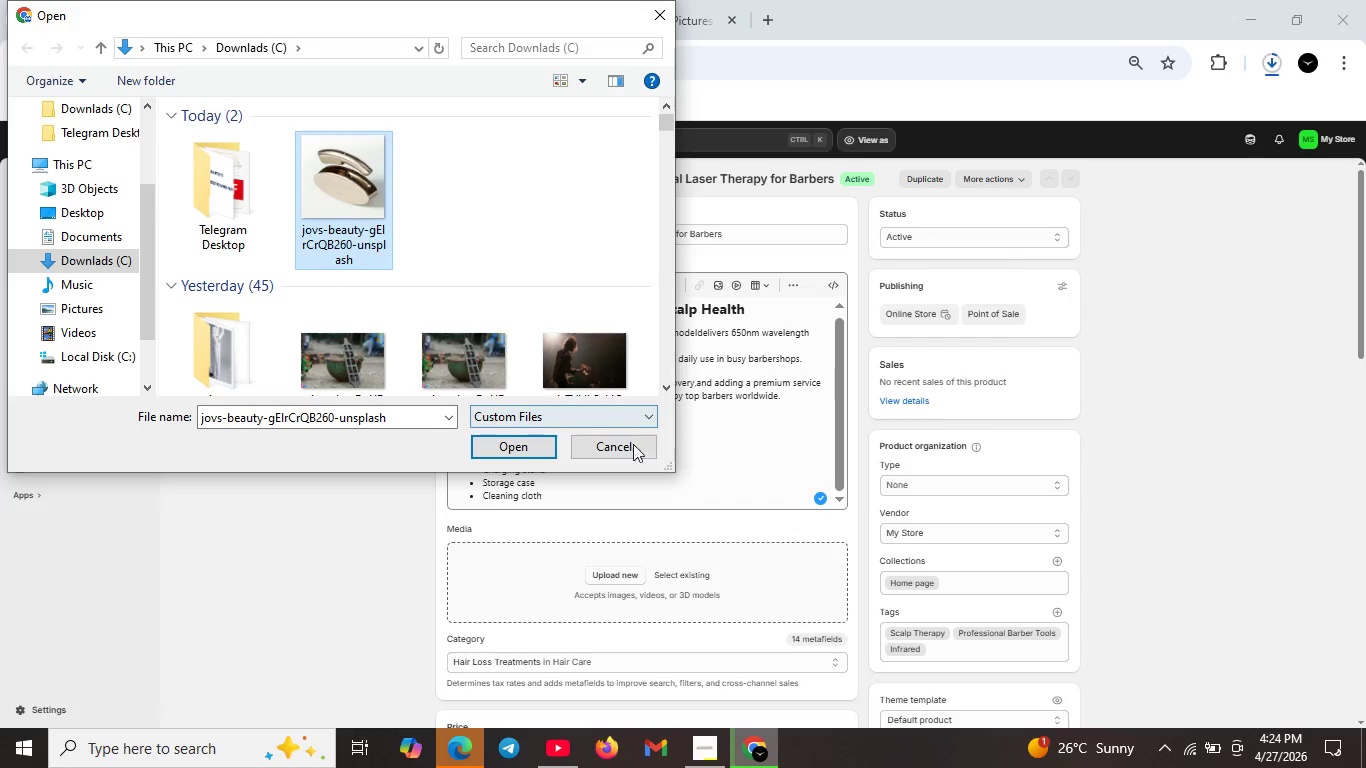 
left_click([544, 449])
 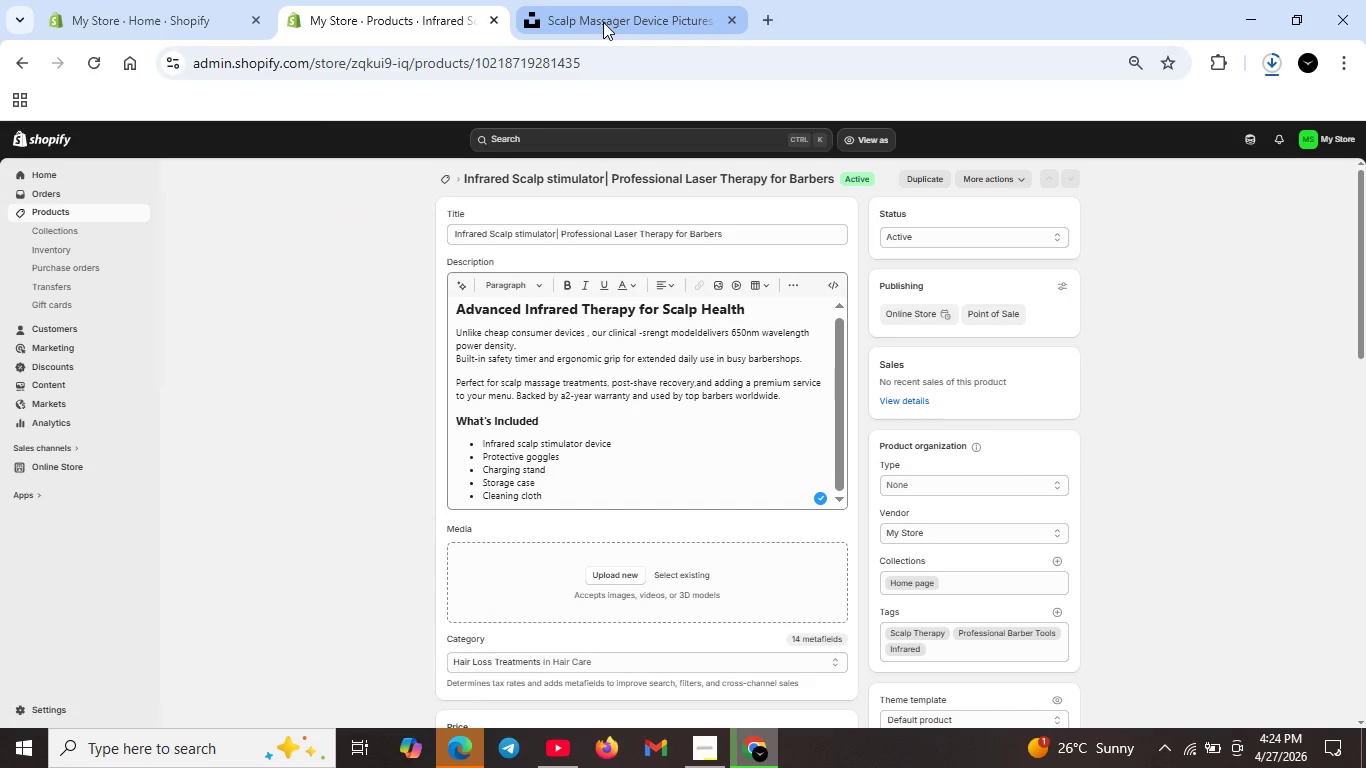 
left_click([603, 22])
 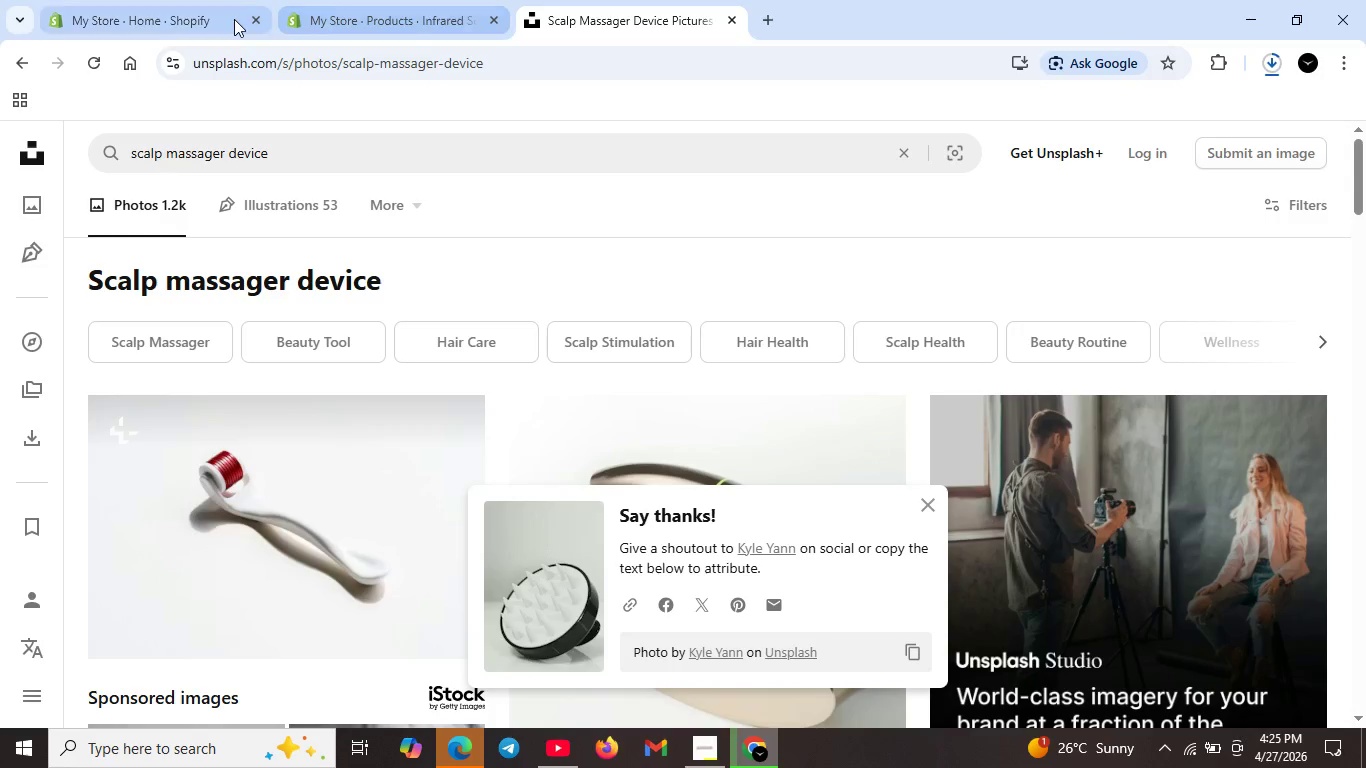 
left_click([379, 25])
 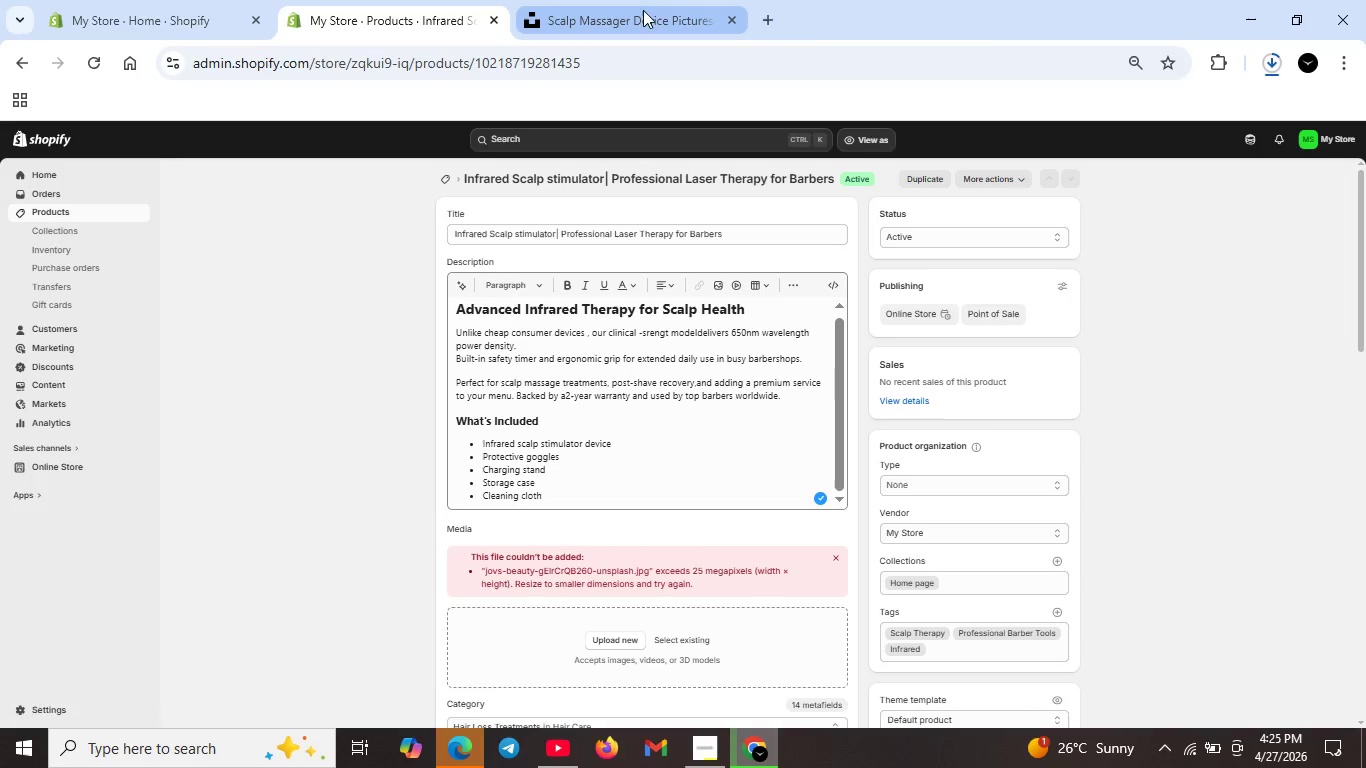 
left_click([1268, 62])
 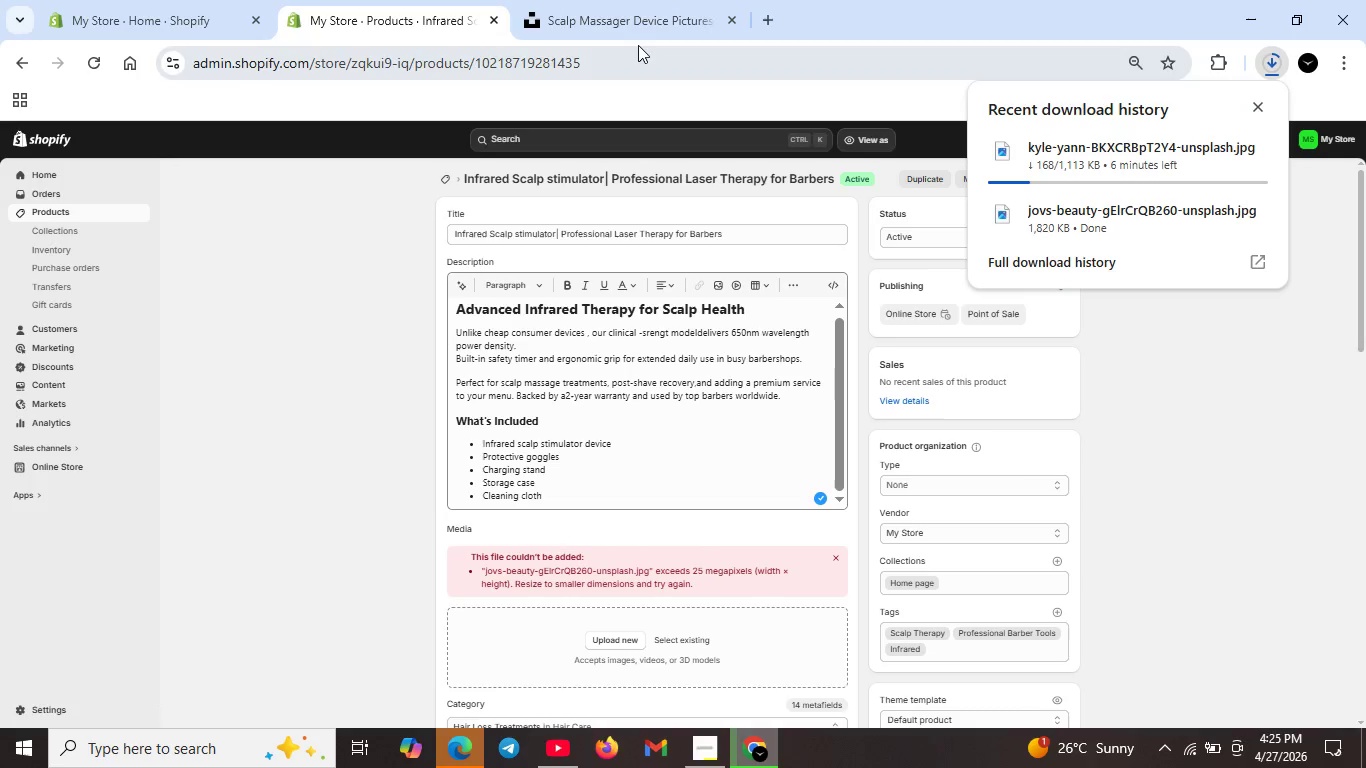 
left_click([629, 18])
 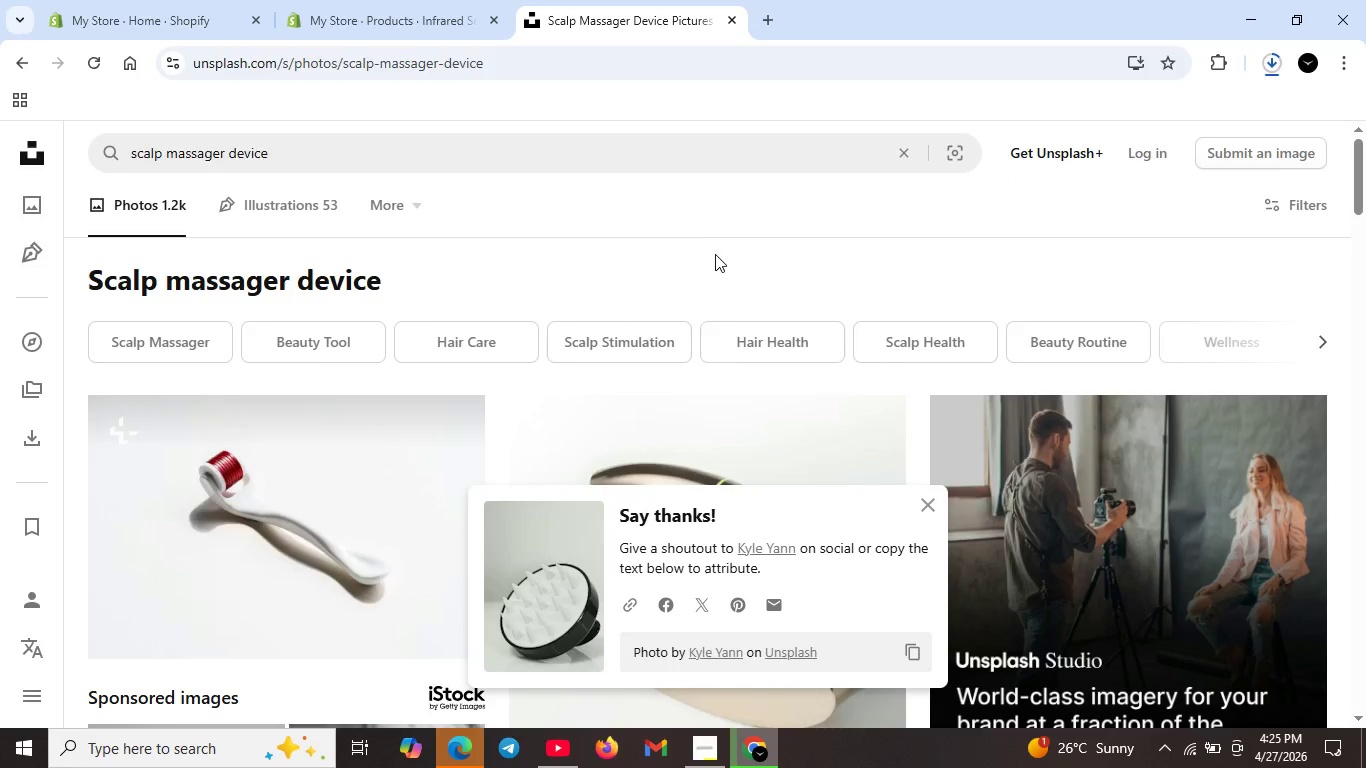 
scroll: coordinate [724, 262], scroll_direction: down, amount: 1.0
 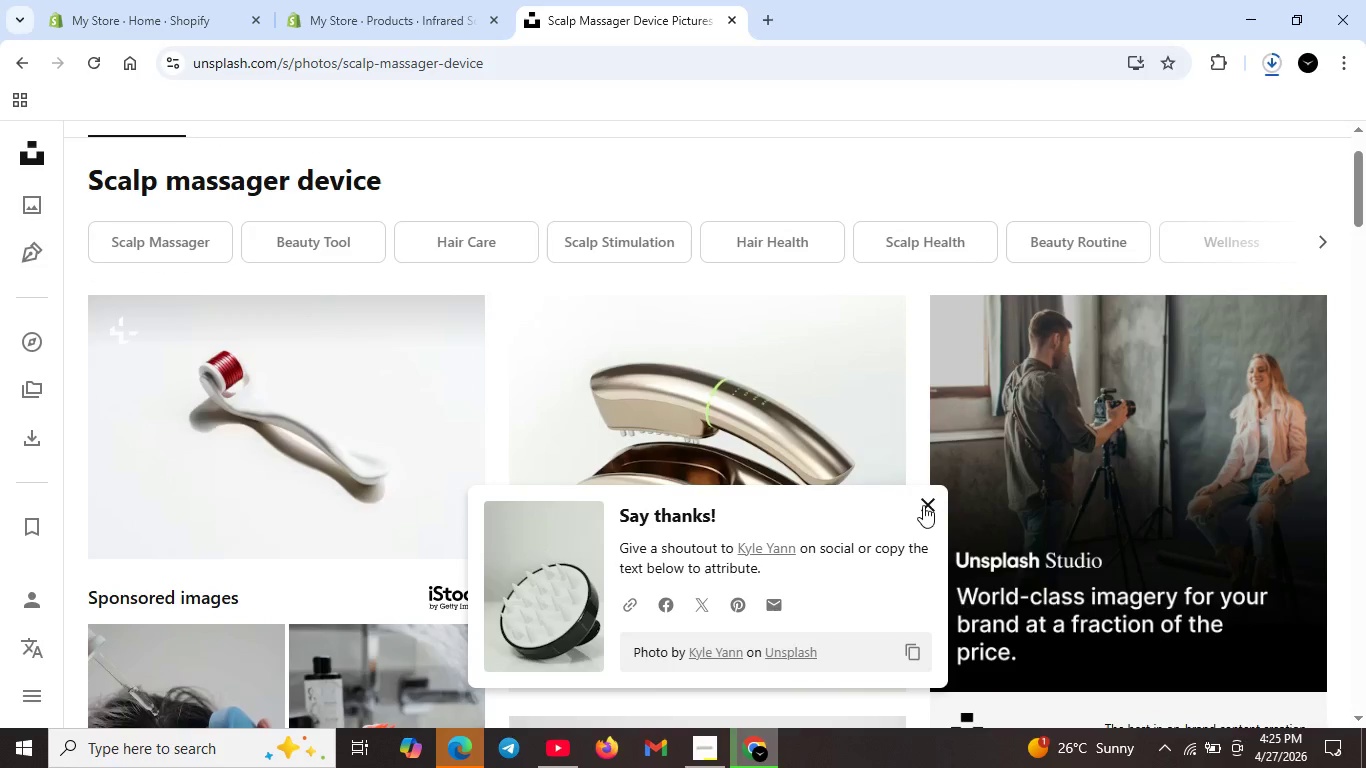 
left_click([923, 505])
 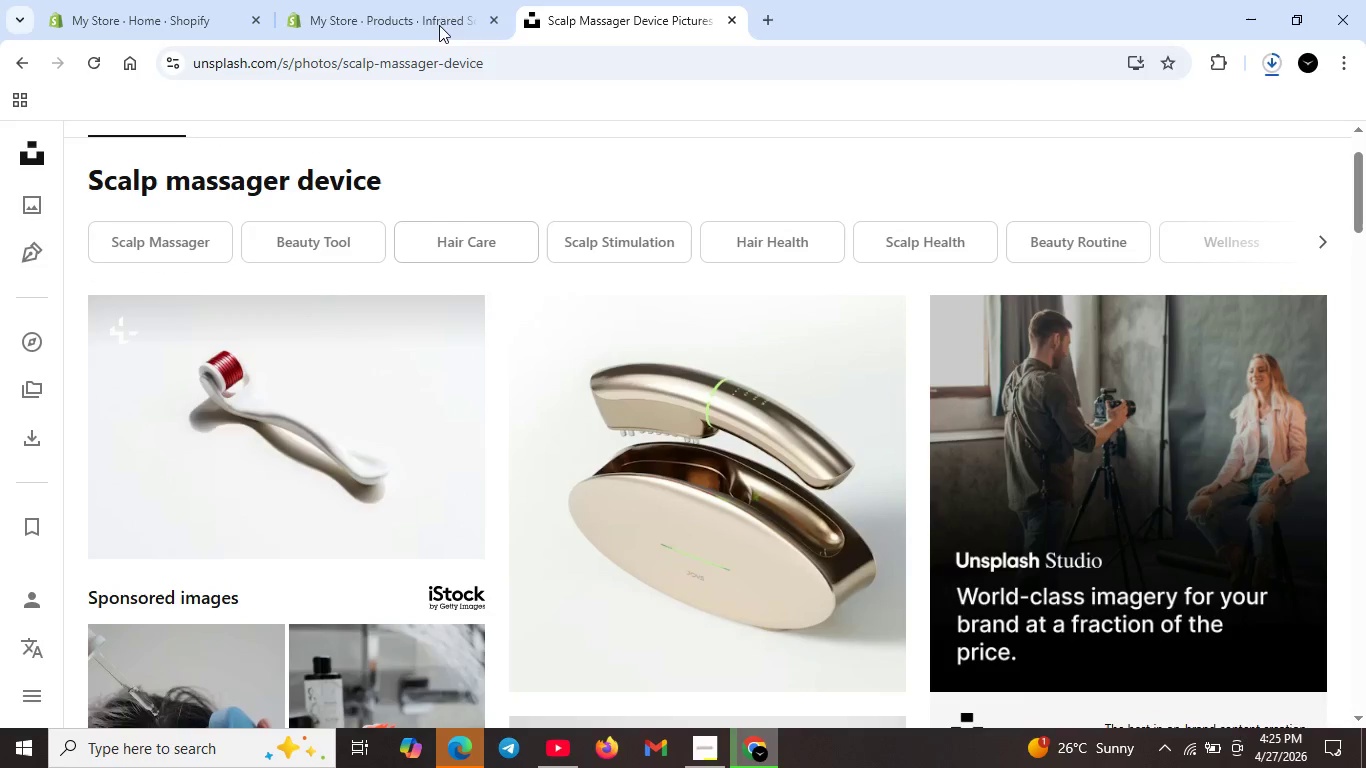 
left_click([409, 0])
 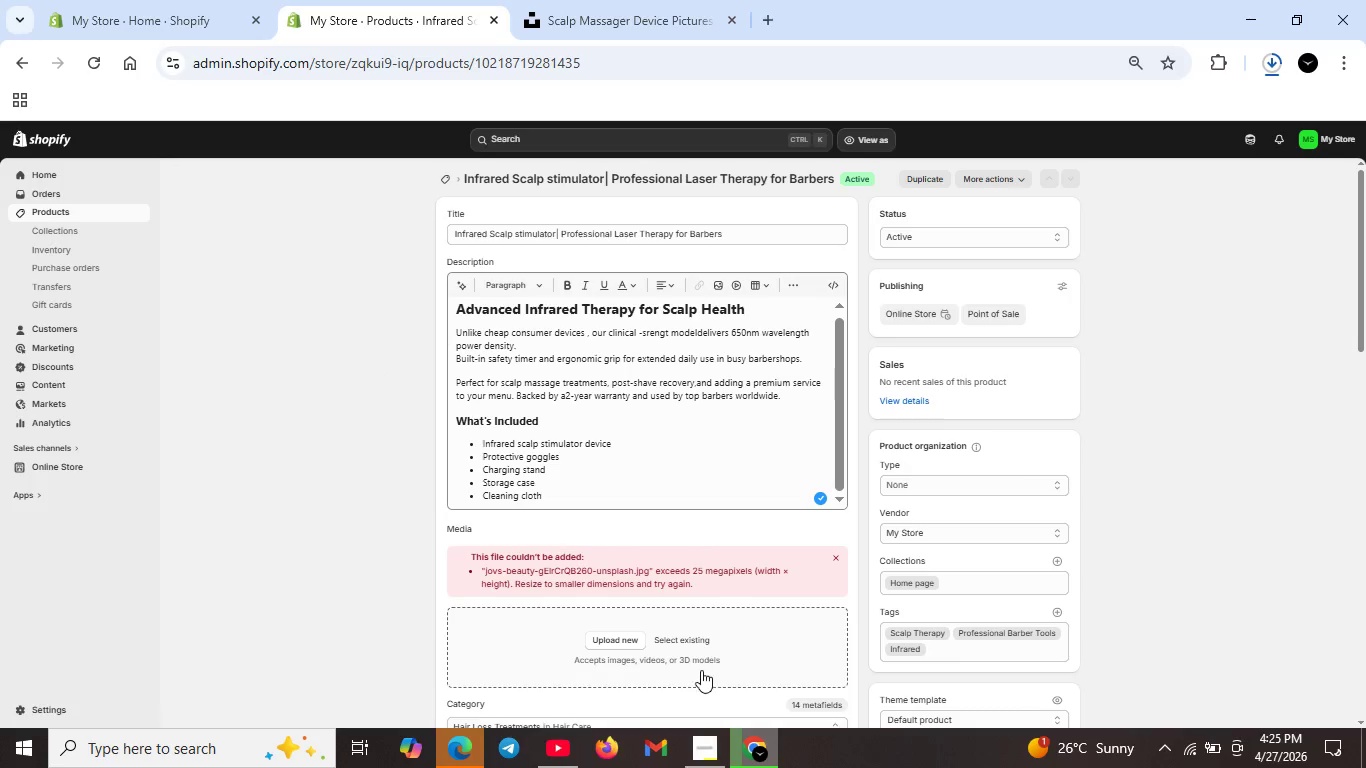 
wait(6.53)
 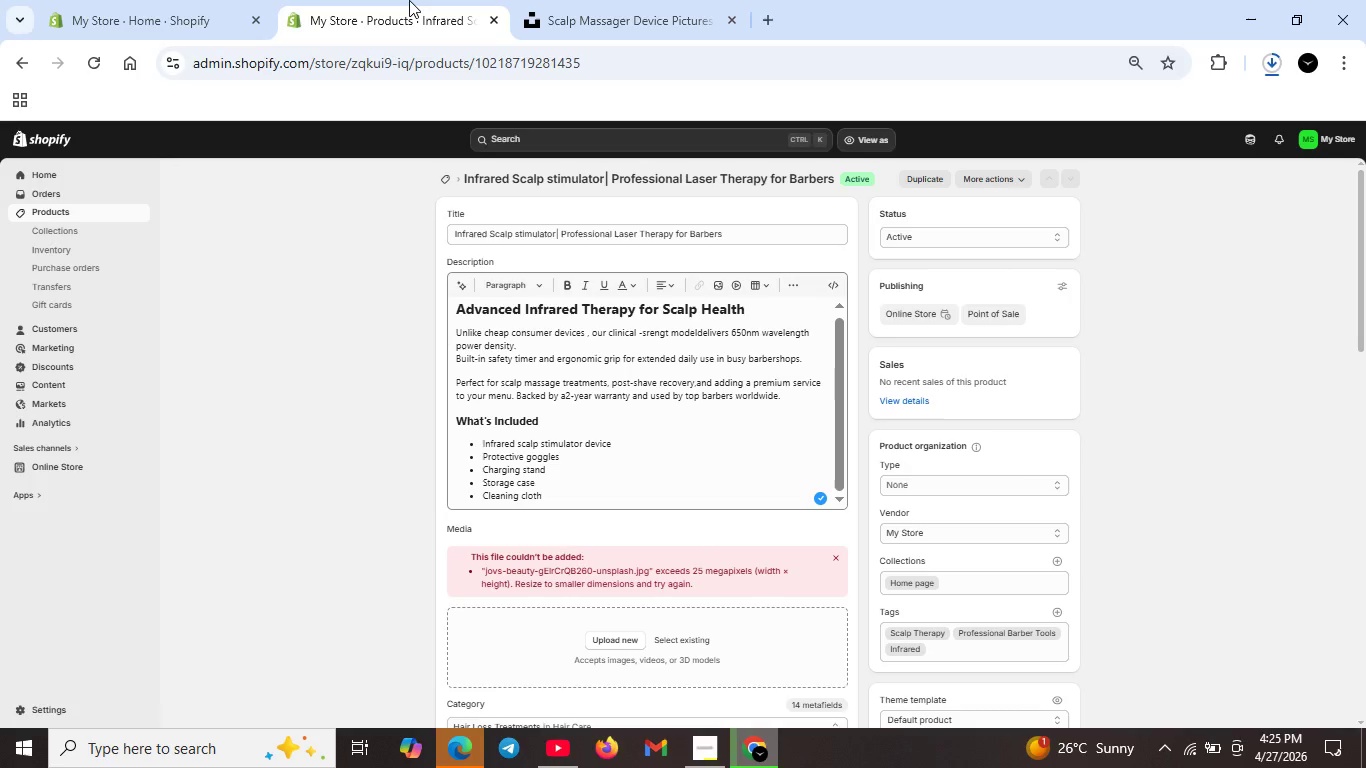 
left_click([584, 8])
 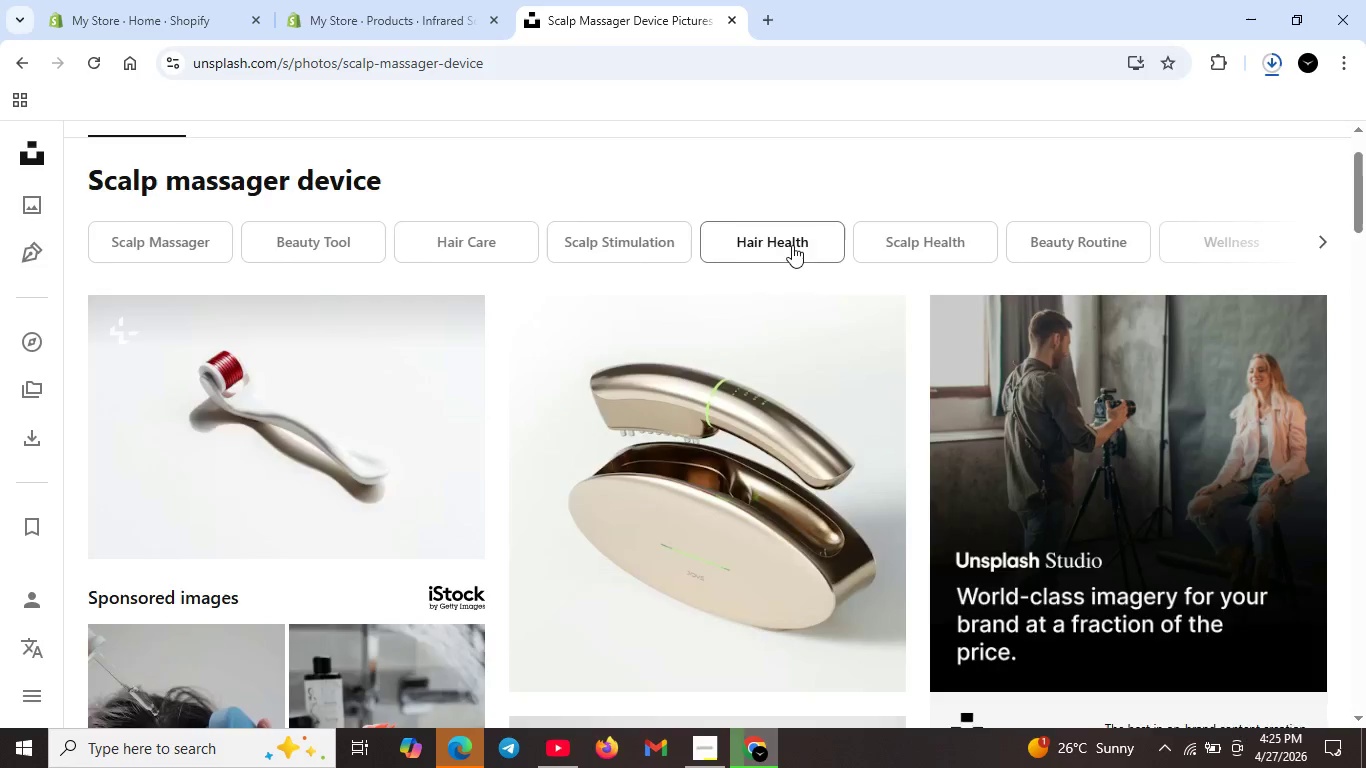 
scroll: coordinate [794, 245], scroll_direction: down, amount: 5.0
 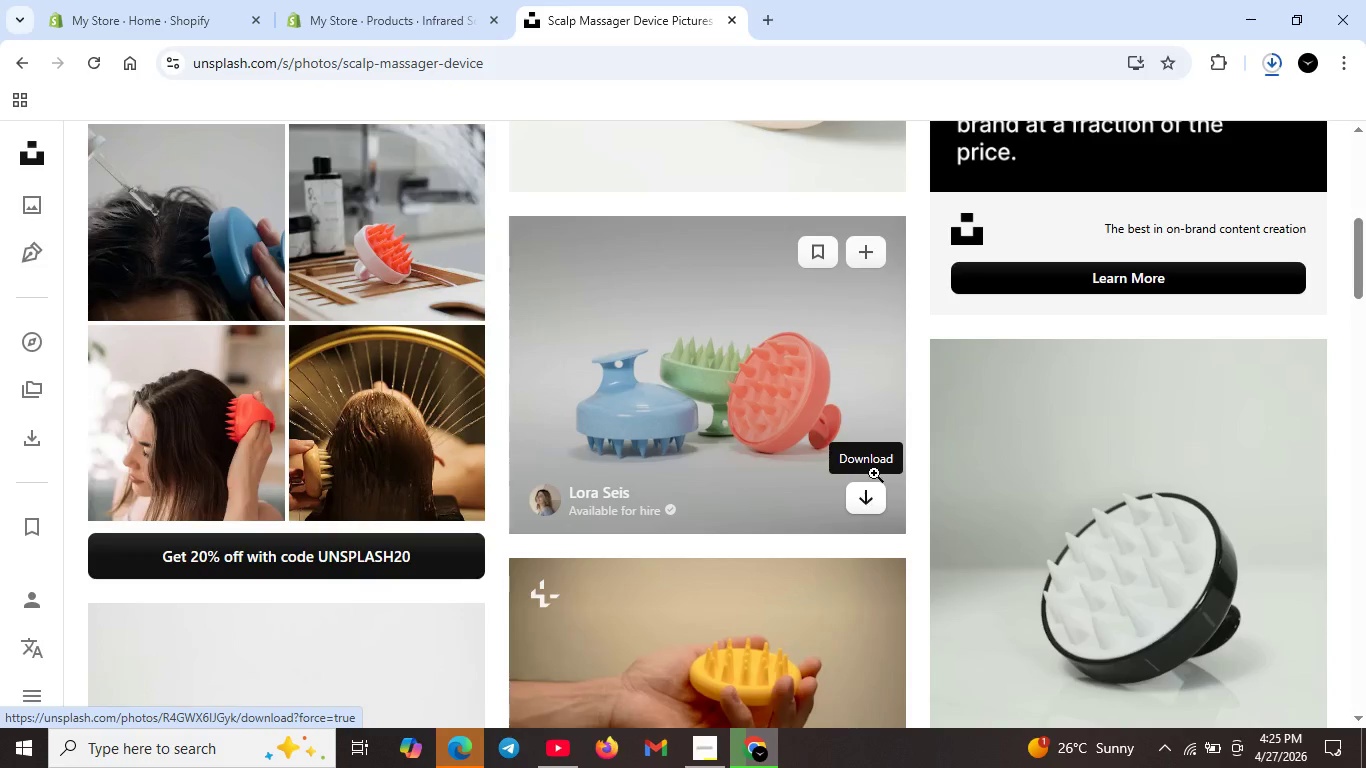 
mouse_move([1270, 66])
 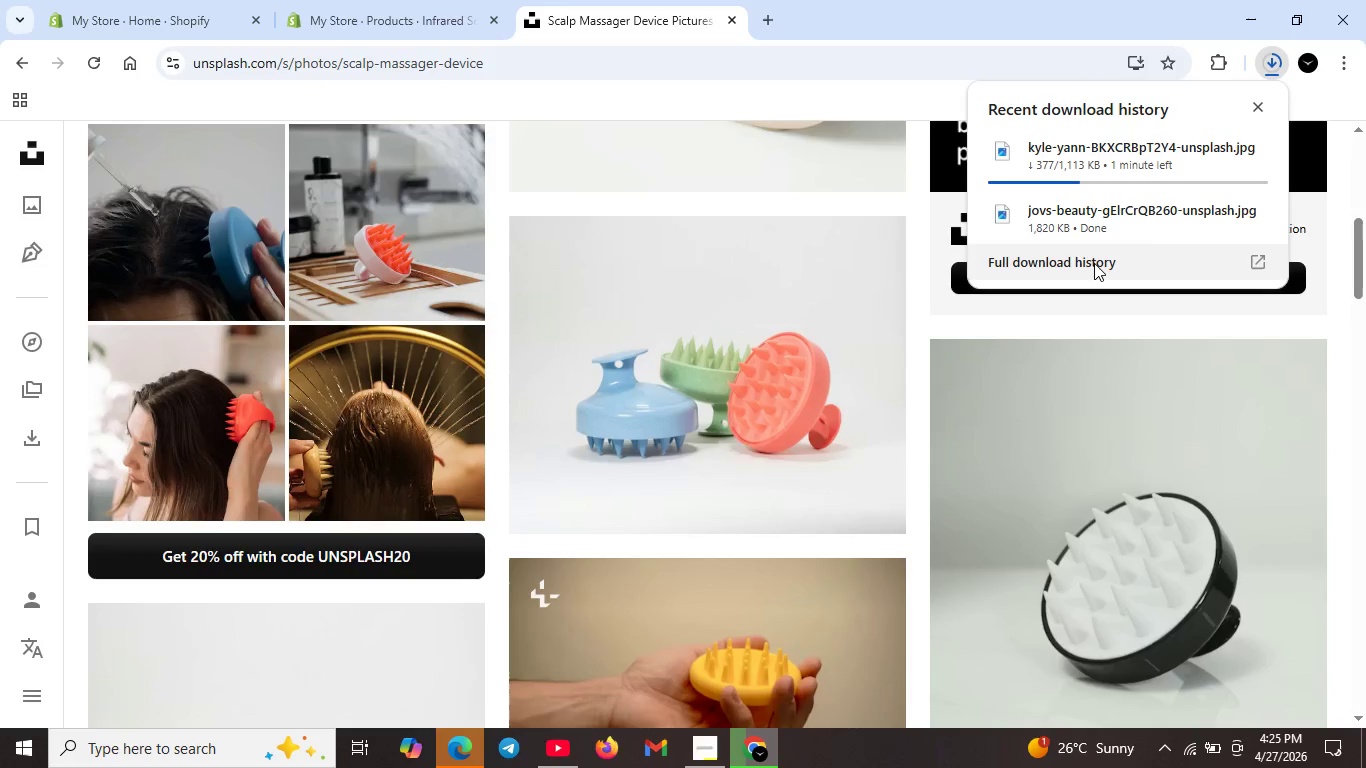 
left_click([1094, 263])
 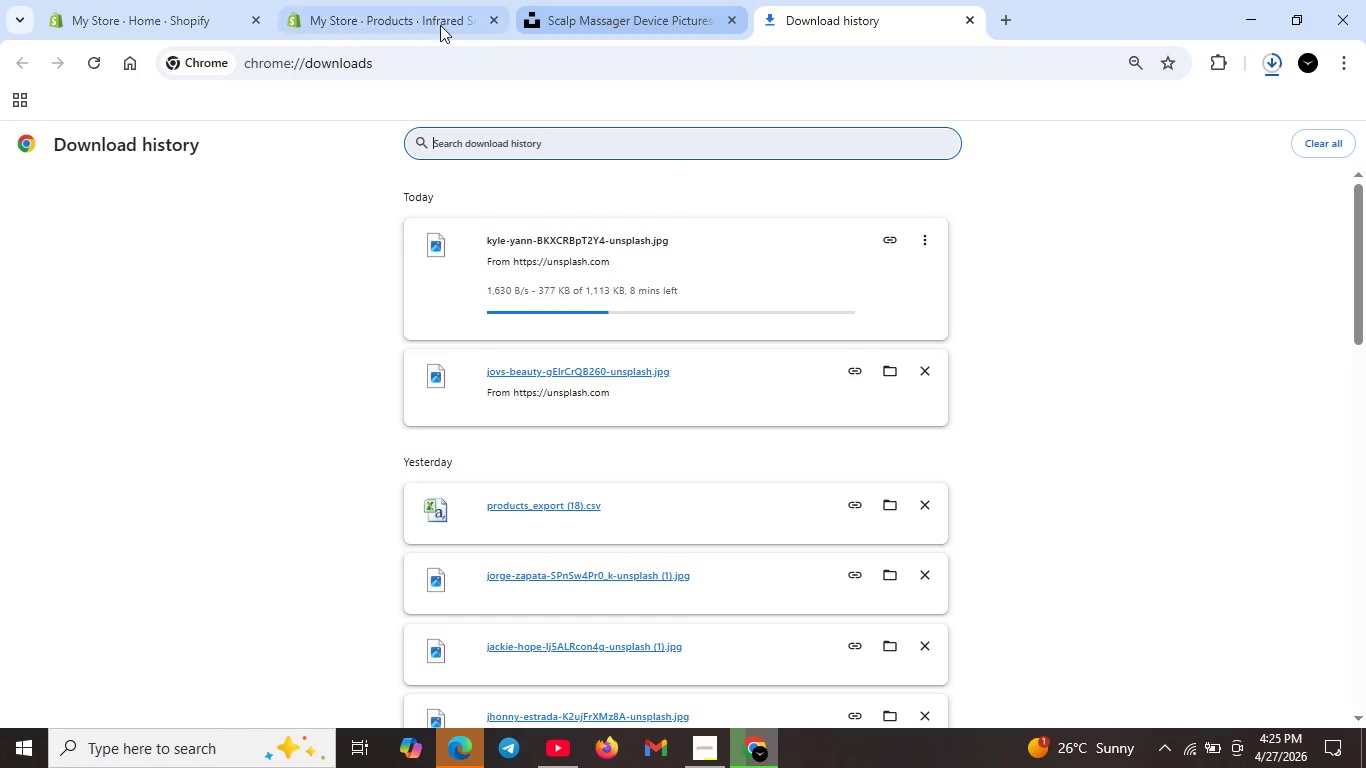 
left_click([403, 15])
 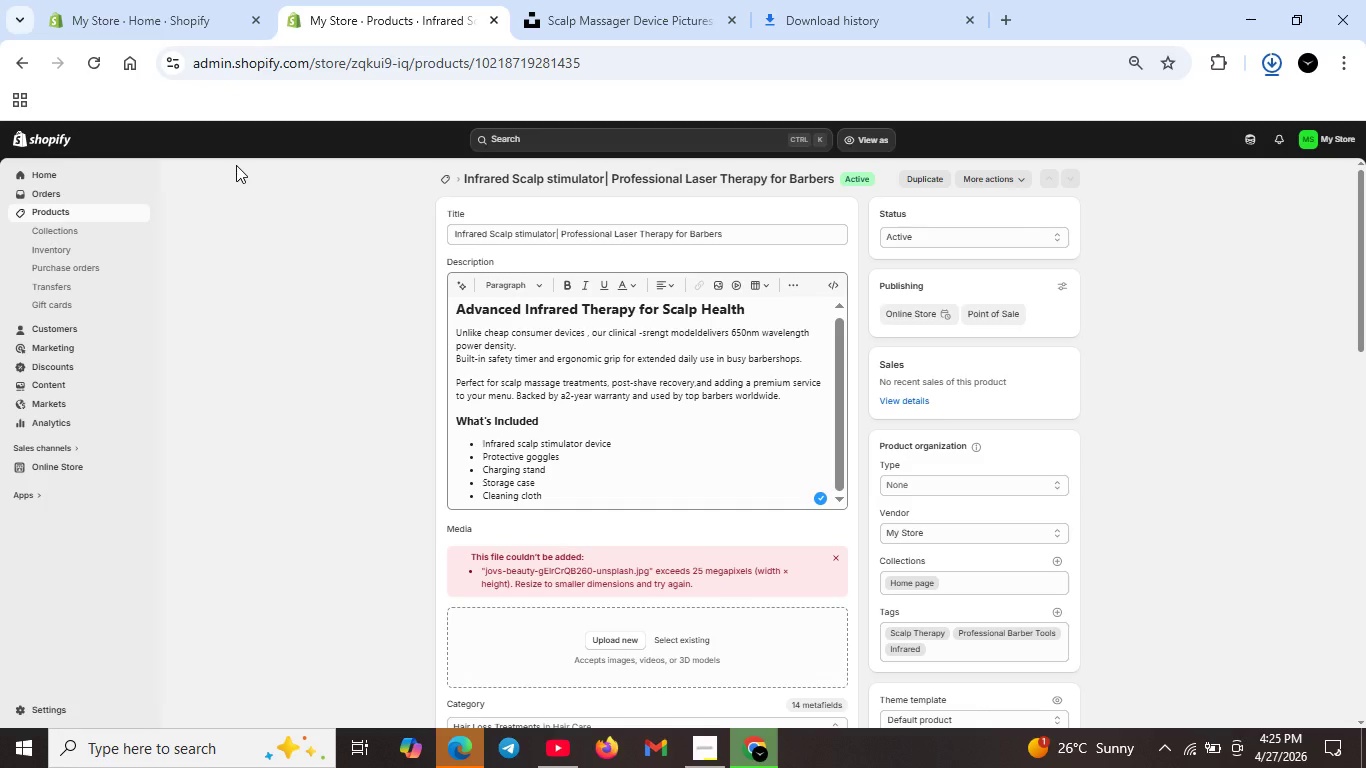 
wait(19.09)
 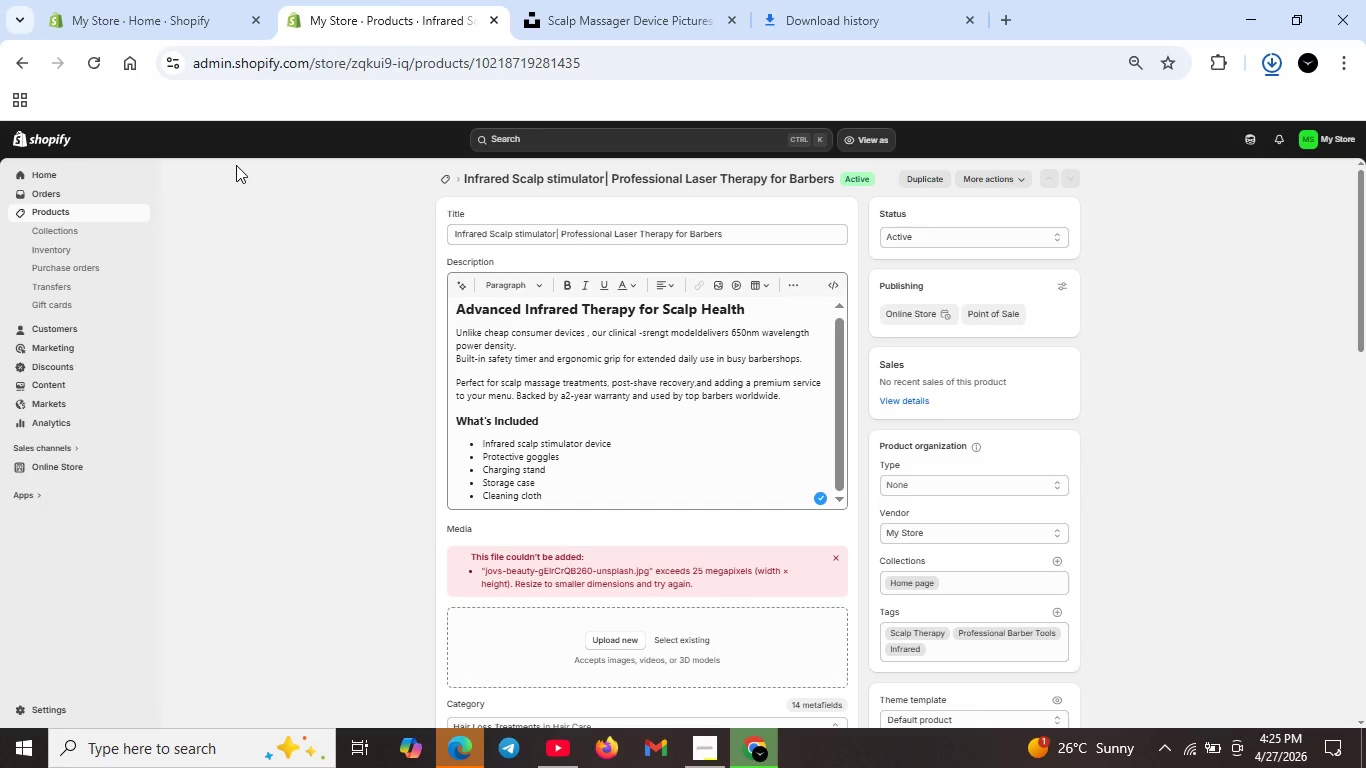 
left_click([1193, 751])
 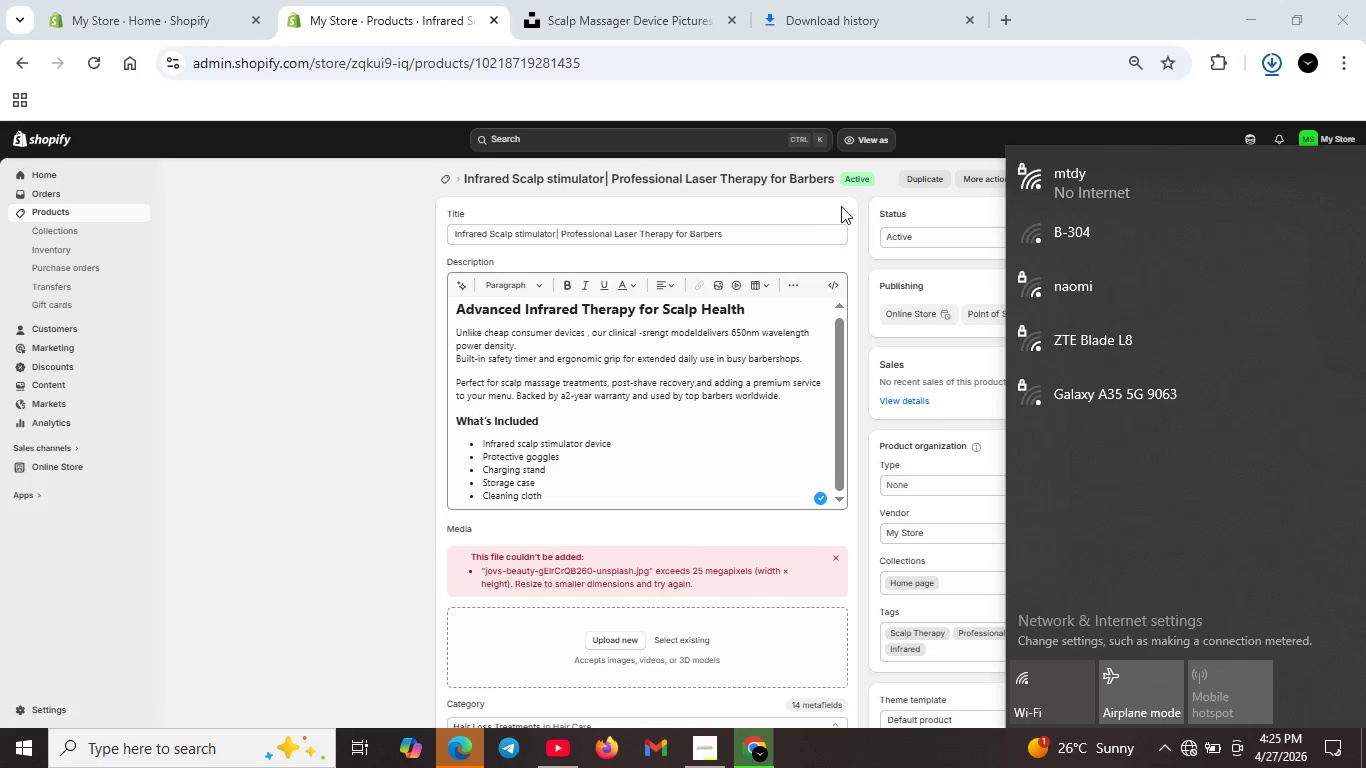 
left_click([841, 206])
 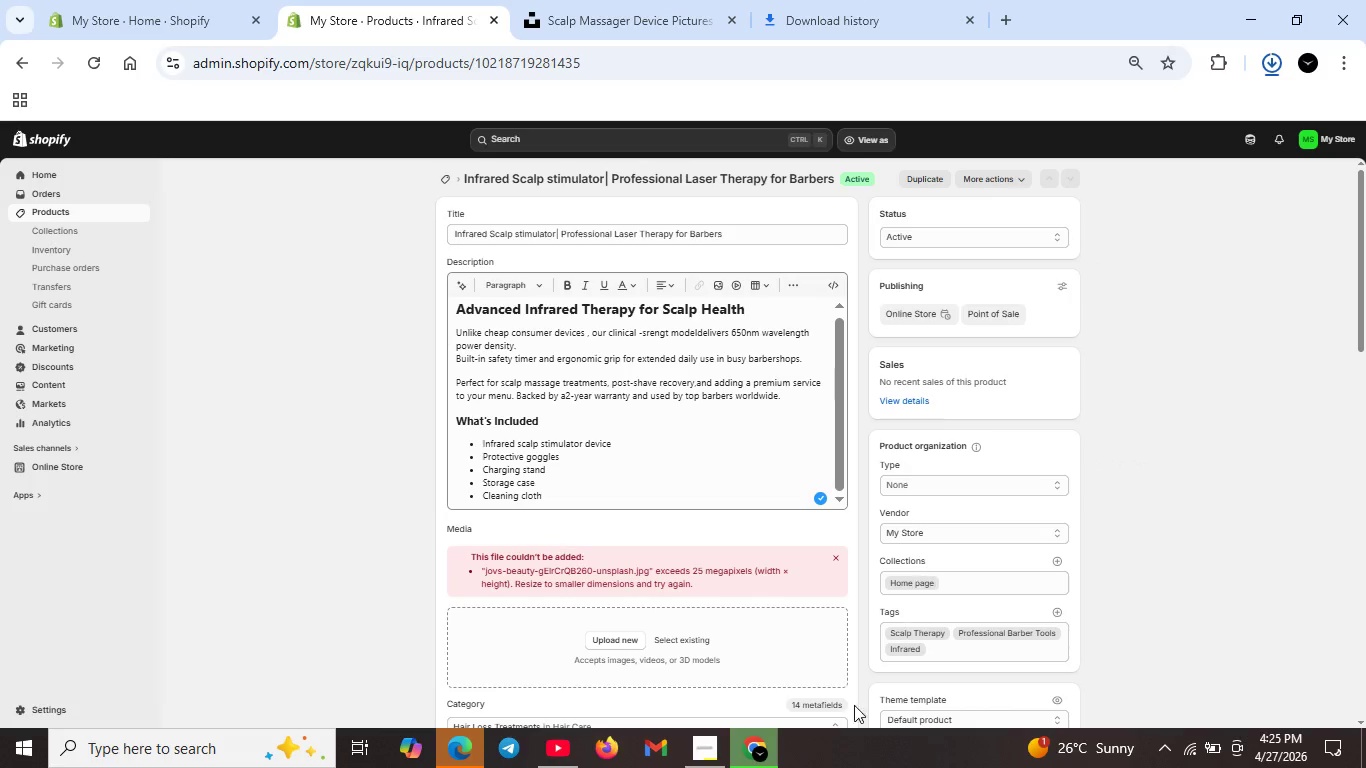 
left_click([698, 749])
 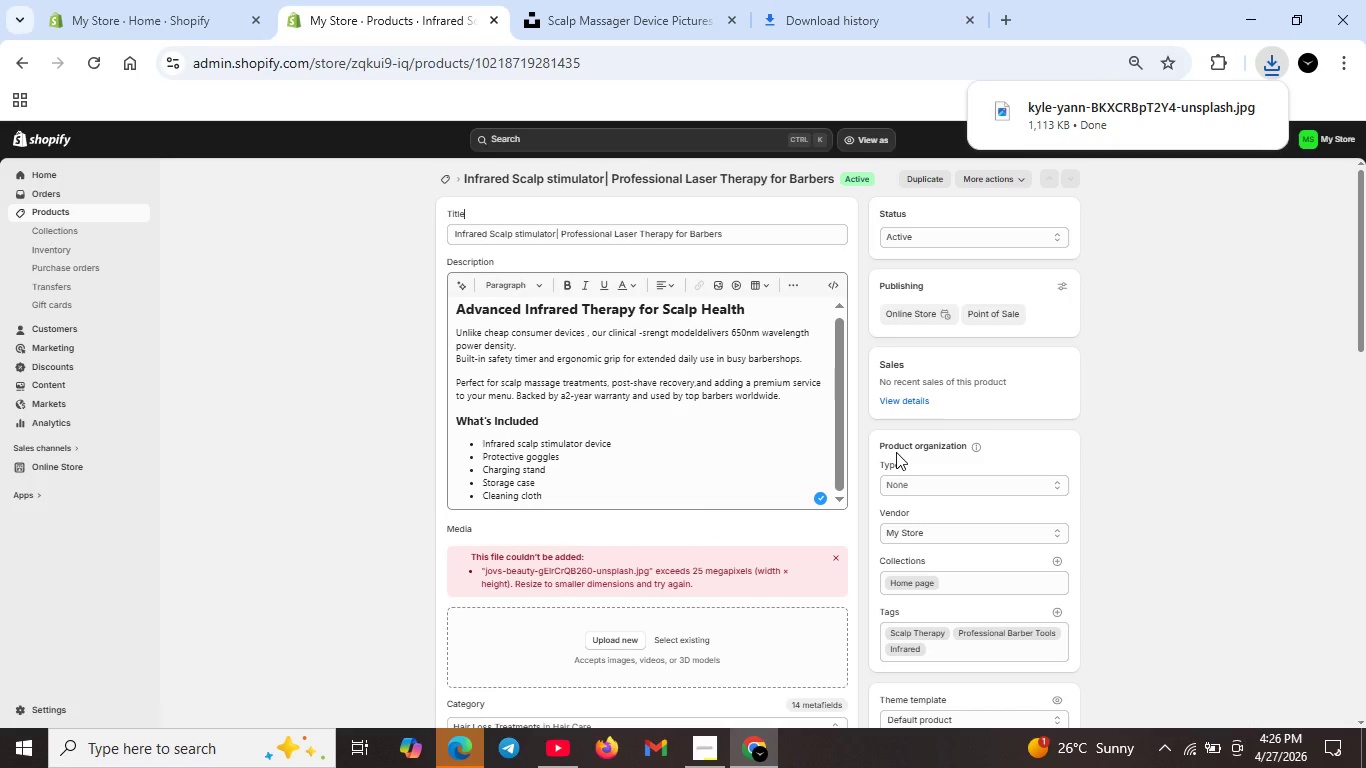 
wait(18.83)
 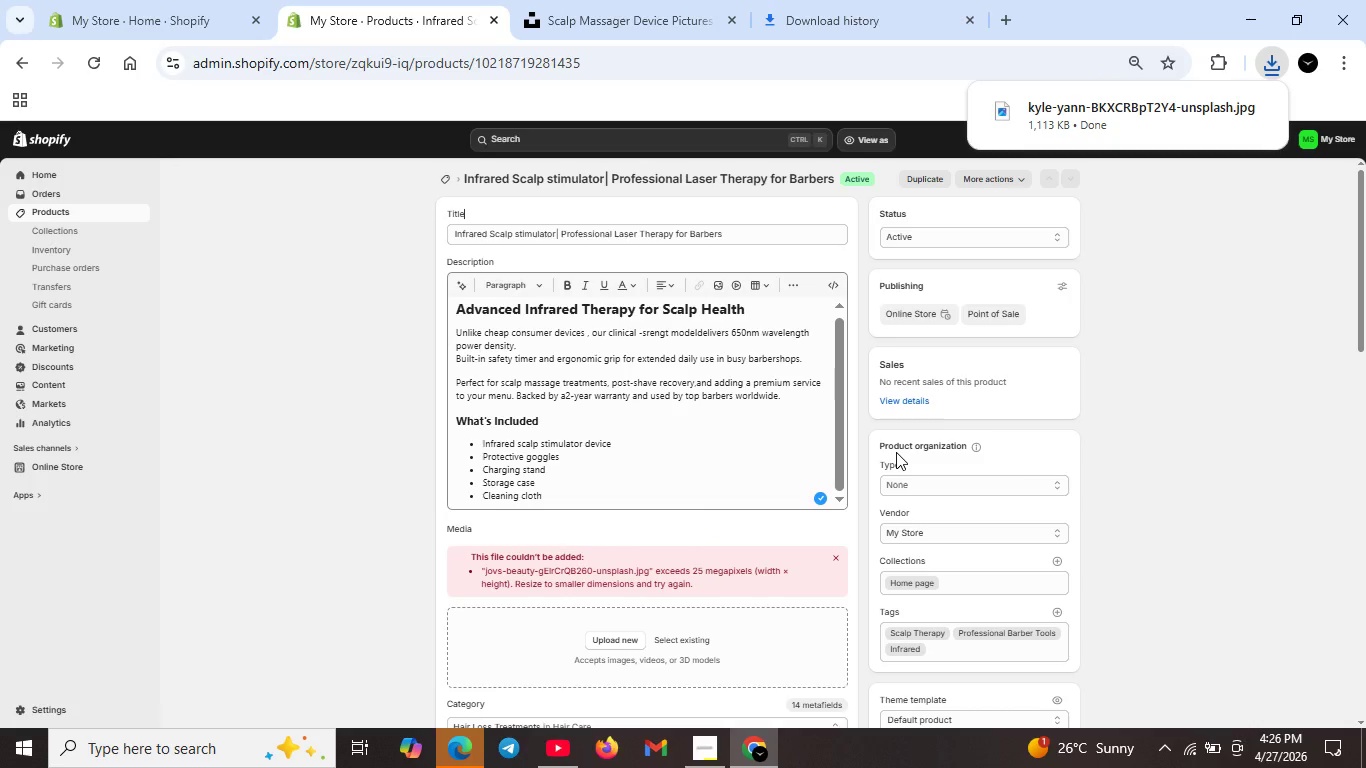 
left_click([870, 502])
 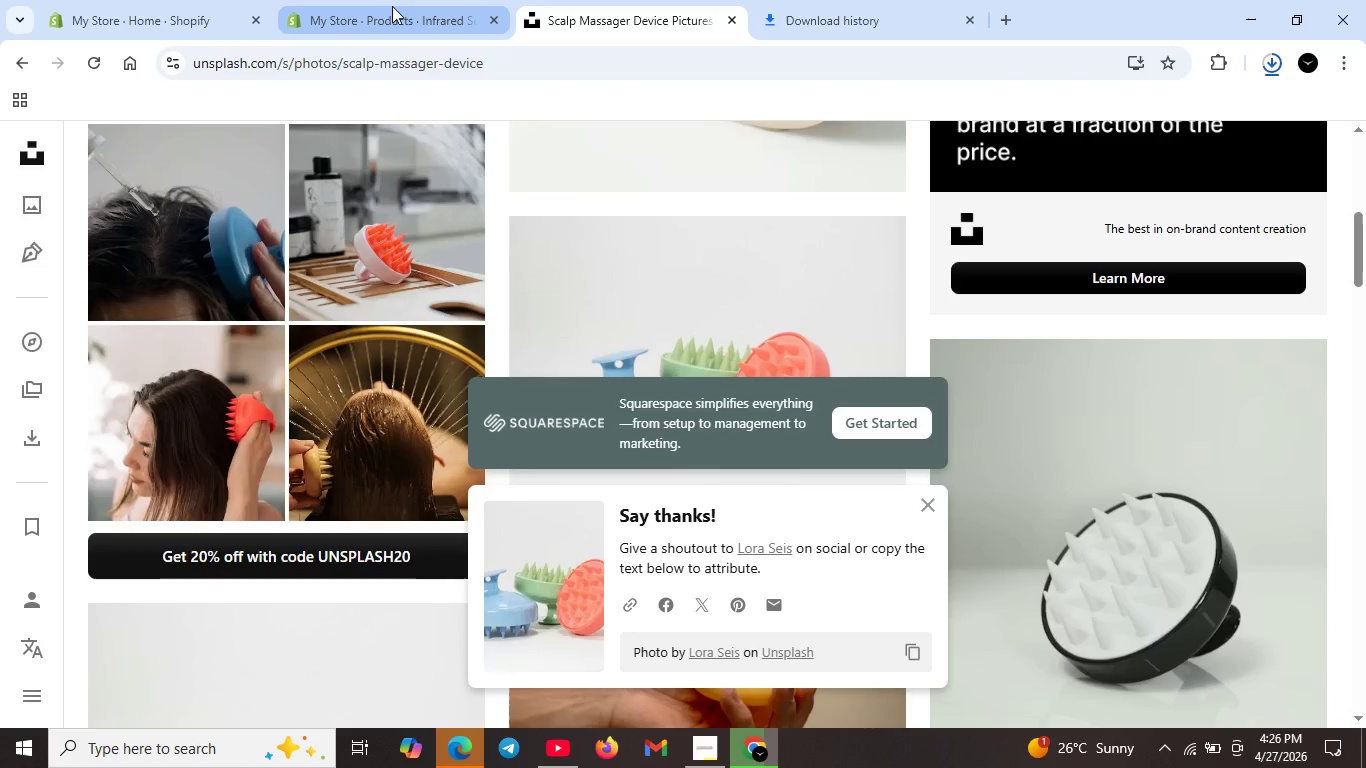 
left_click([389, 11])
 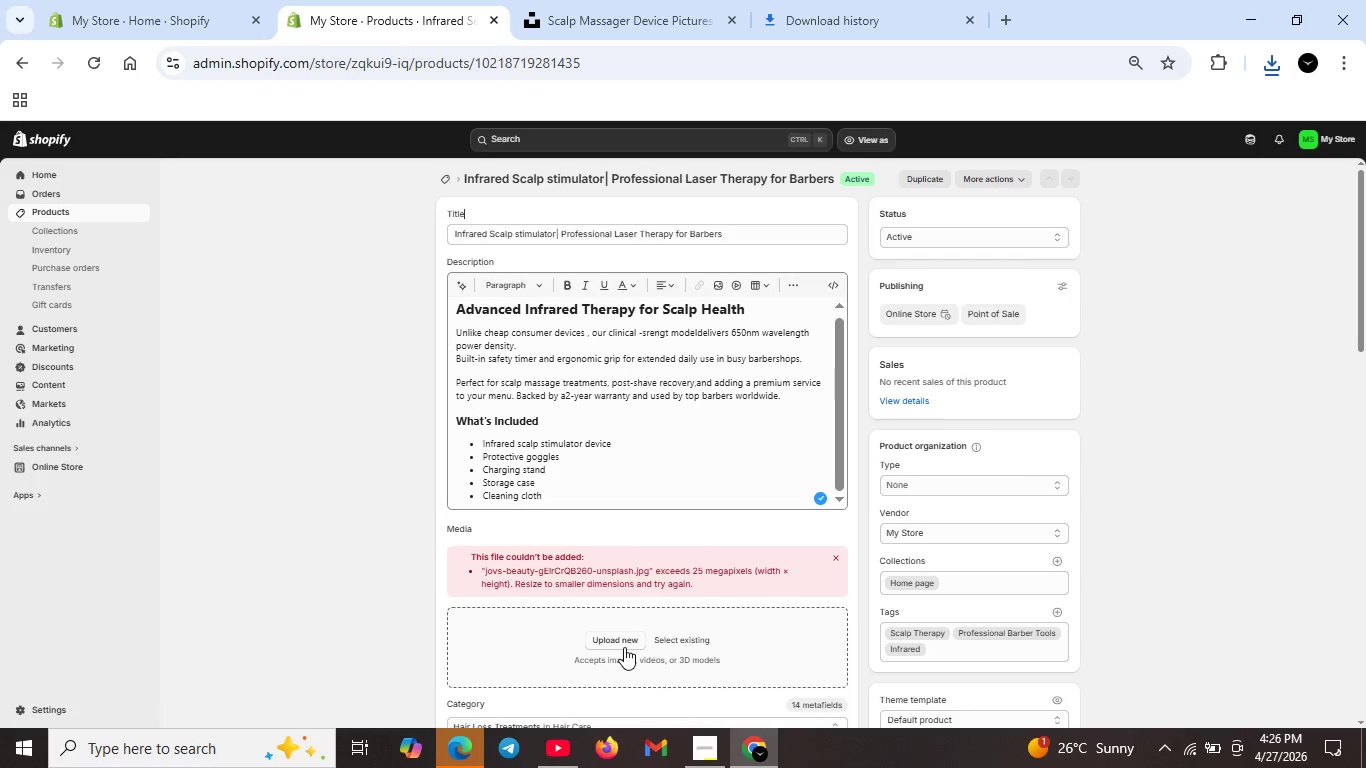 
left_click([621, 644])
 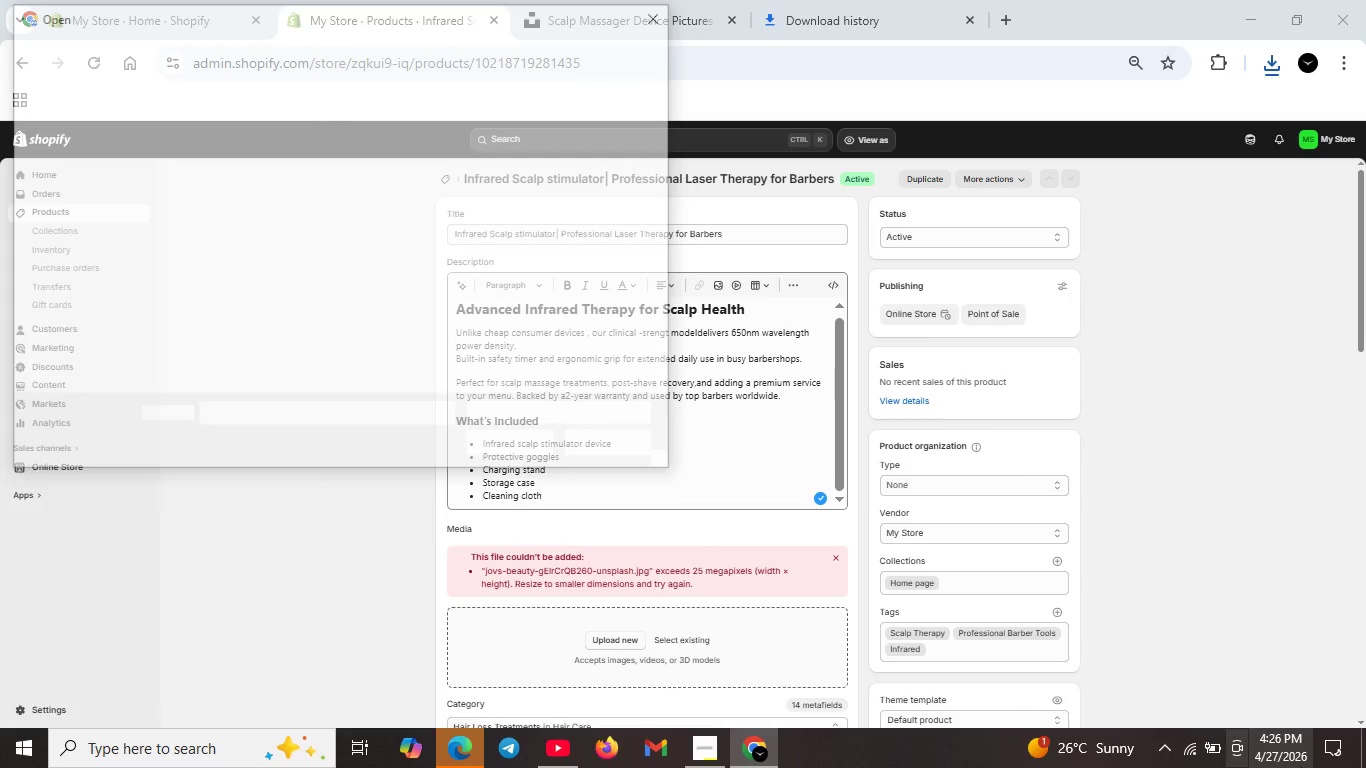 
scroll: coordinate [1365, 767], scroll_direction: down, amount: 2.0
 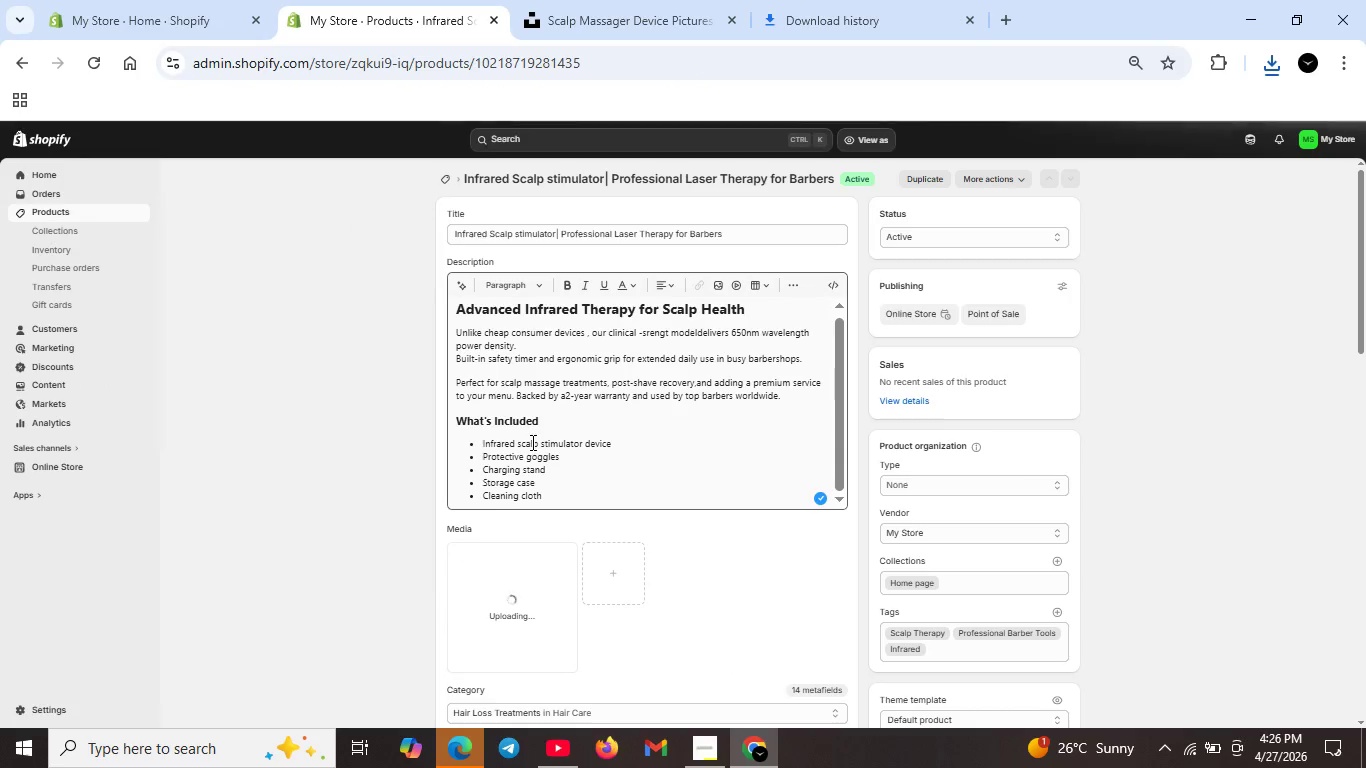 
wait(10.42)
 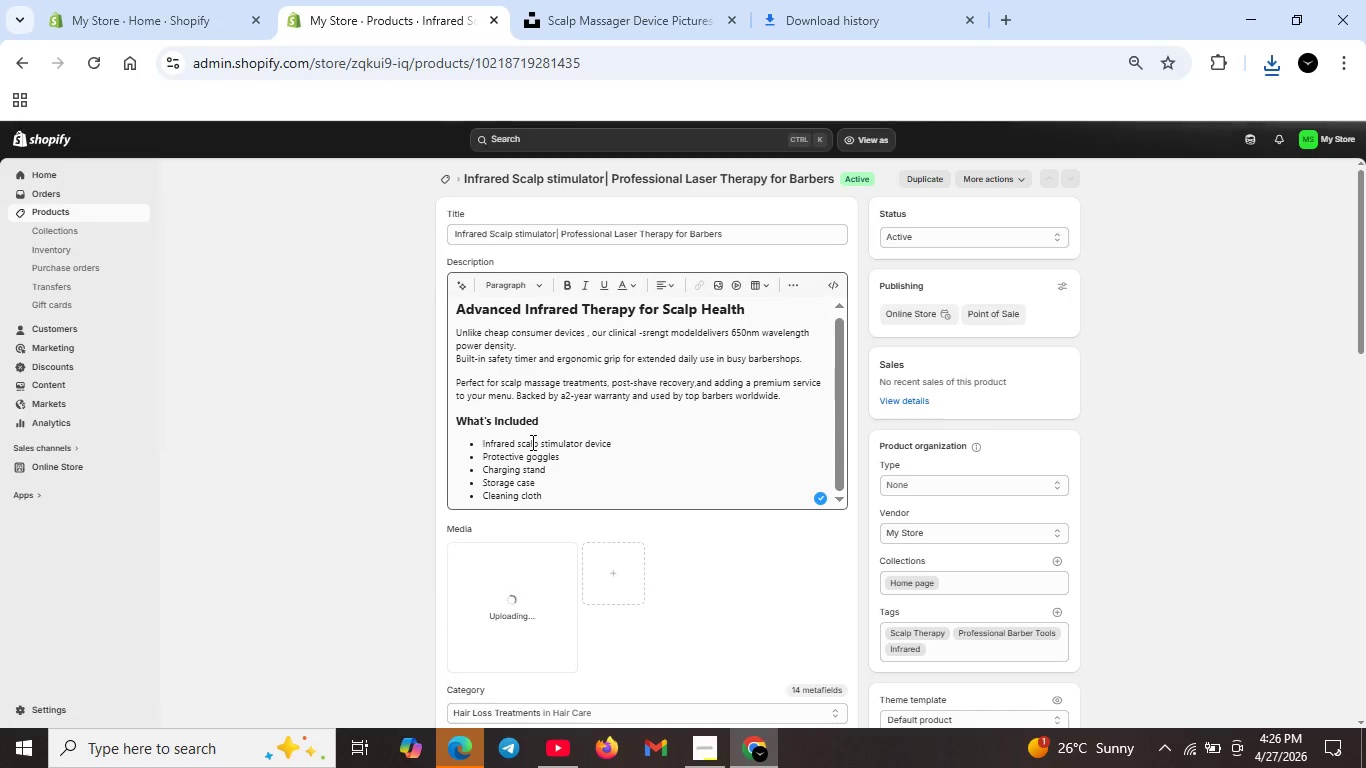 
left_click([611, 12])
 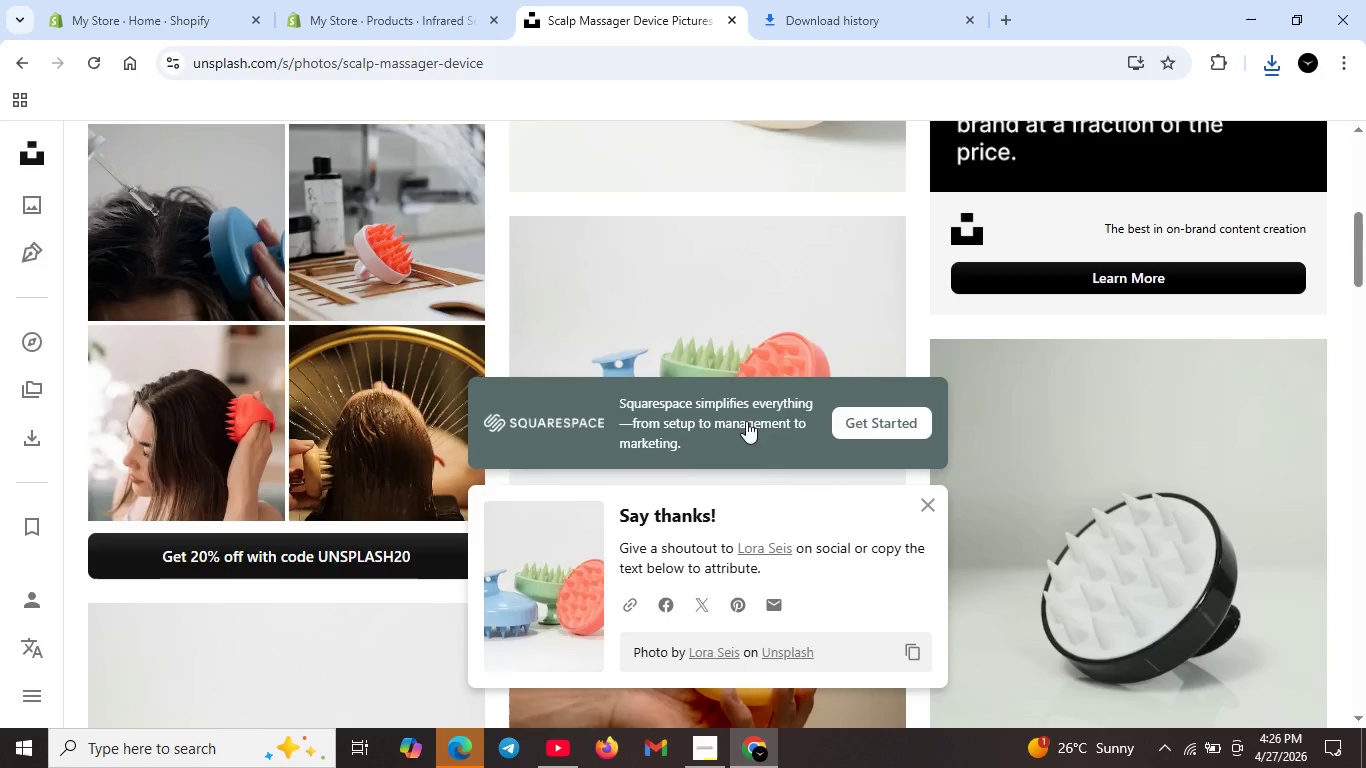 
scroll: coordinate [931, 578], scroll_direction: down, amount: 4.0
 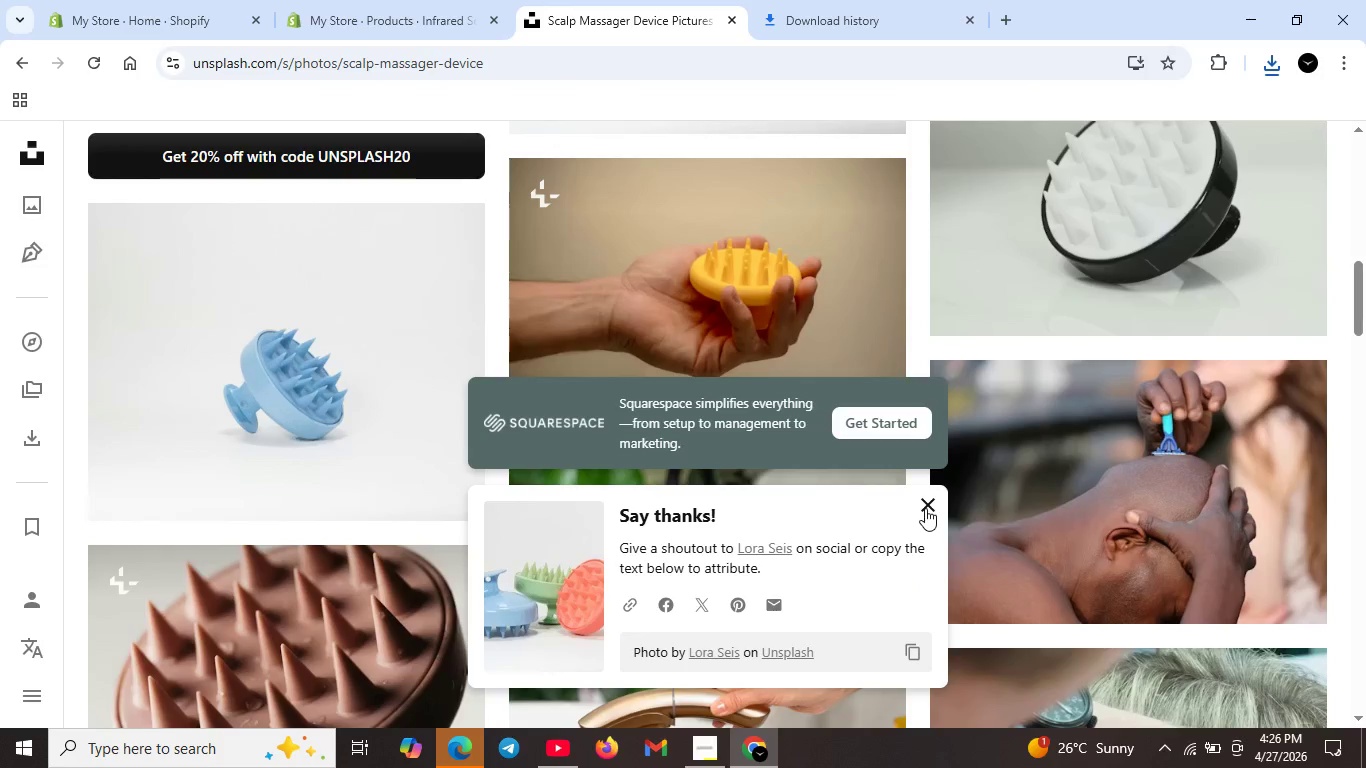 
left_click([925, 508])
 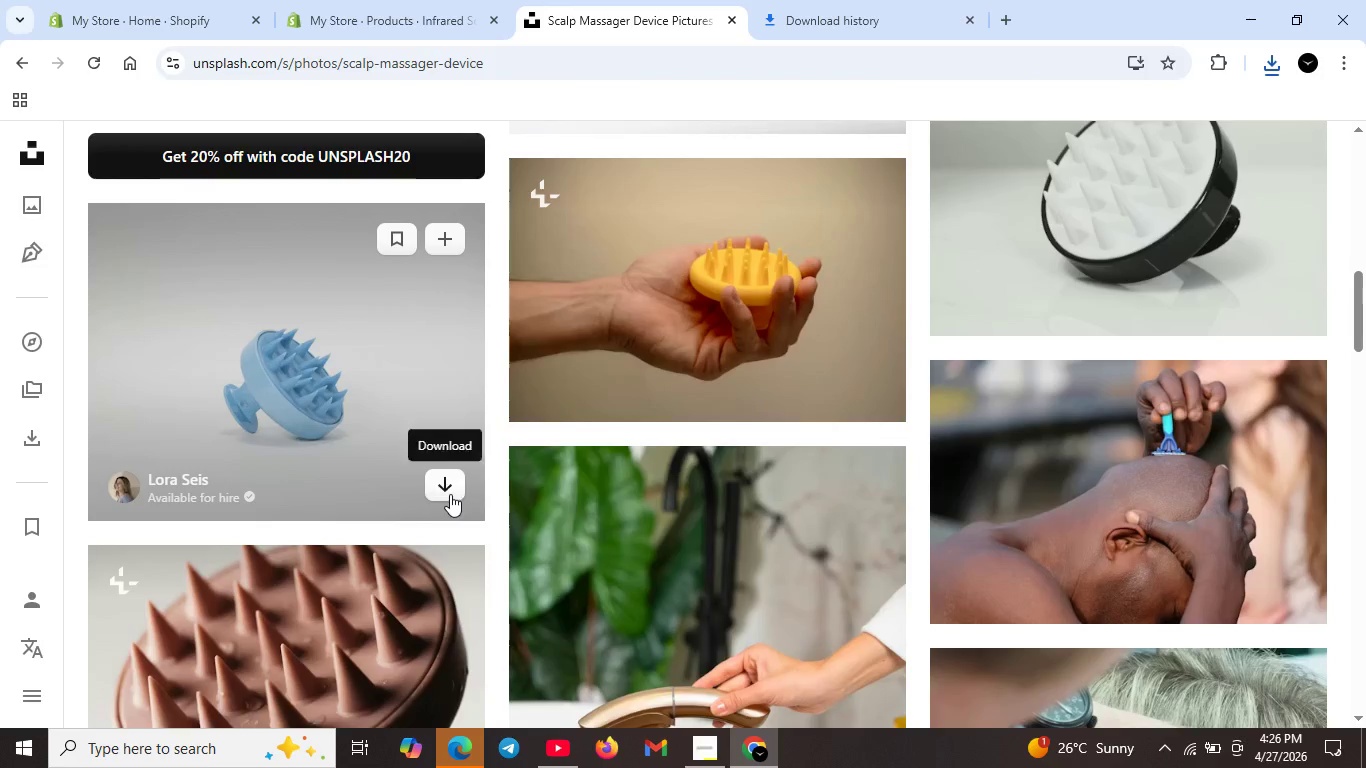 
left_click([450, 494])
 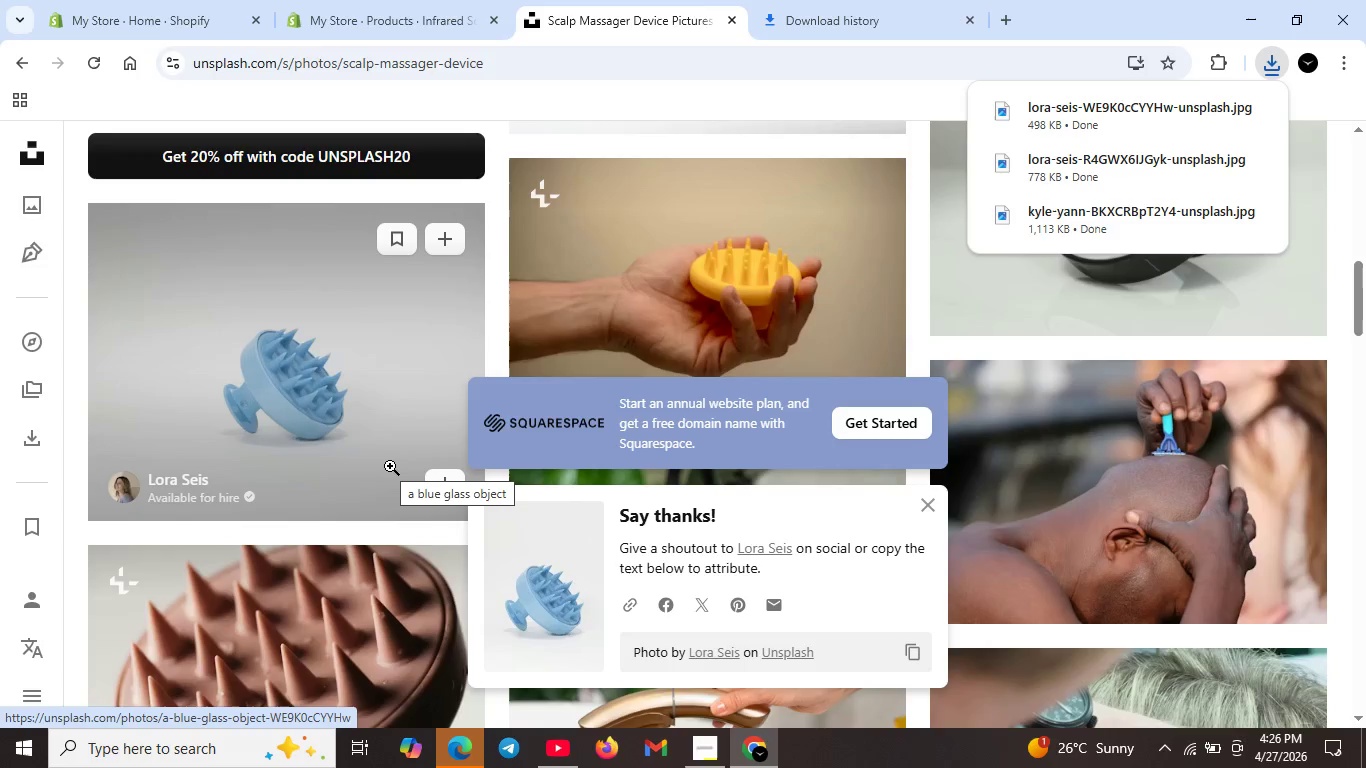 
wait(6.94)
 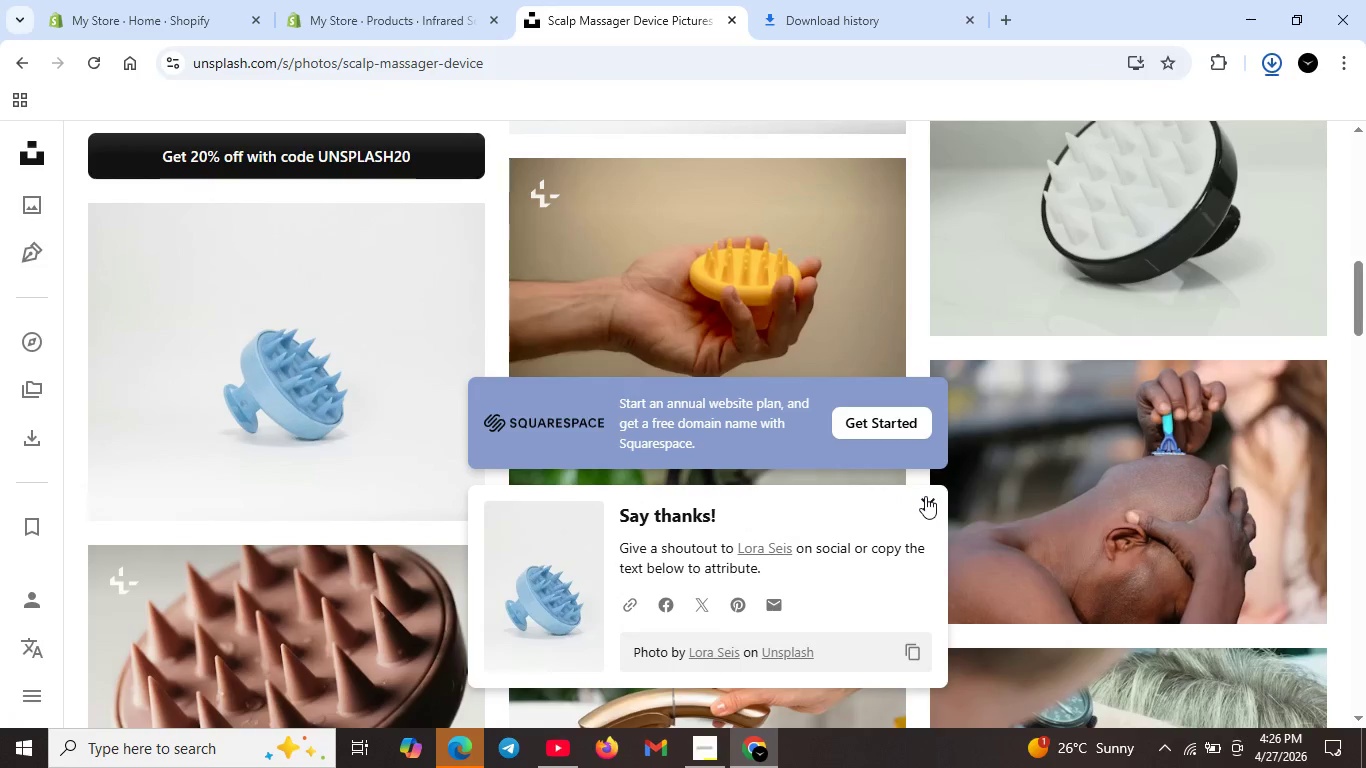 
left_click([929, 506])
 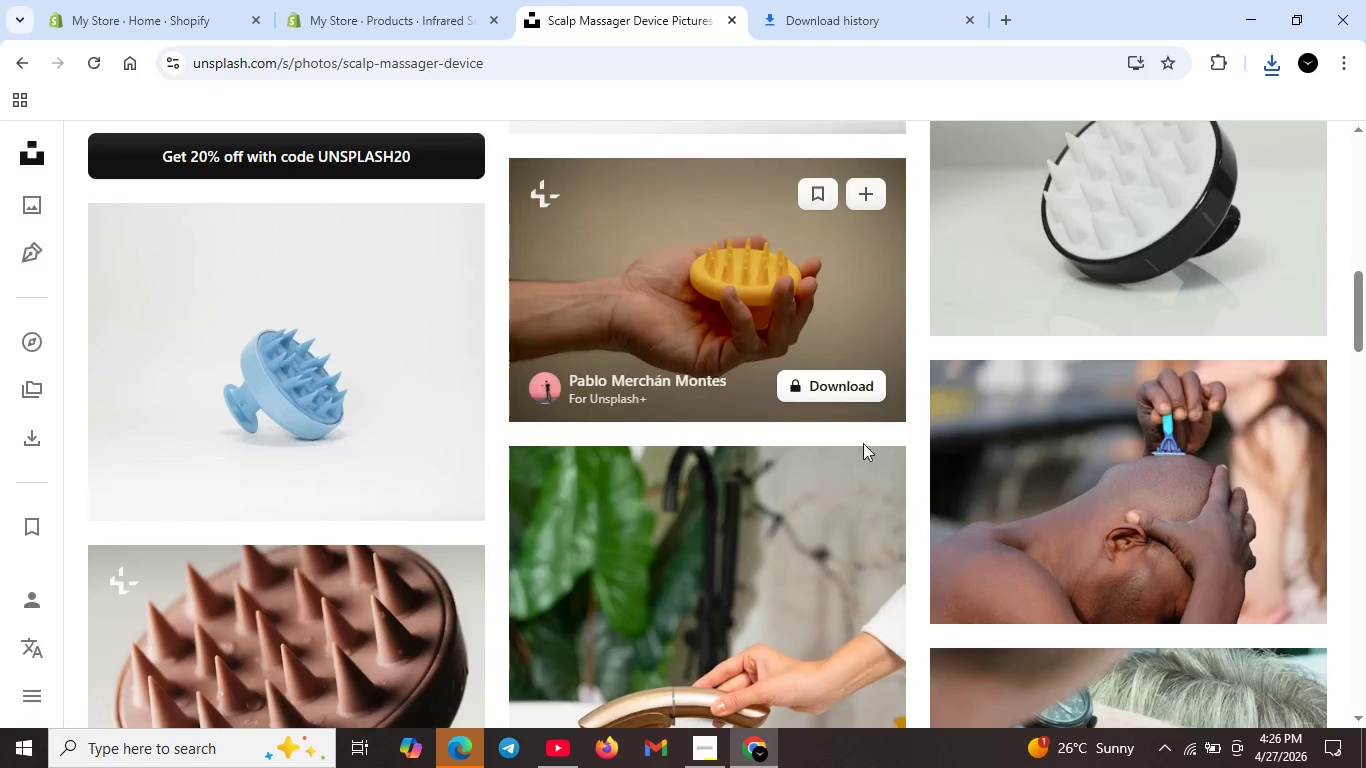 
scroll: coordinate [482, 580], scroll_direction: down, amount: 13.0
 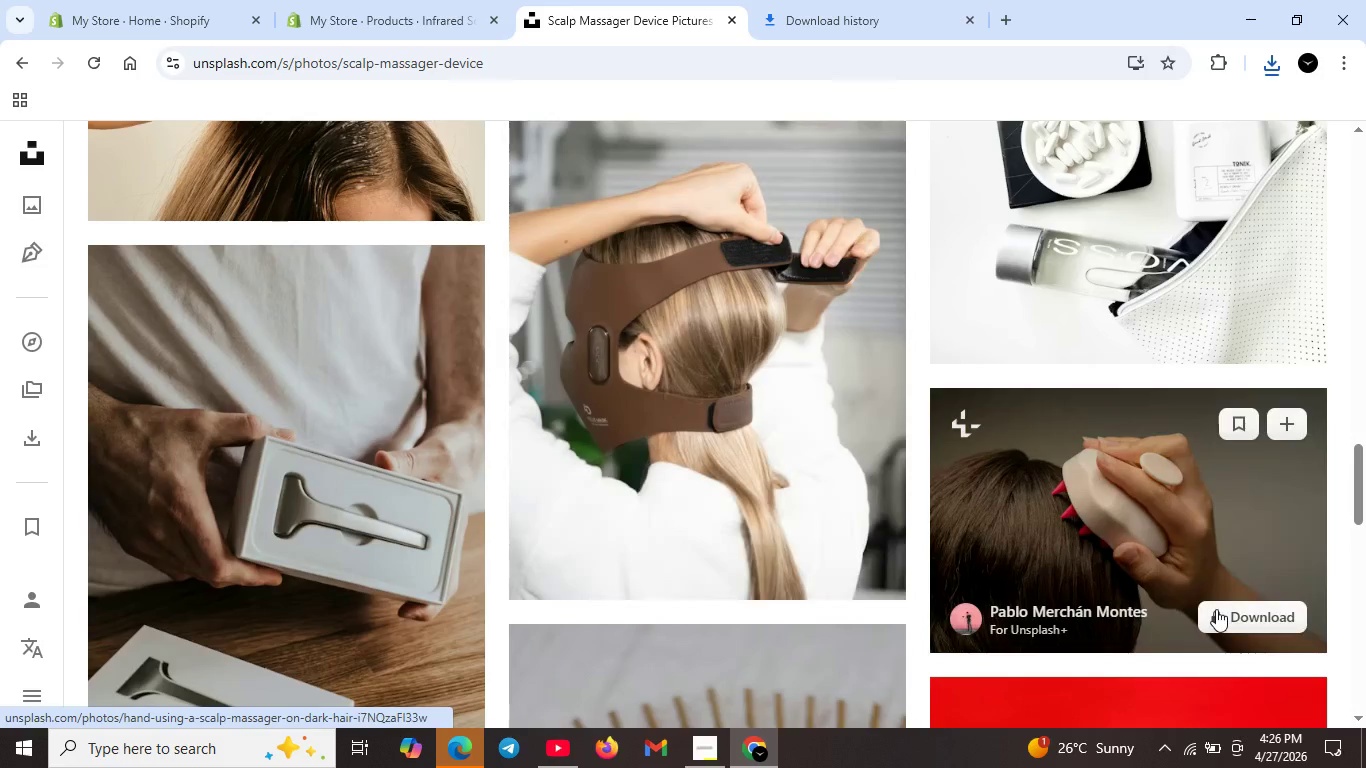 
scroll: coordinate [801, 573], scroll_direction: down, amount: 4.0
 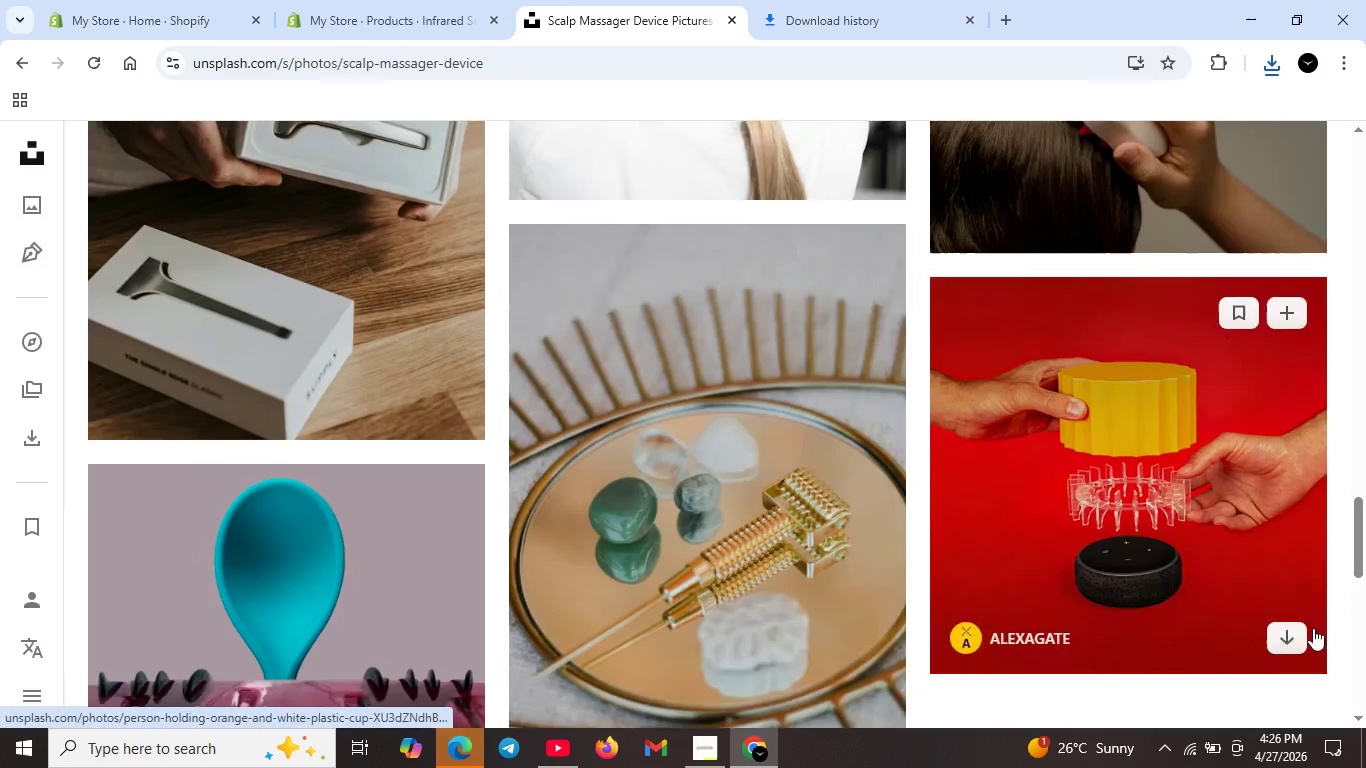 
mouse_move([1281, 646])
 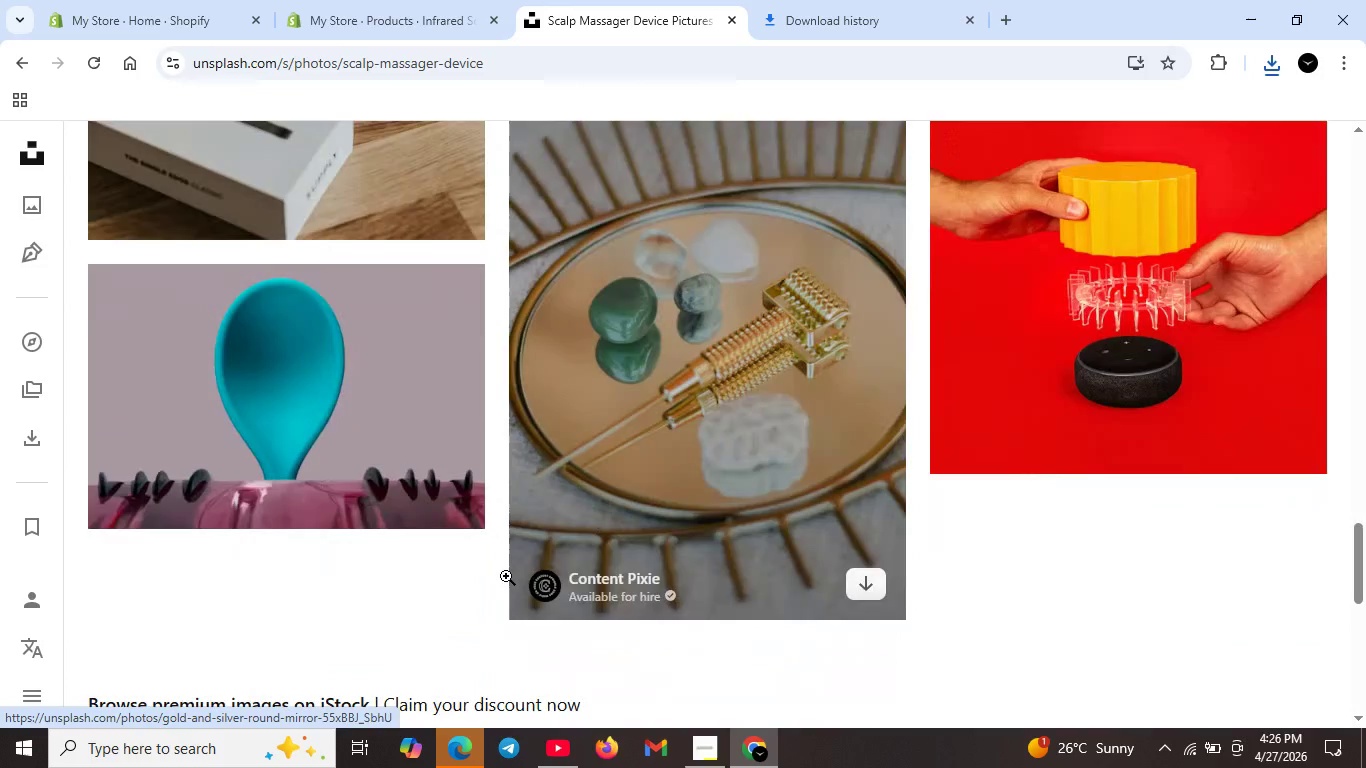 
scroll: coordinate [623, 597], scroll_direction: down, amount: 2.0
 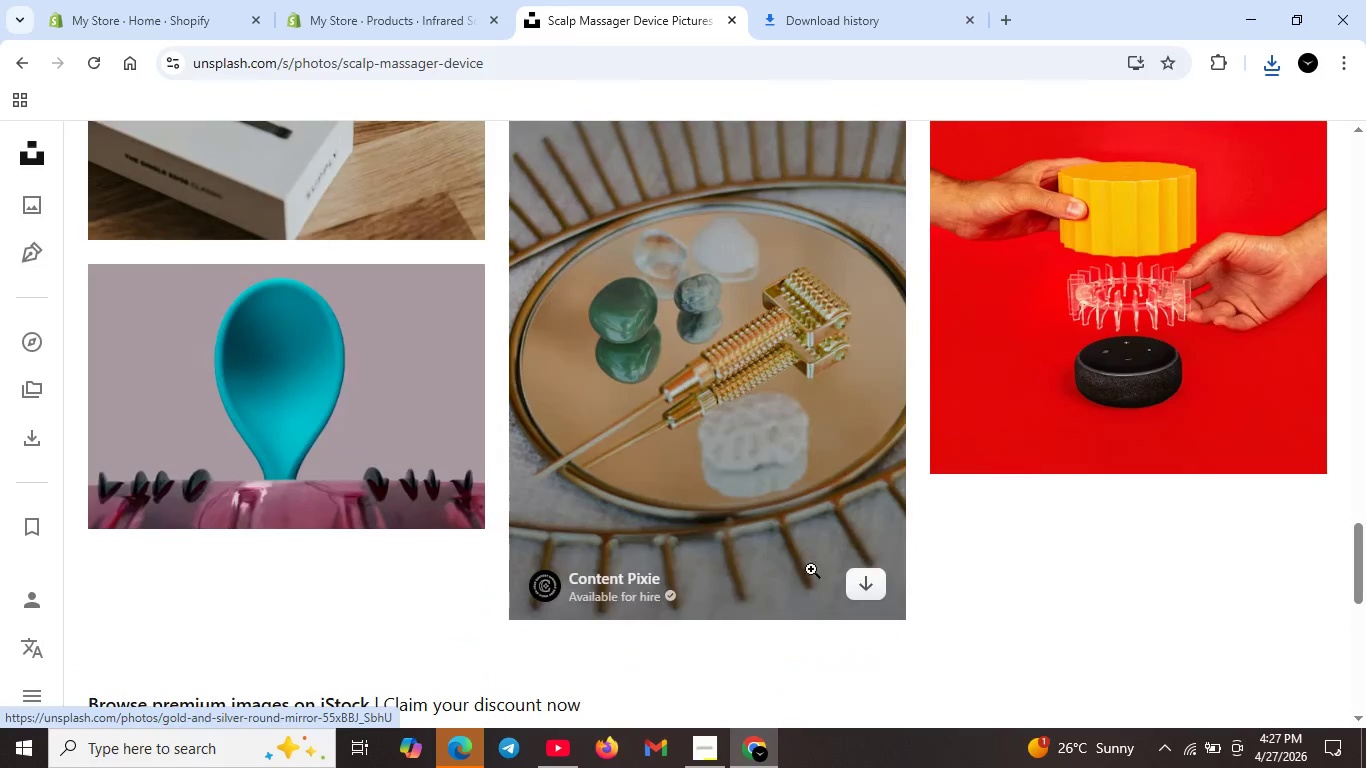 
scroll: coordinate [836, 567], scroll_direction: up, amount: 29.0
 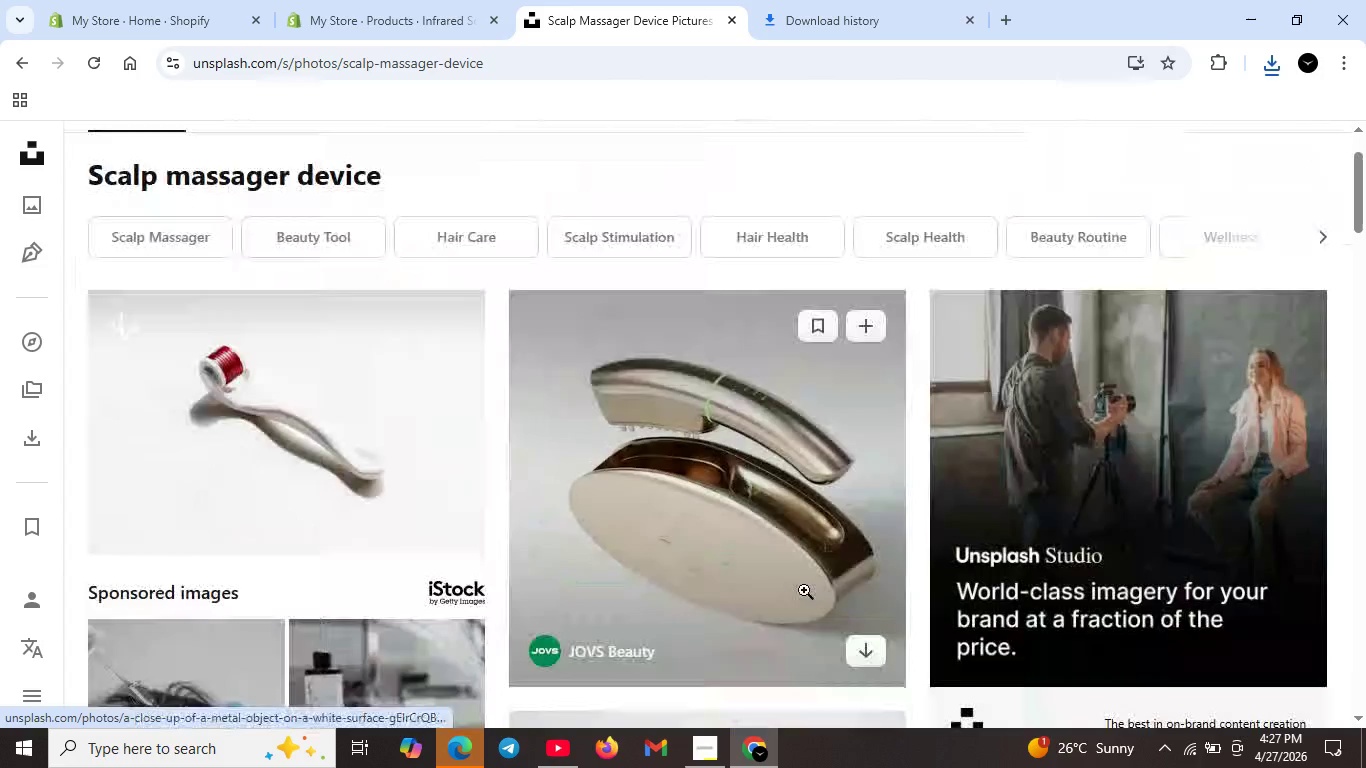 
scroll: coordinate [937, 536], scroll_direction: down, amount: 10.0
 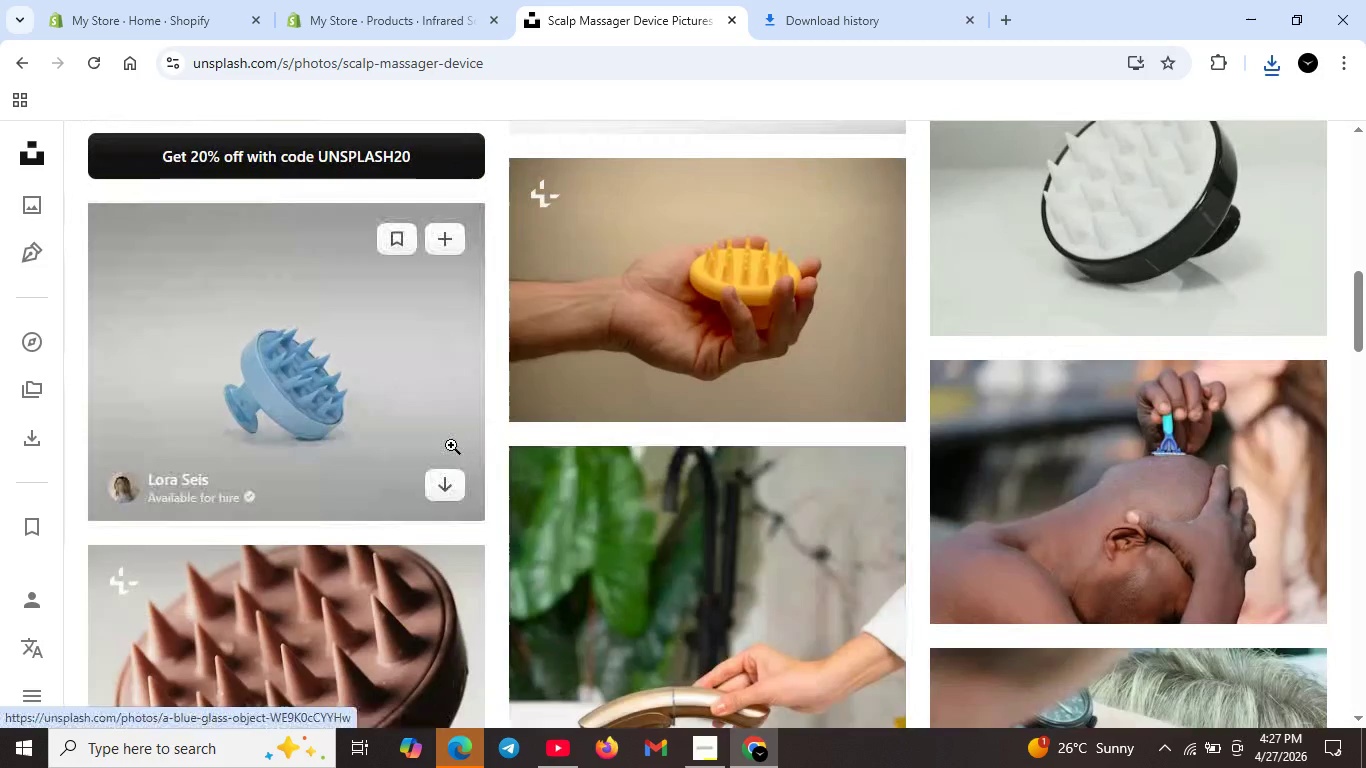 
left_click([451, 445])
 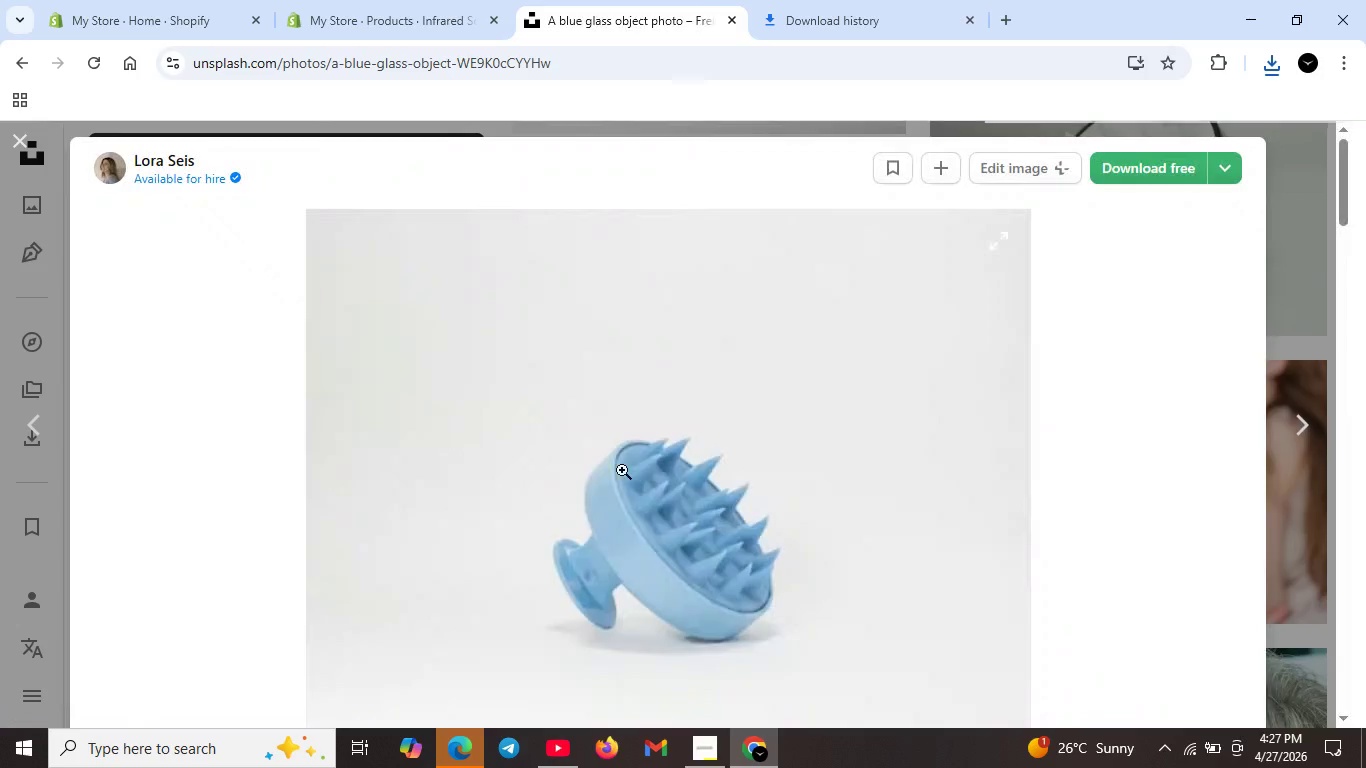 
scroll: coordinate [739, 498], scroll_direction: down, amount: 7.0
 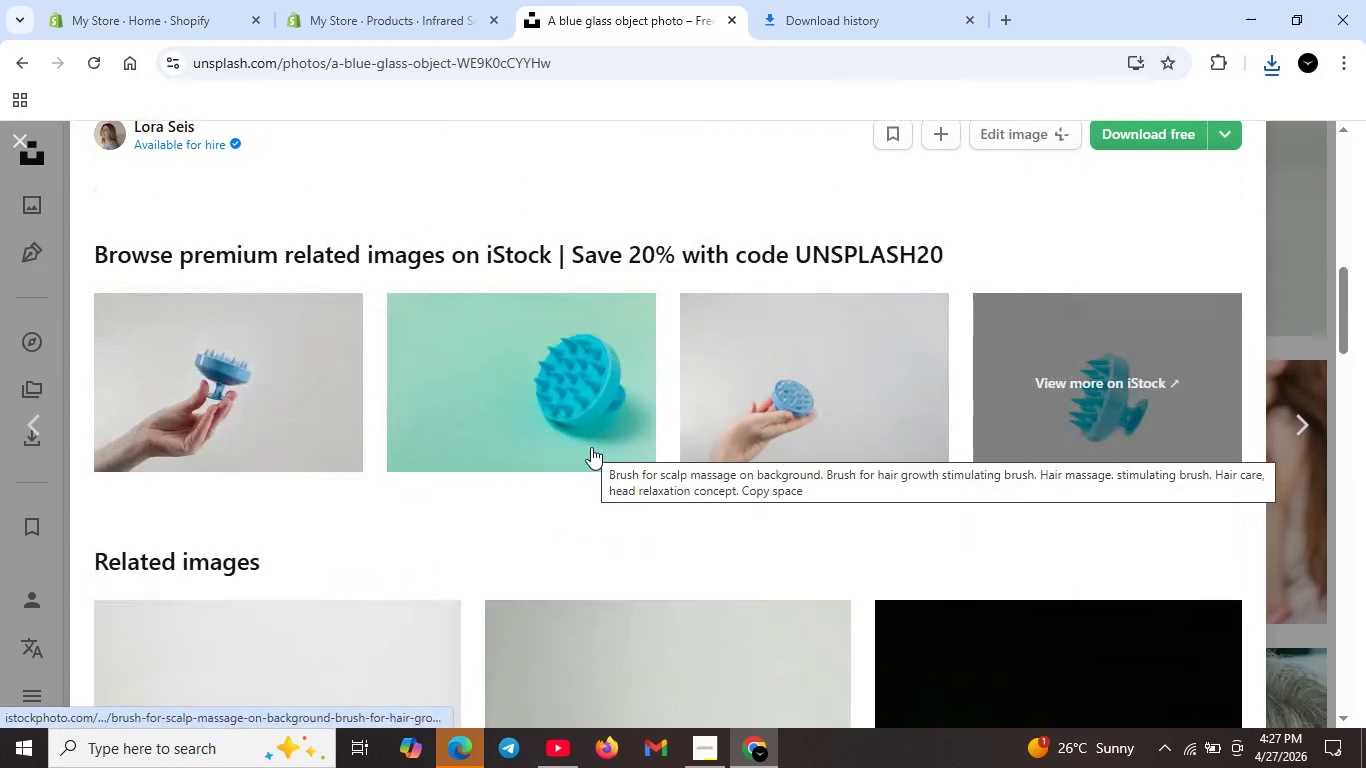 
scroll: coordinate [765, 403], scroll_direction: up, amount: 13.0
 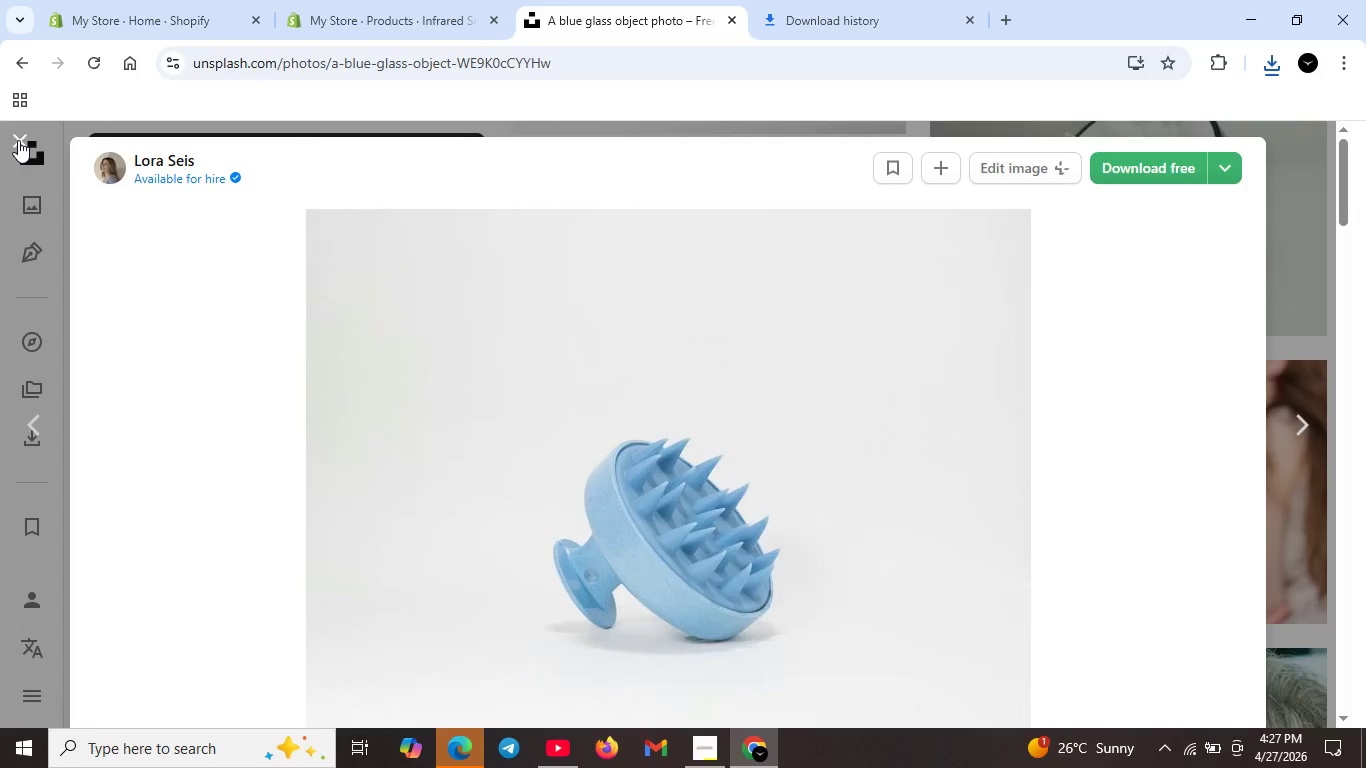 
left_click([18, 140])
 